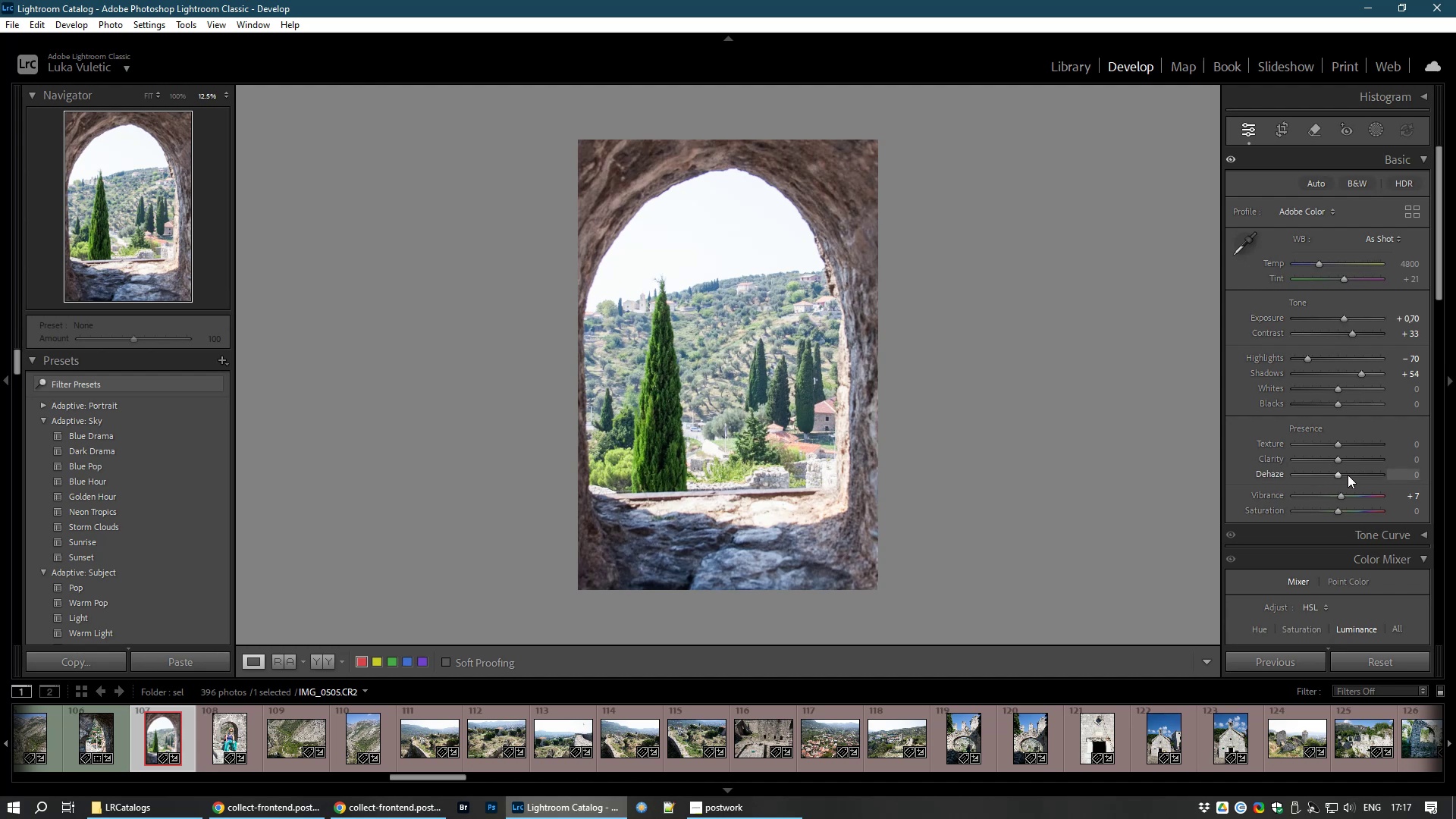 
left_click_drag(start_coordinate=[1335, 476], to_coordinate=[1342, 477])
 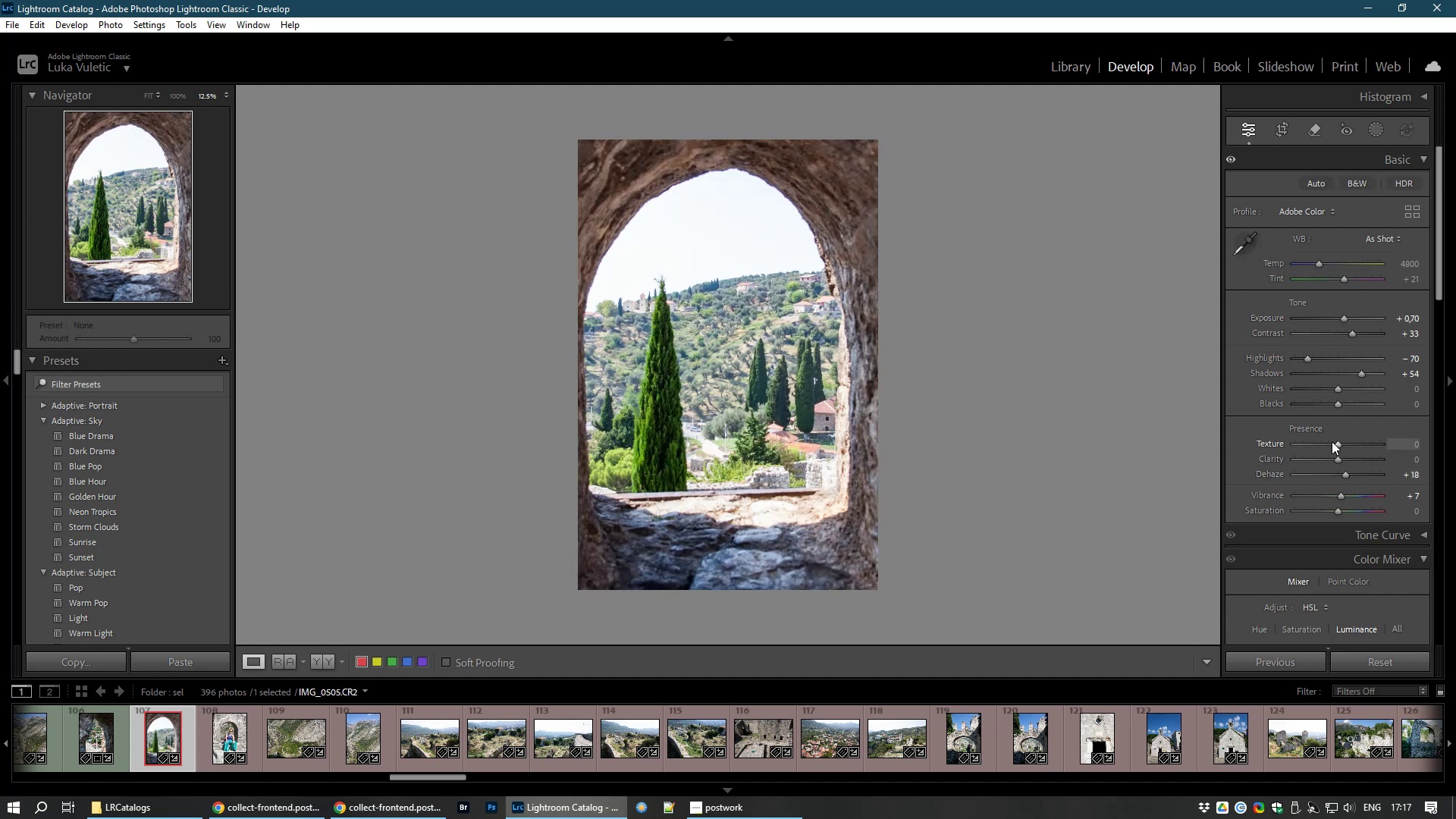 
left_click_drag(start_coordinate=[1335, 441], to_coordinate=[1341, 445])
 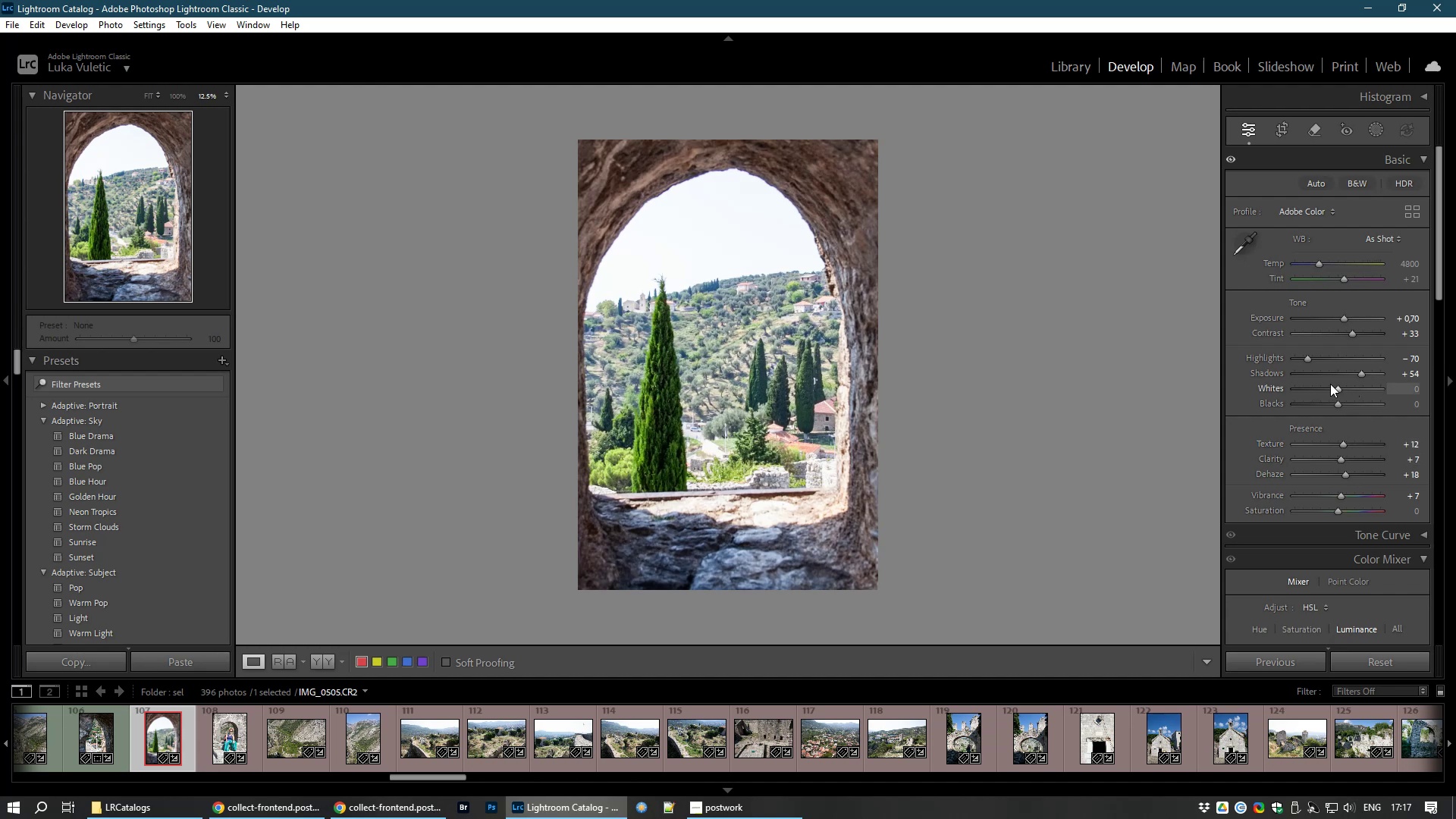 
left_click_drag(start_coordinate=[1335, 388], to_coordinate=[1328, 397])
 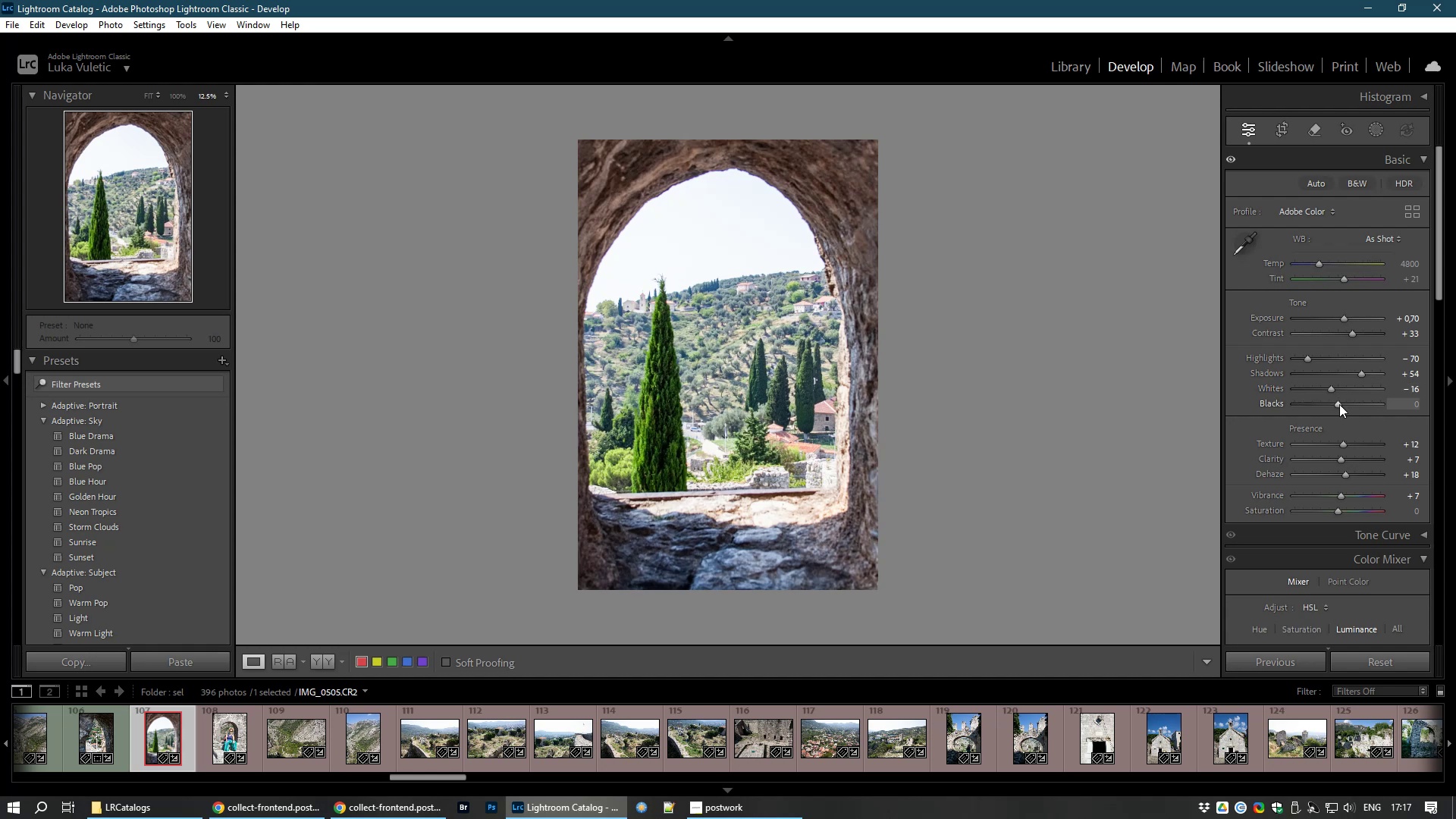 
left_click_drag(start_coordinate=[1341, 405], to_coordinate=[1329, 407])
 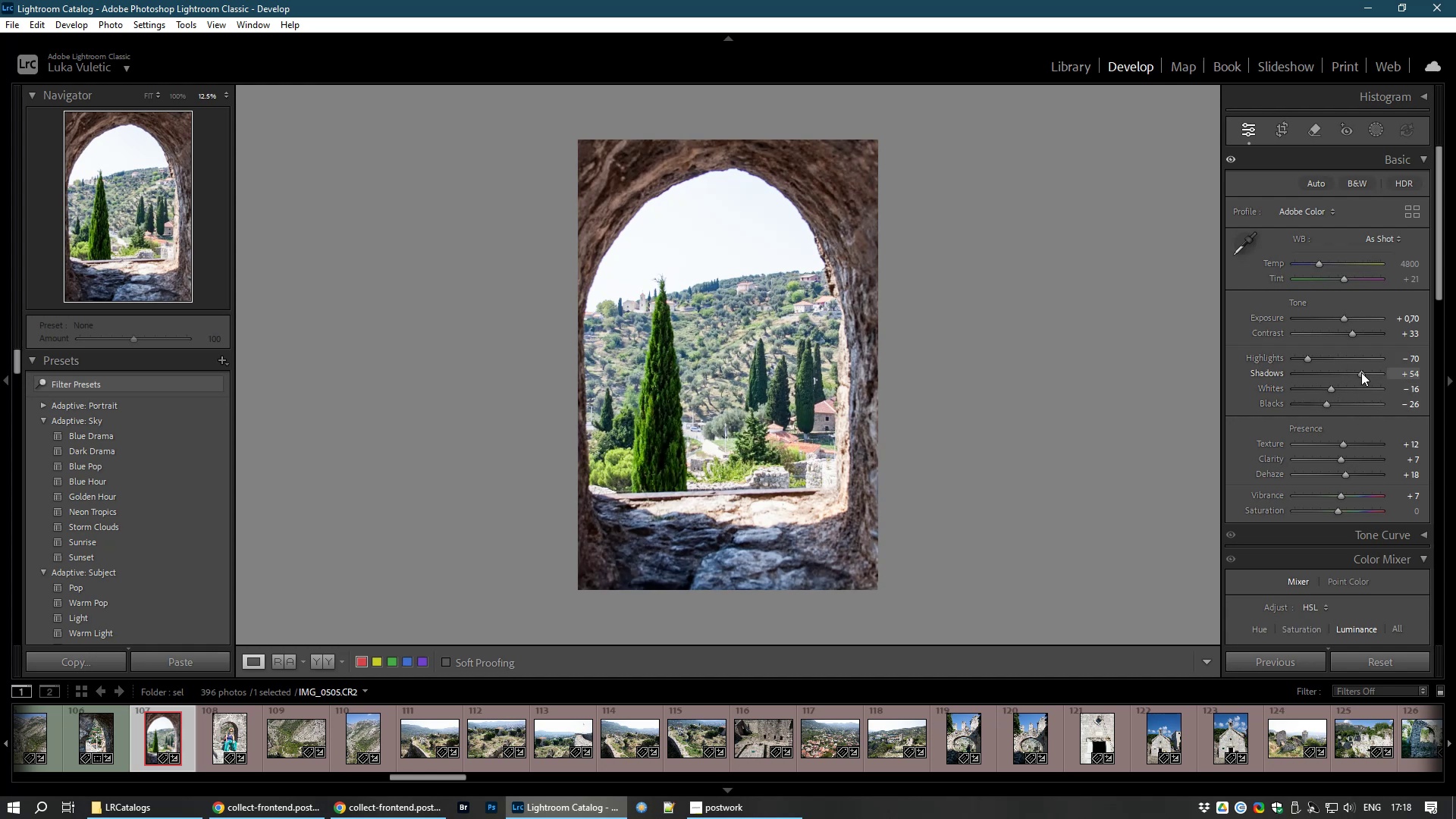 
wait(9.2)
 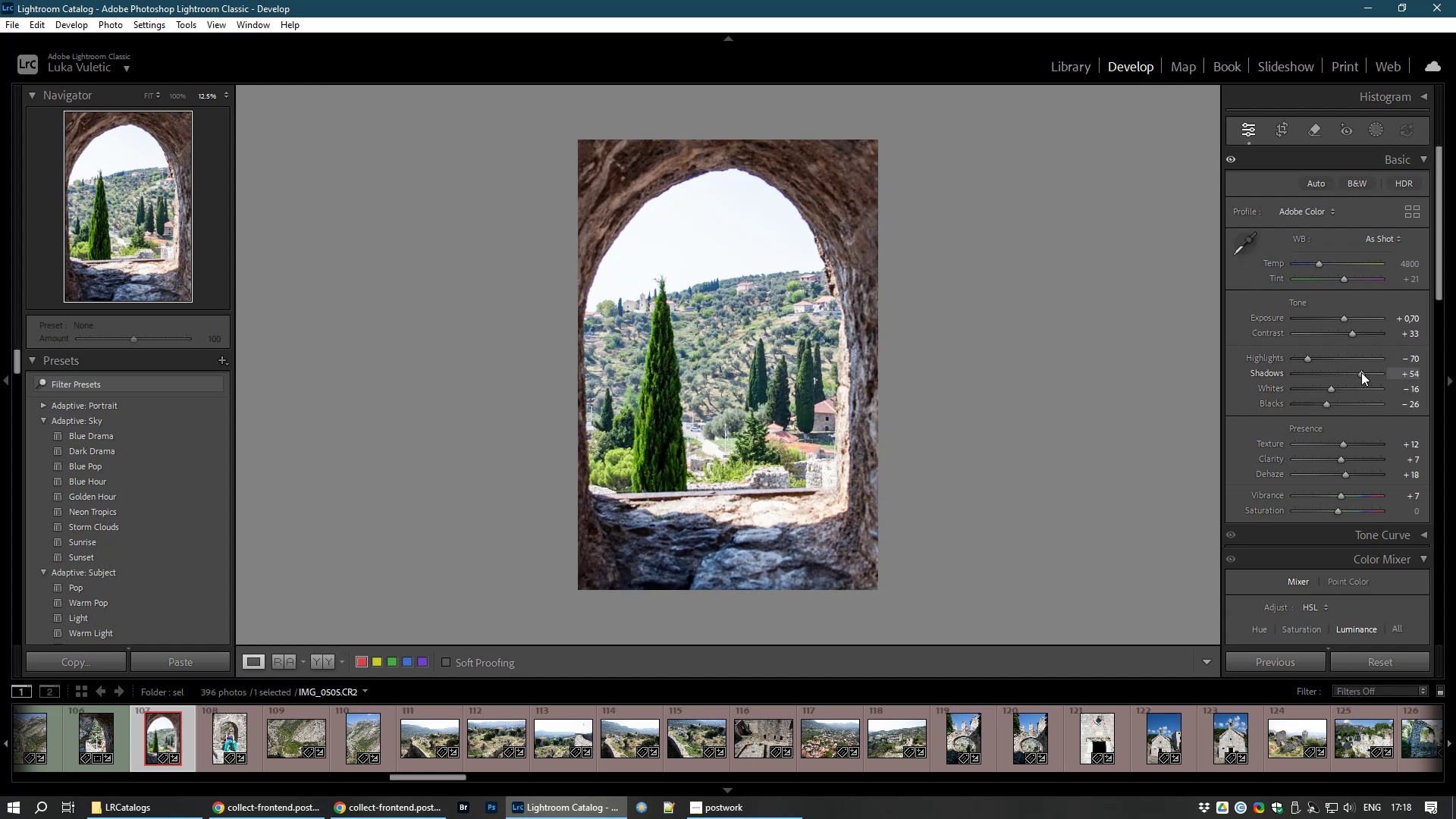 
key(8)
 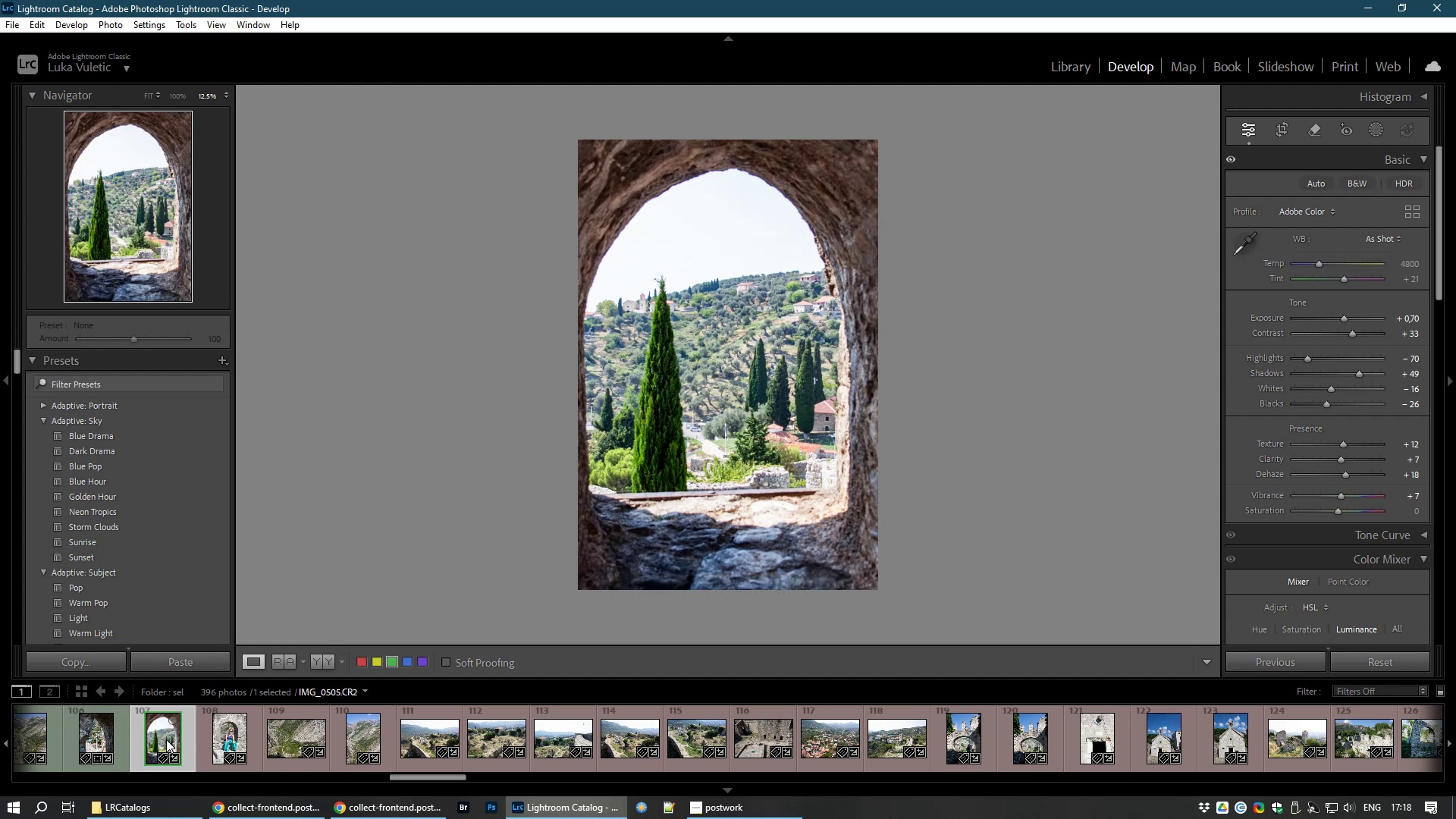 
left_click([214, 738])
 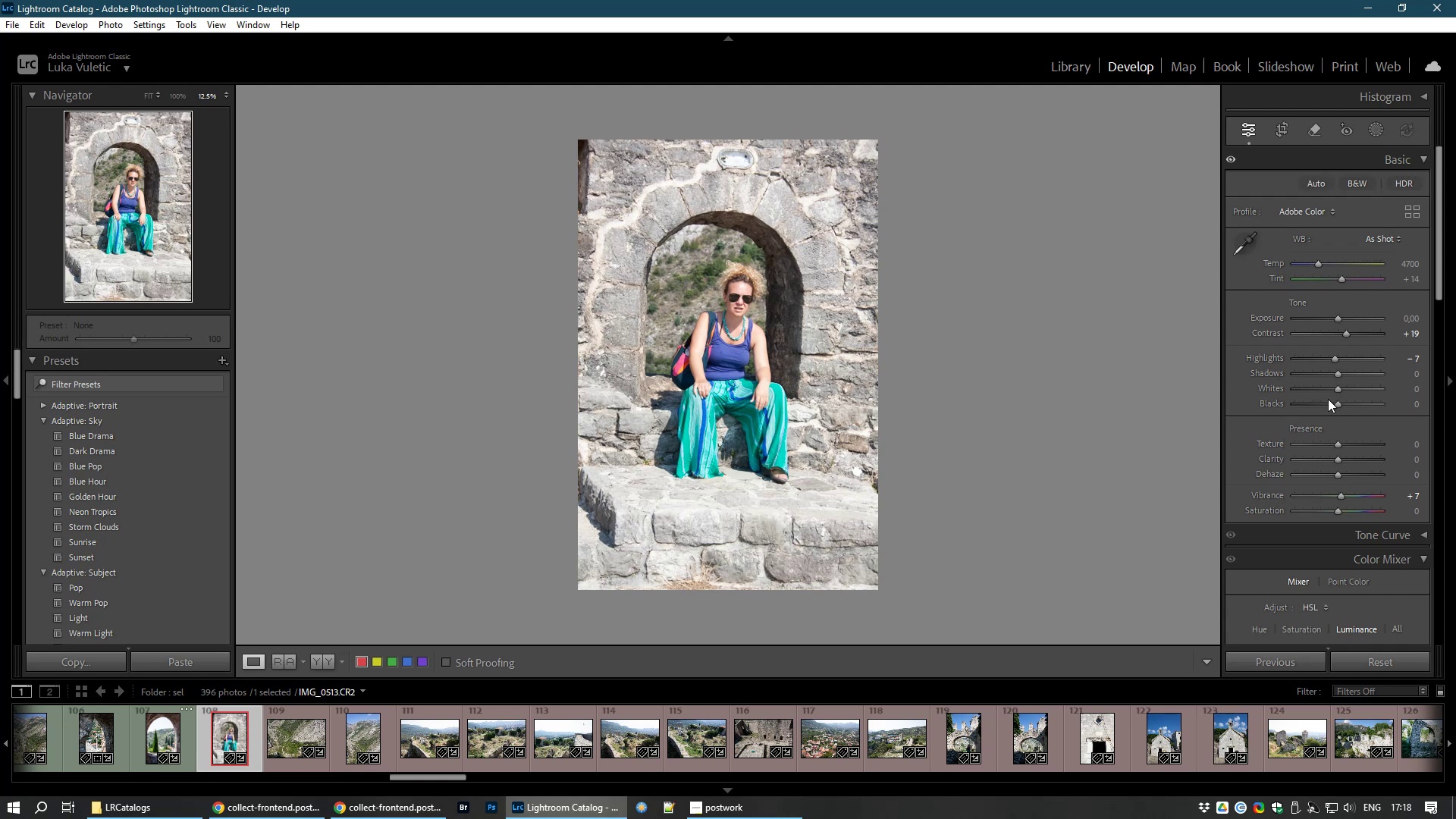 
wait(5.44)
 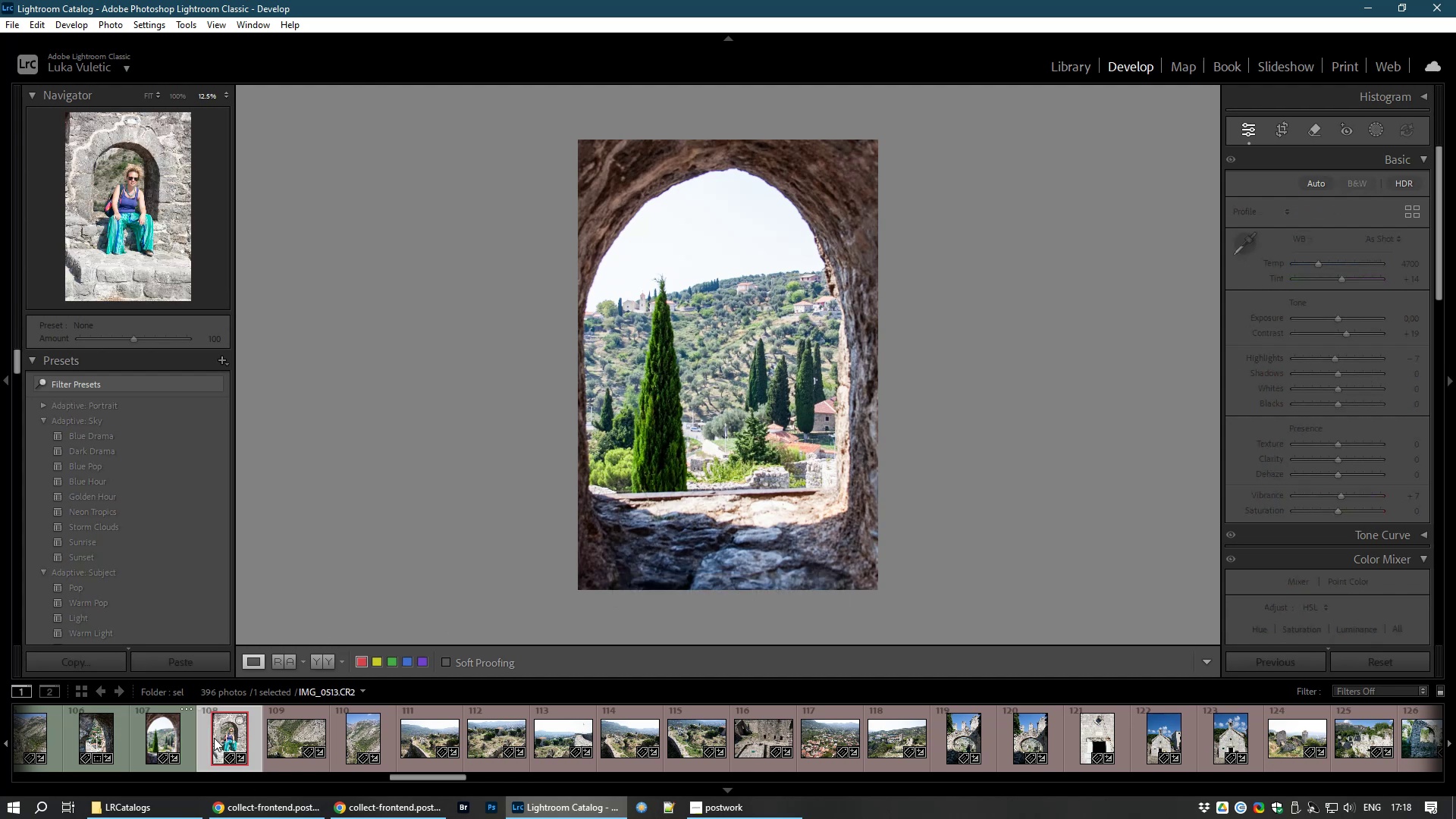 
left_click_drag(start_coordinate=[1335, 317], to_coordinate=[1332, 317])
 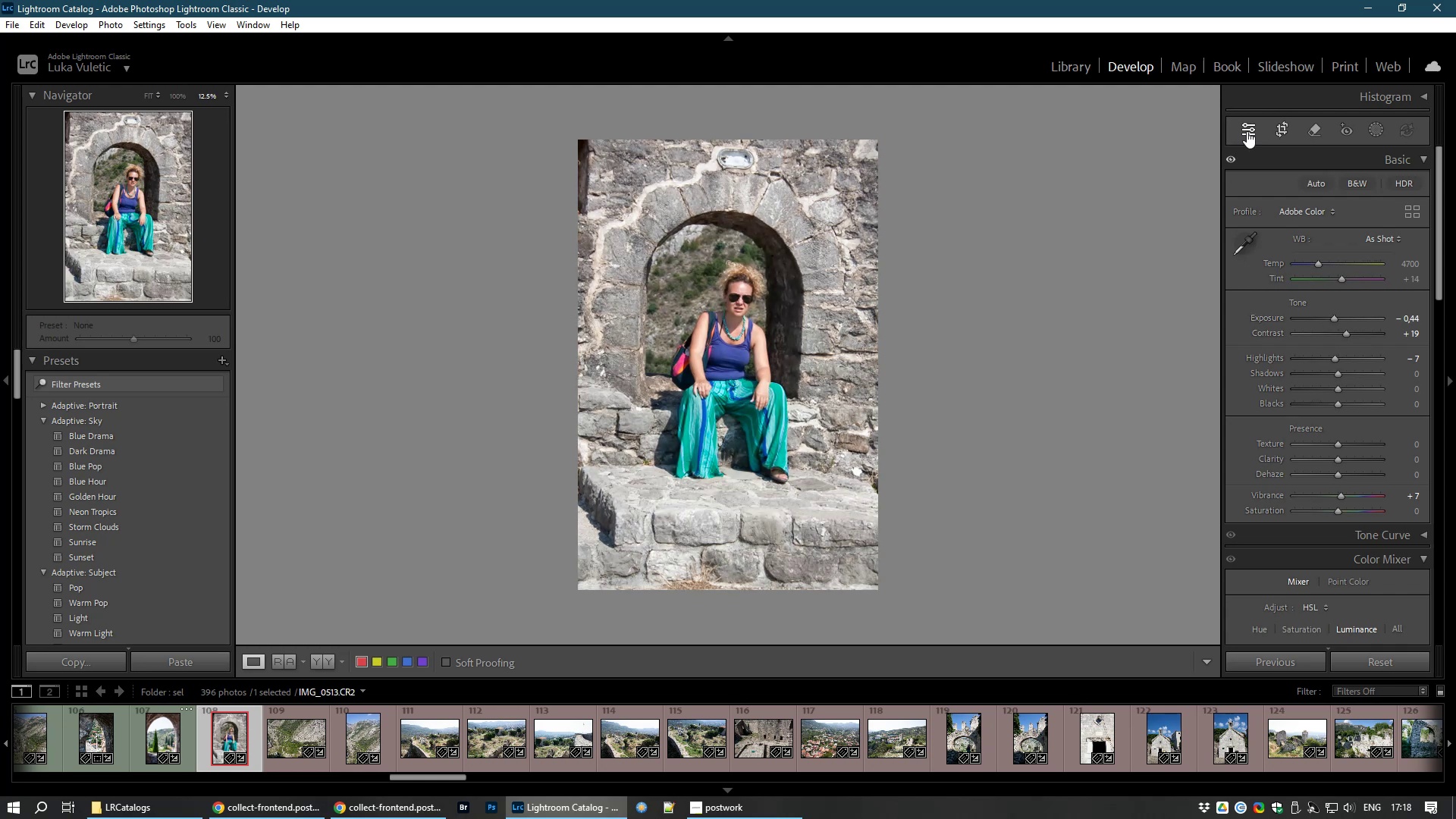 
left_click([1279, 129])
 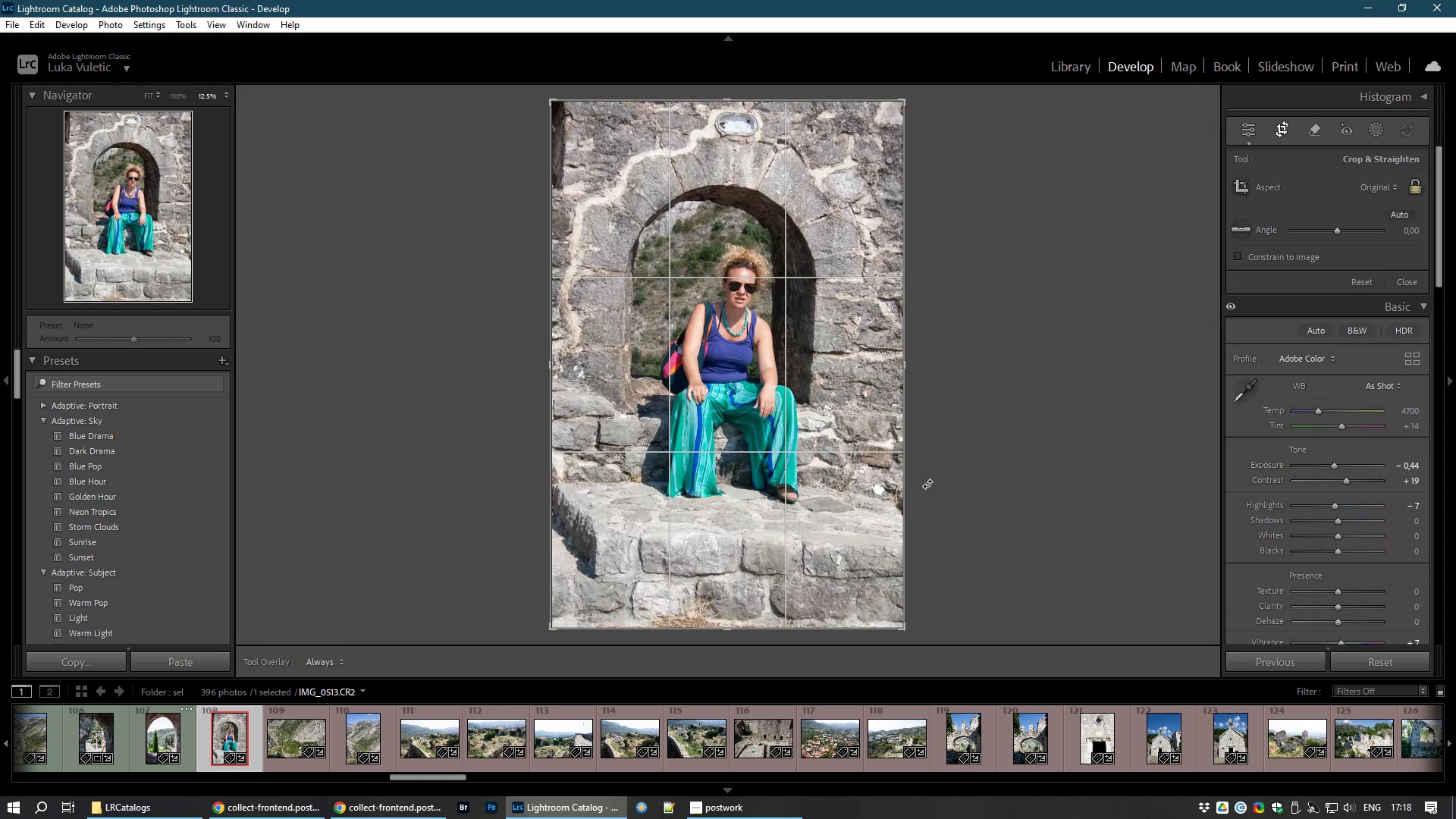 
left_click_drag(start_coordinate=[974, 503], to_coordinate=[979, 484])
 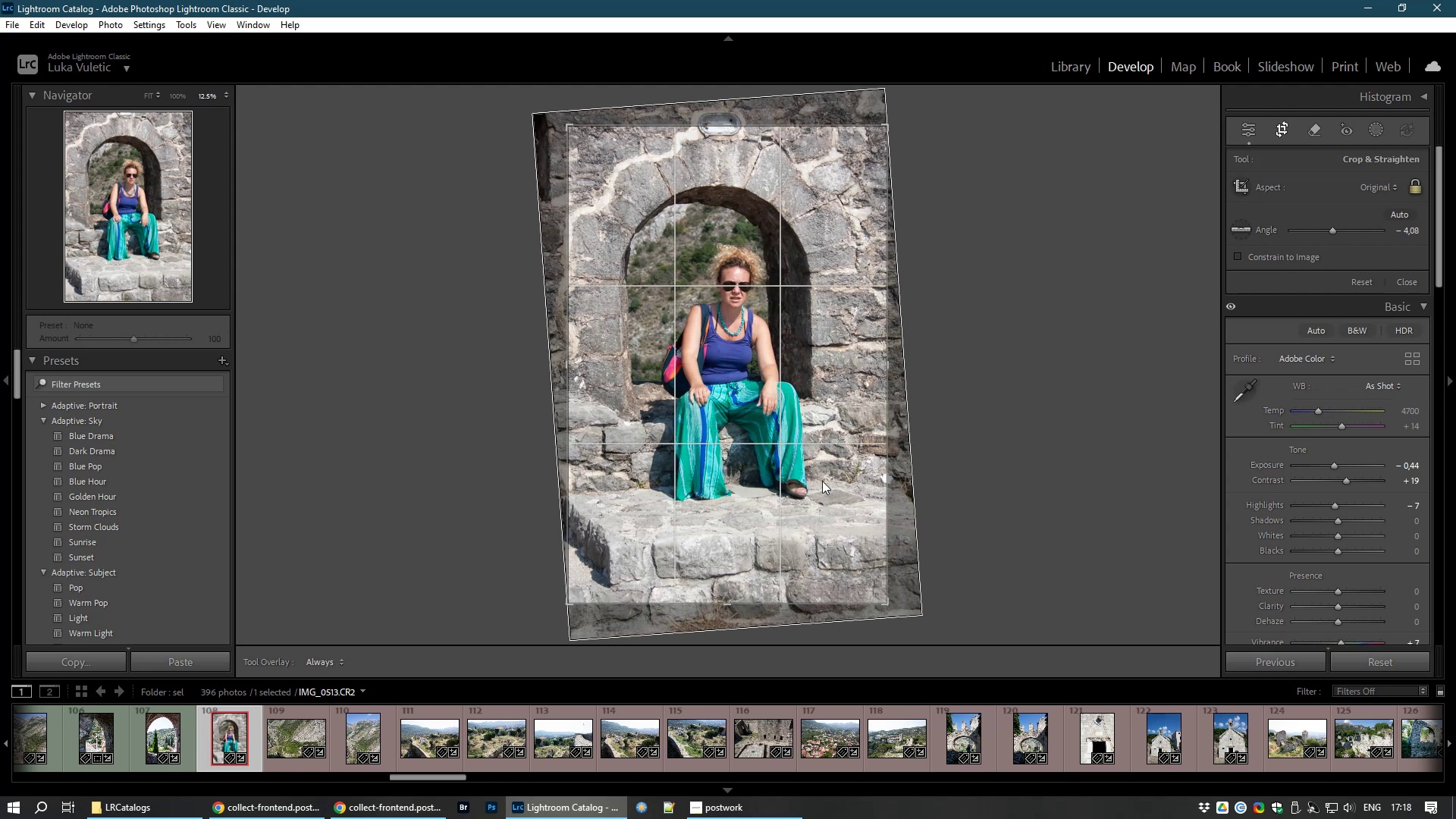 
double_click([822, 481])
 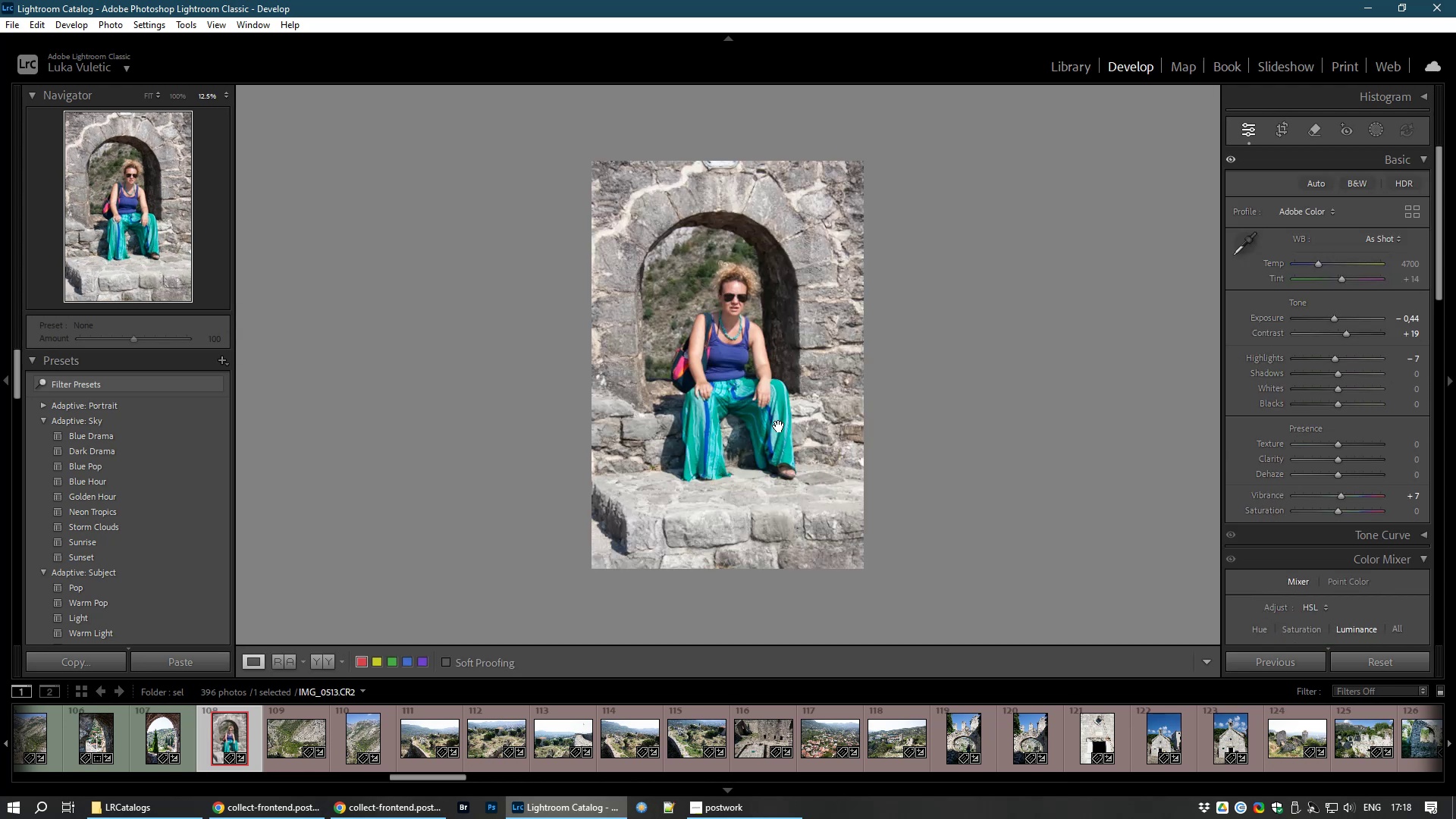 
left_click([750, 312])
 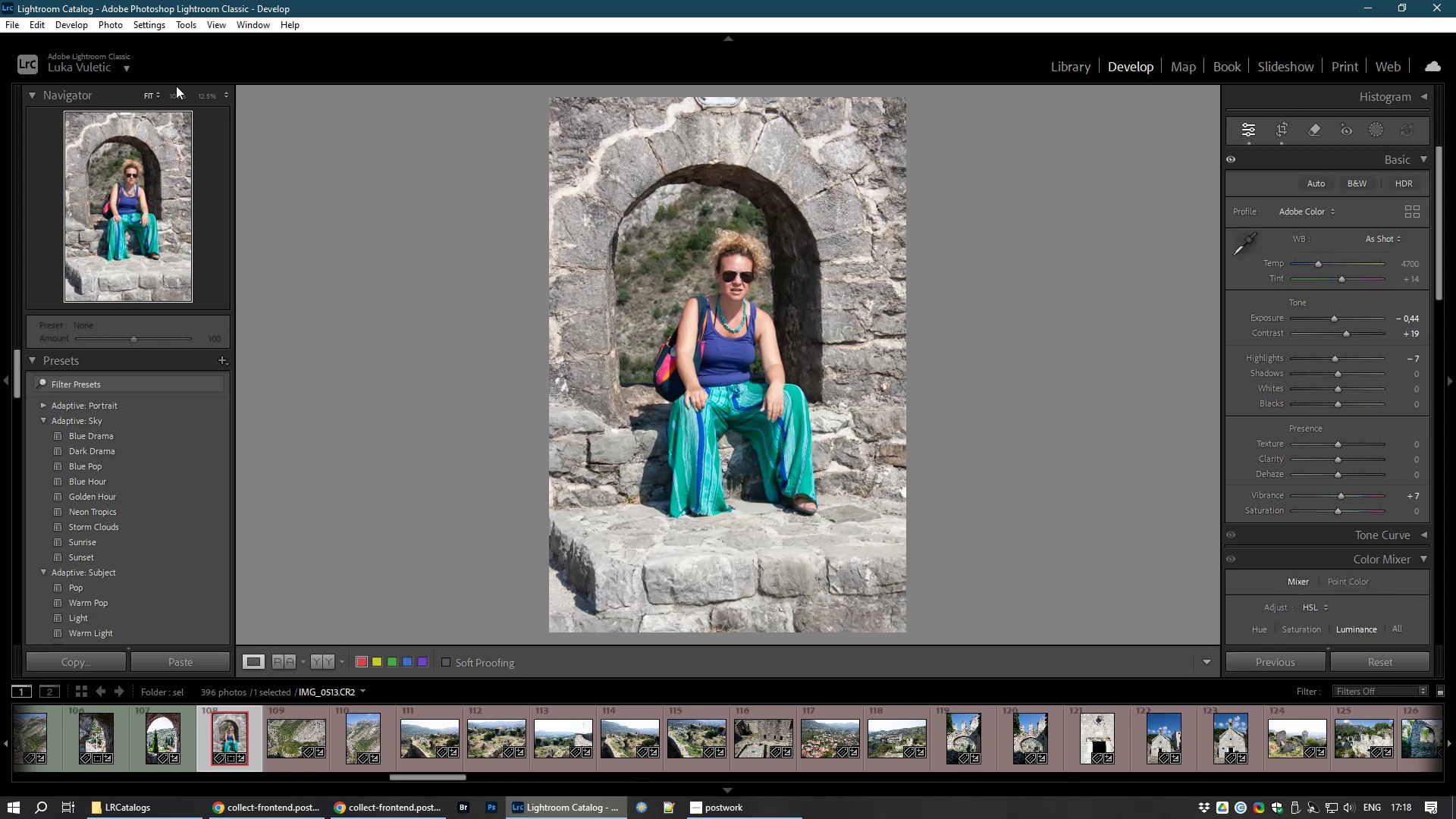 
left_click([171, 99])
 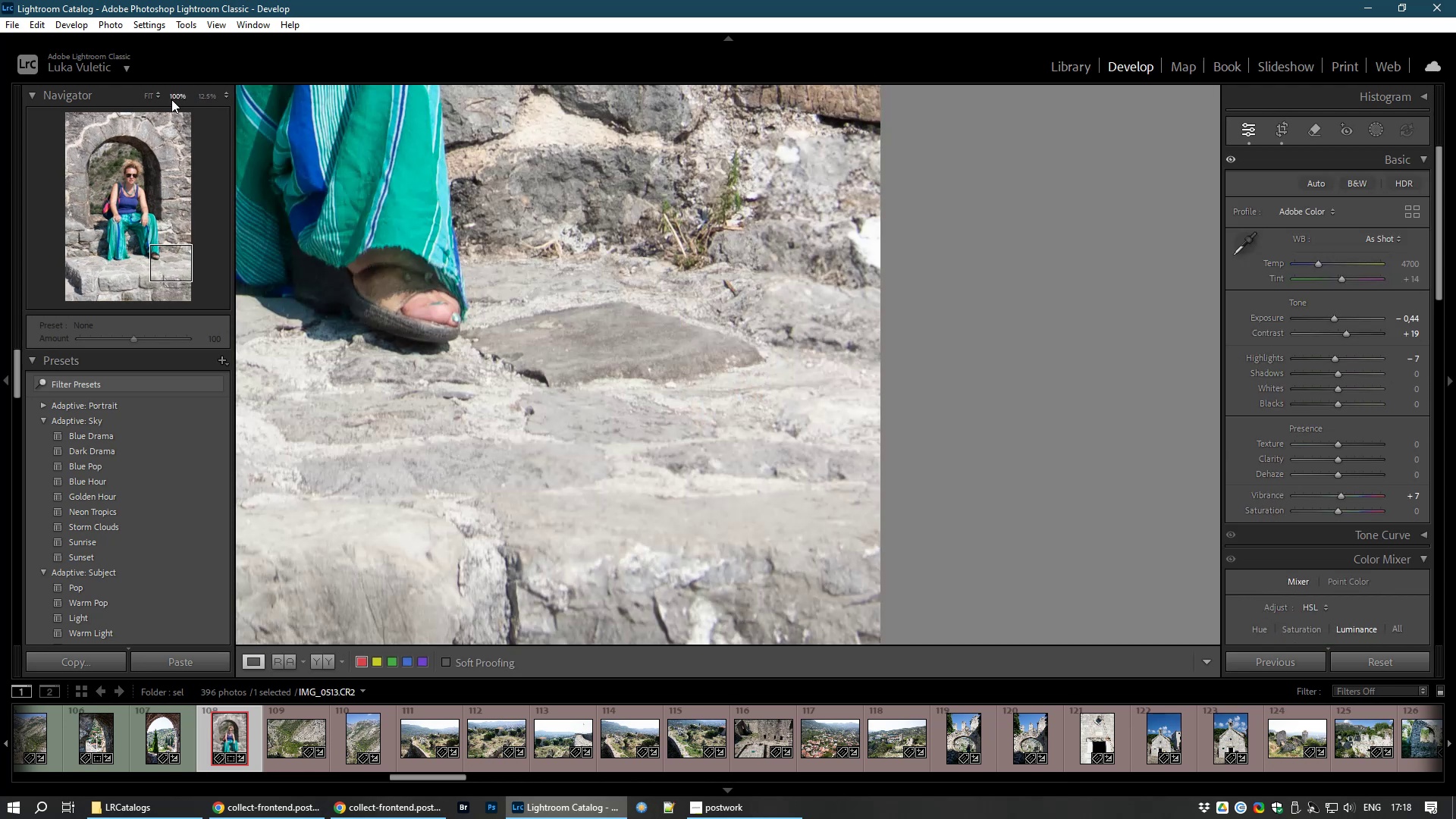 
left_click_drag(start_coordinate=[547, 192], to_coordinate=[1100, 587])
 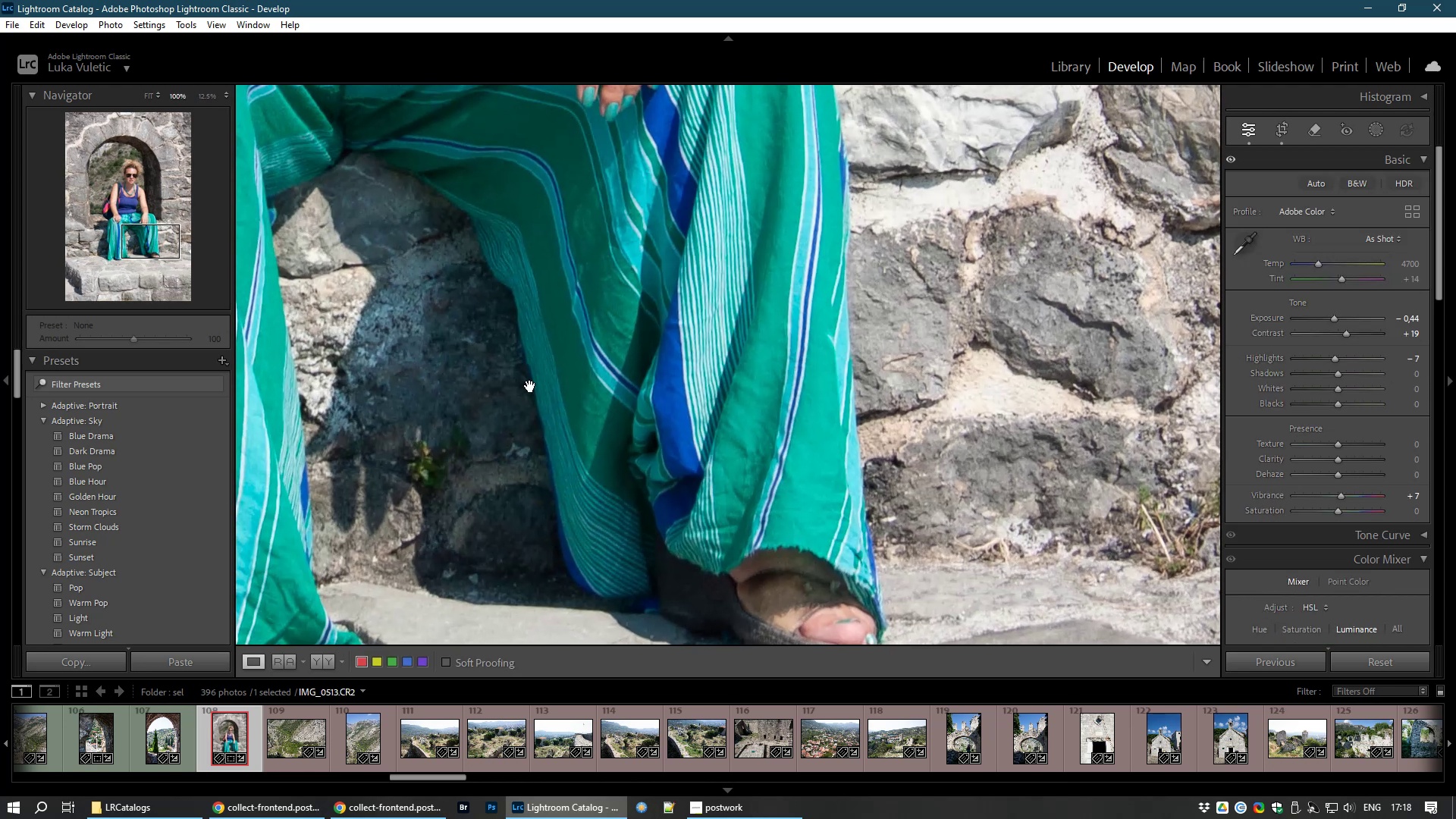 
left_click_drag(start_coordinate=[546, 473], to_coordinate=[780, 698])
 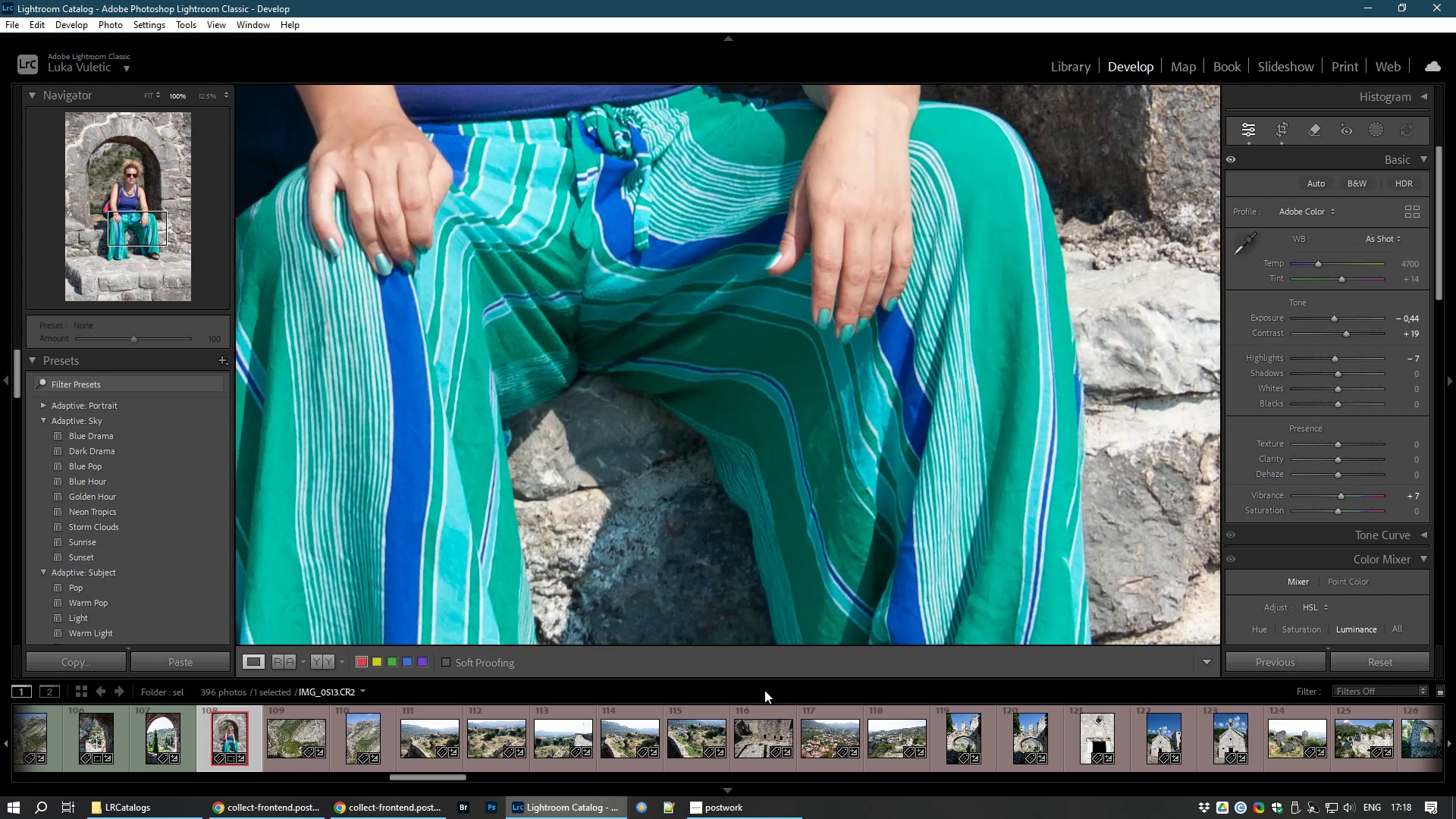 
left_click_drag(start_coordinate=[738, 353], to_coordinate=[741, 670])
 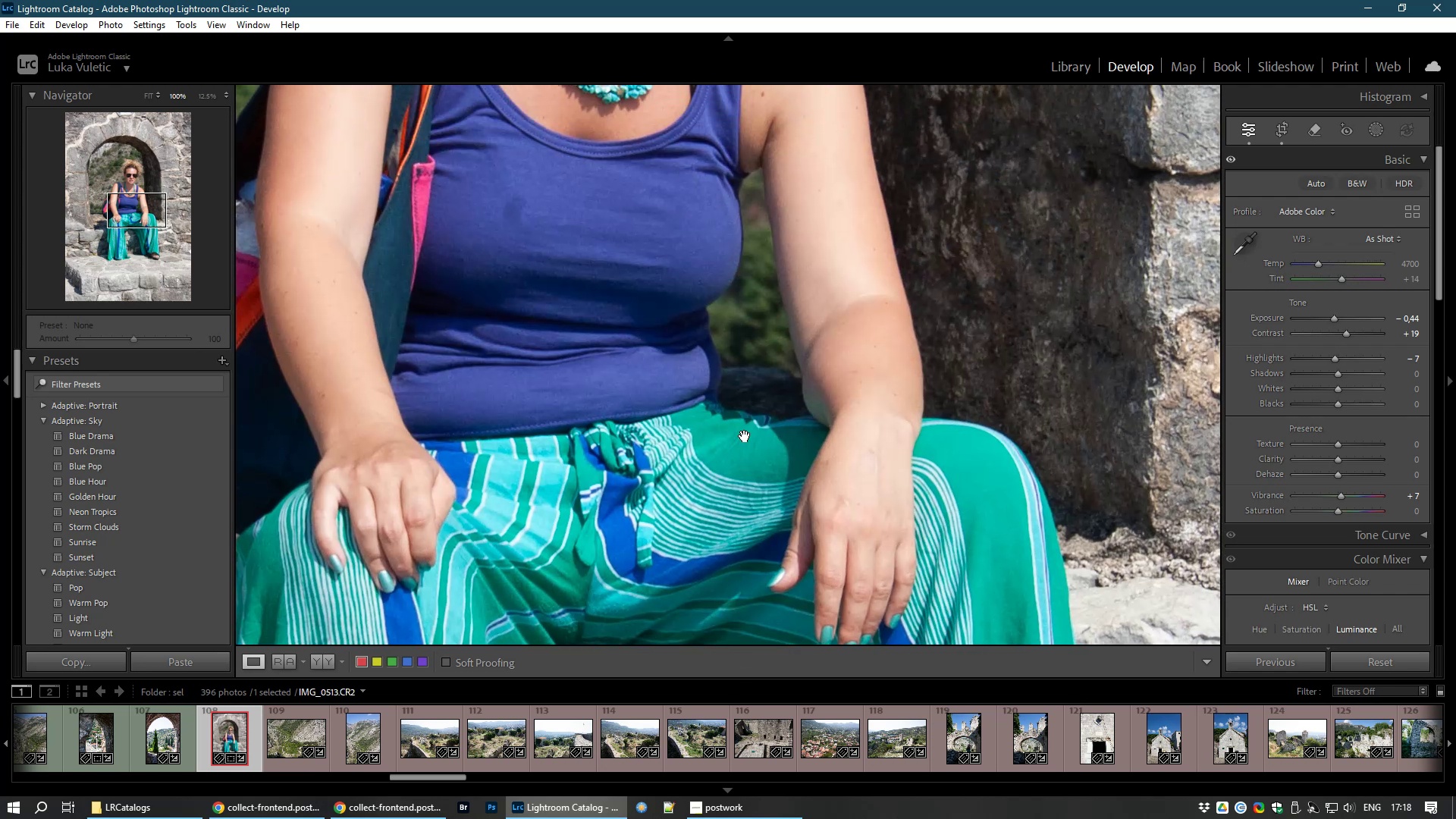 
left_click_drag(start_coordinate=[745, 436], to_coordinate=[769, 692])
 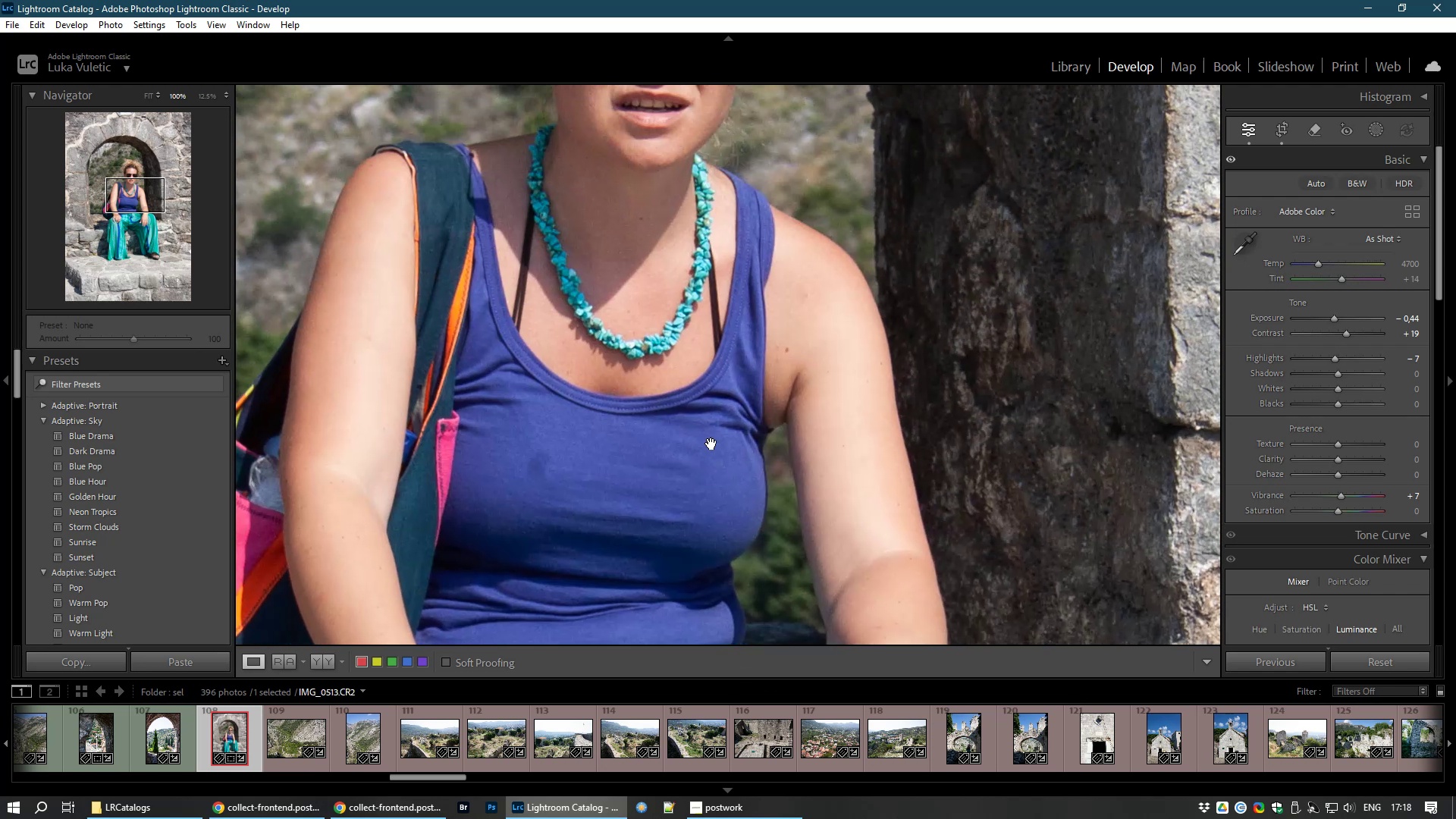 
left_click_drag(start_coordinate=[711, 441], to_coordinate=[742, 378])
 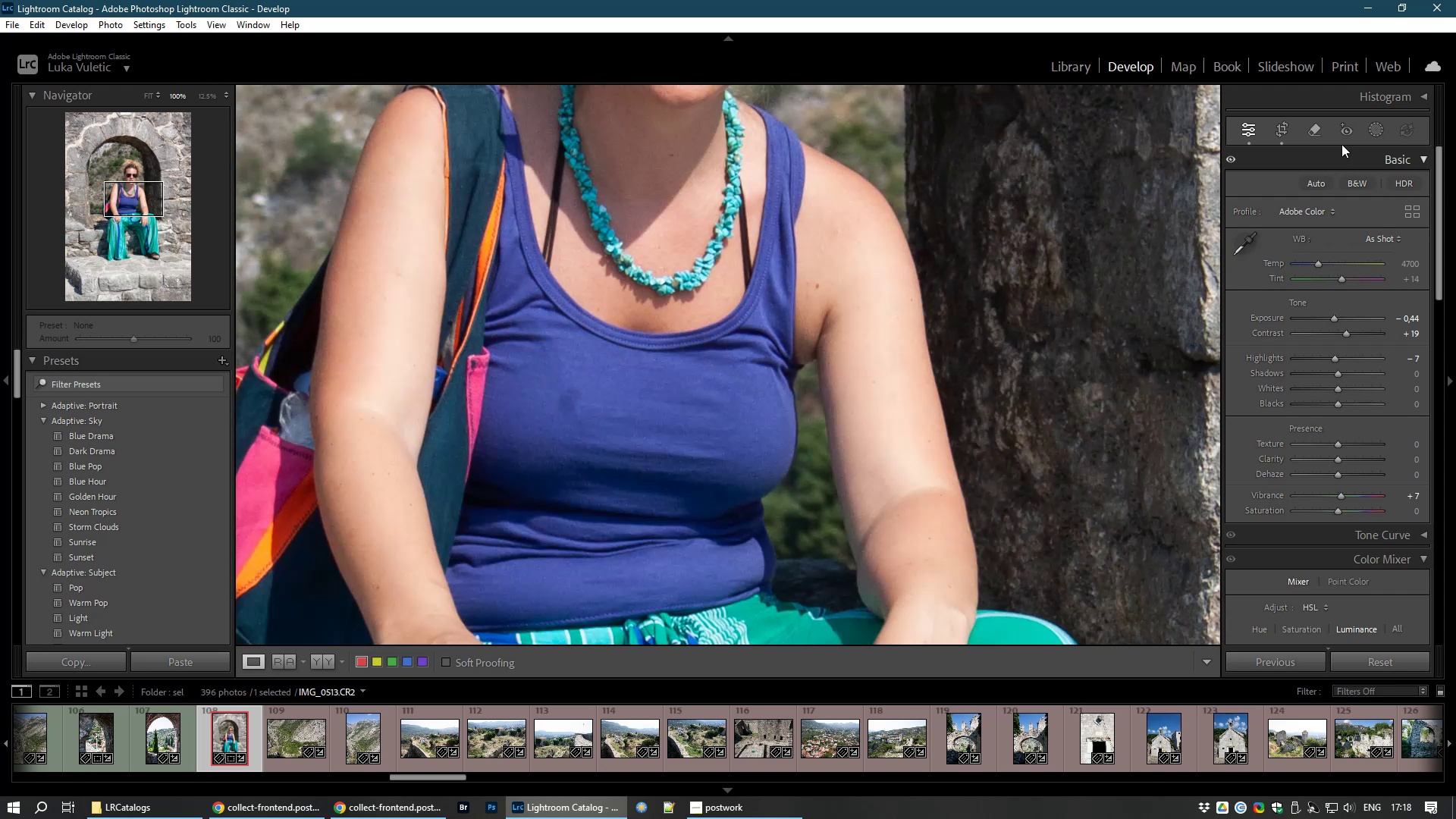 
left_click([1311, 127])
 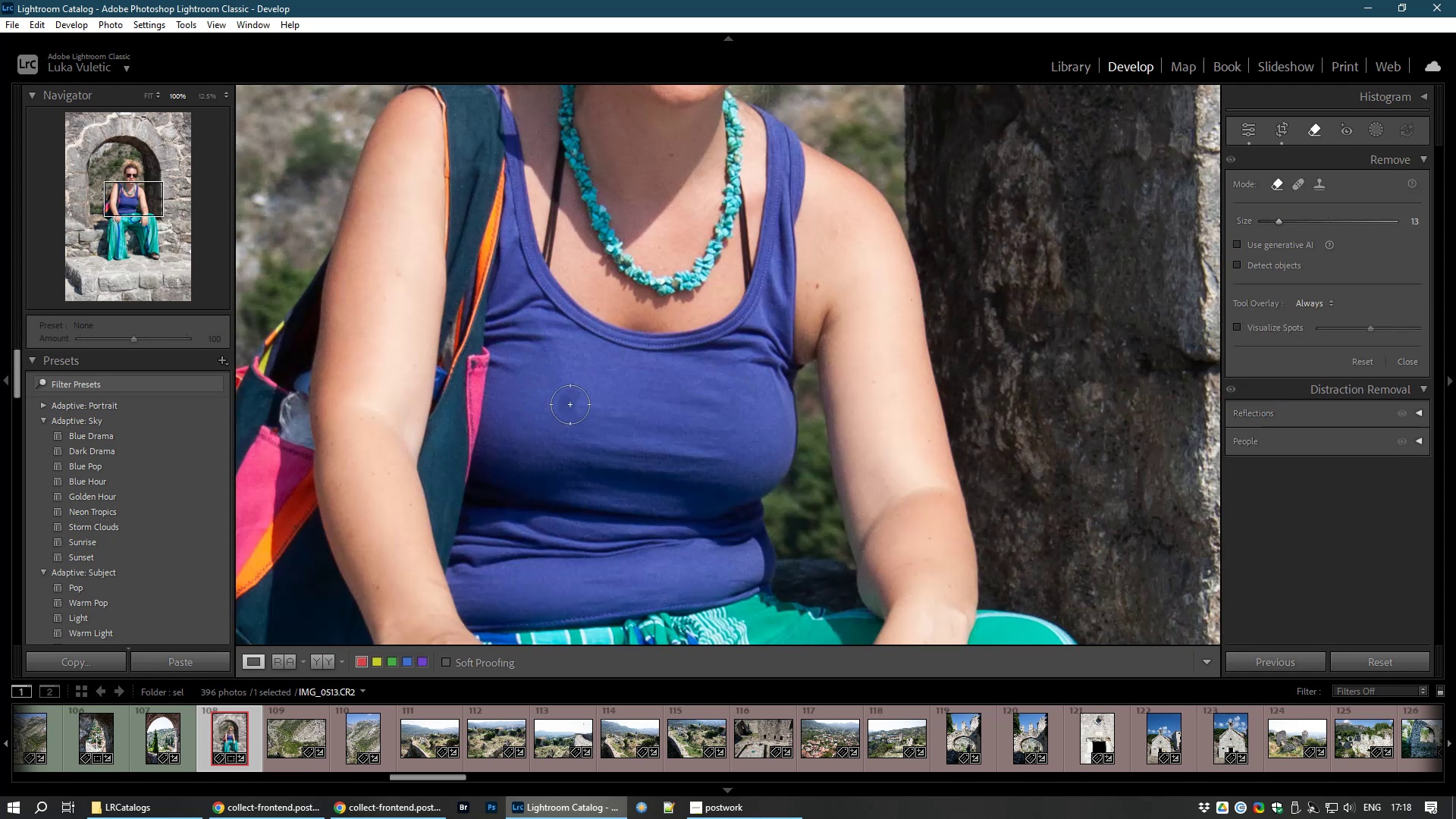 
left_click([570, 401])
 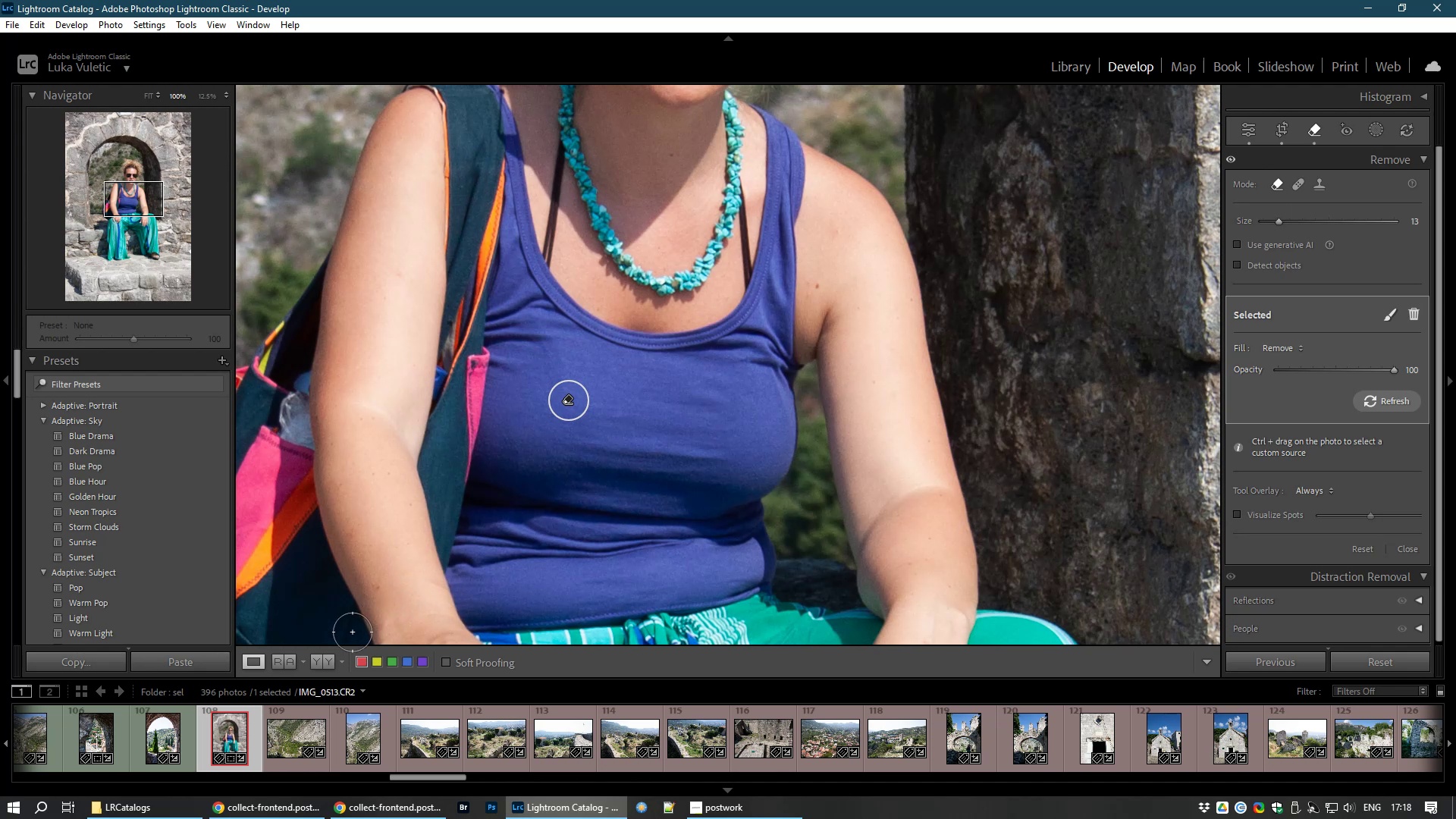 
wait(6.5)
 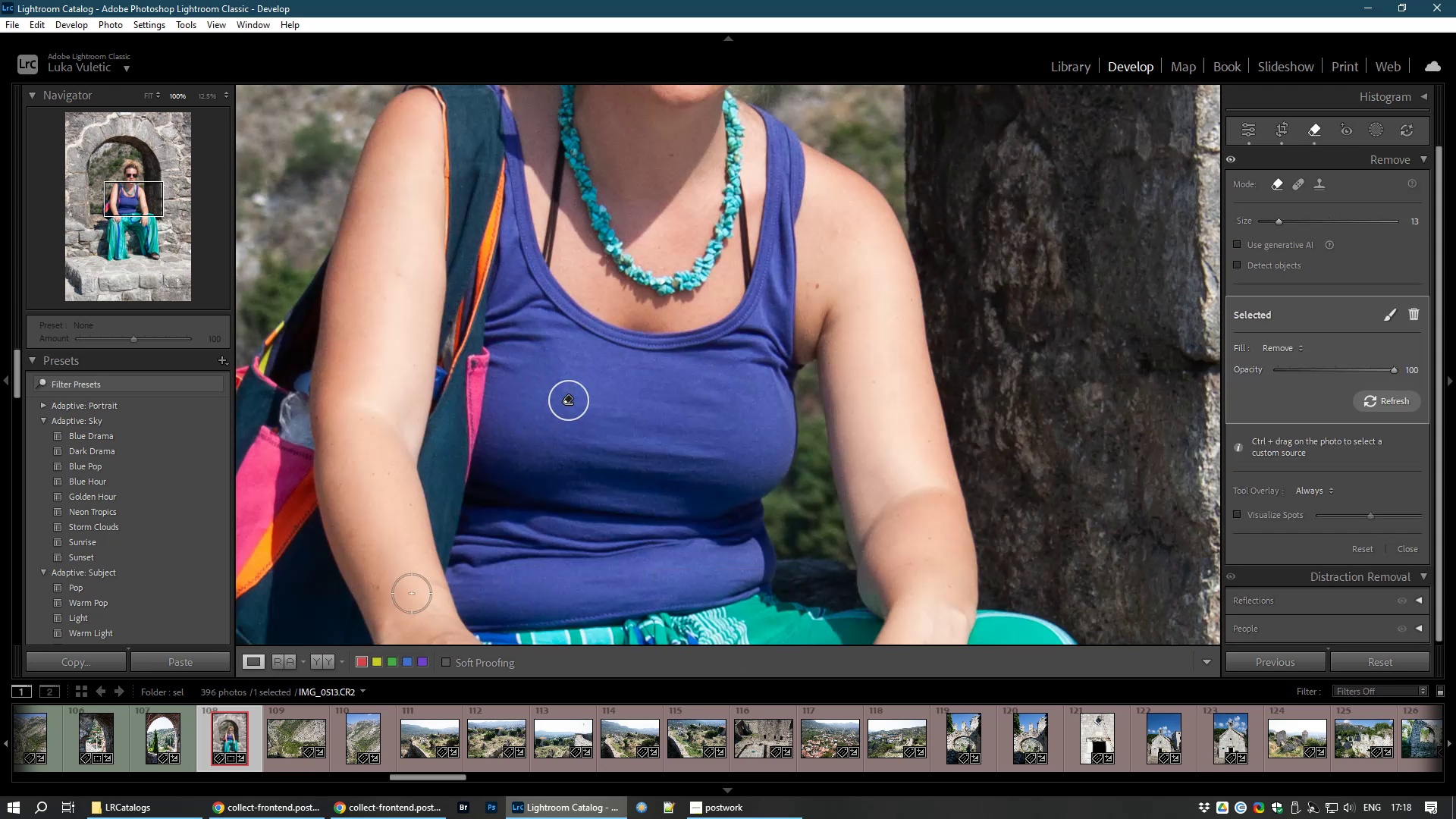 
key(8)
 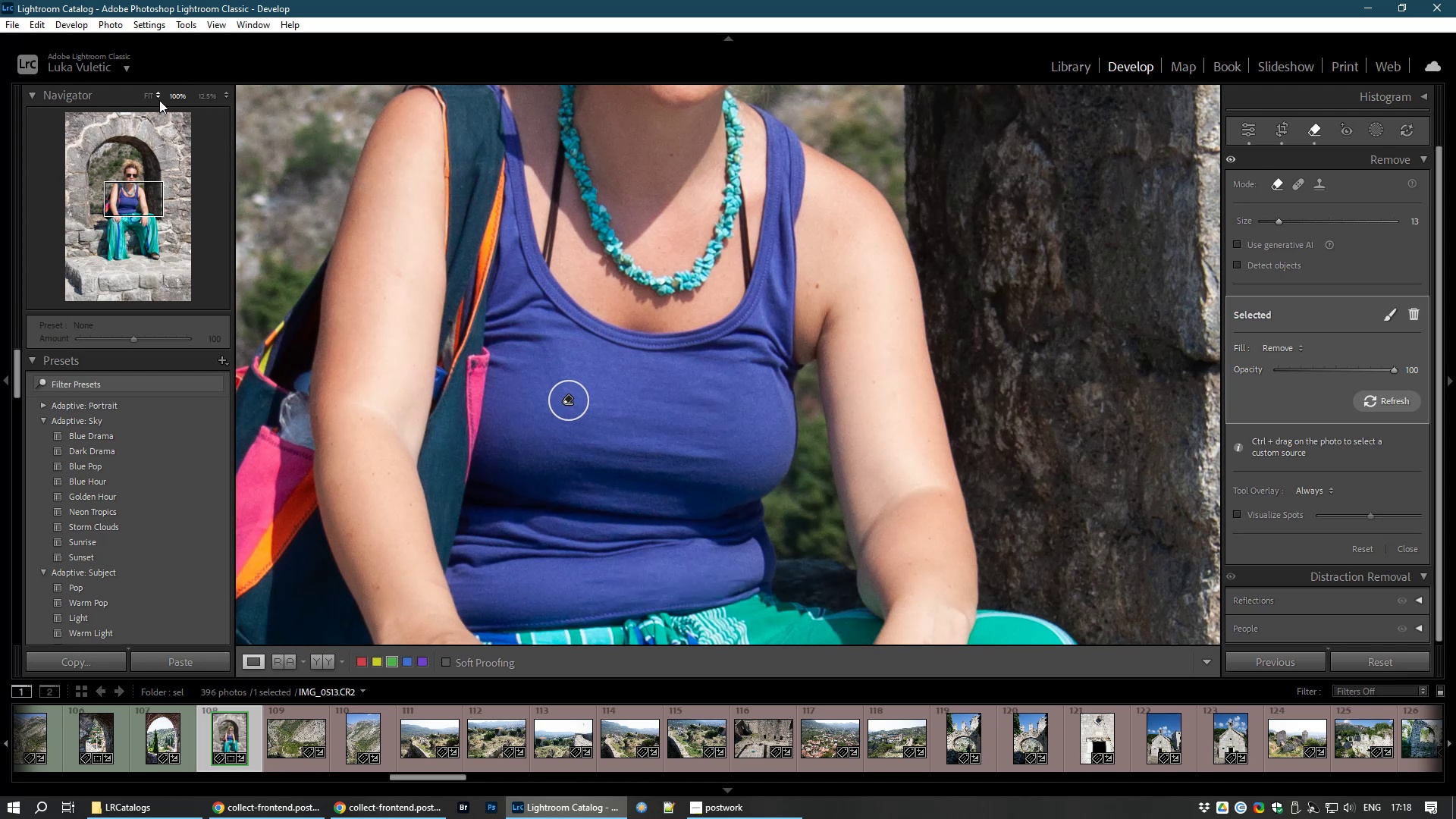 
left_click([155, 98])
 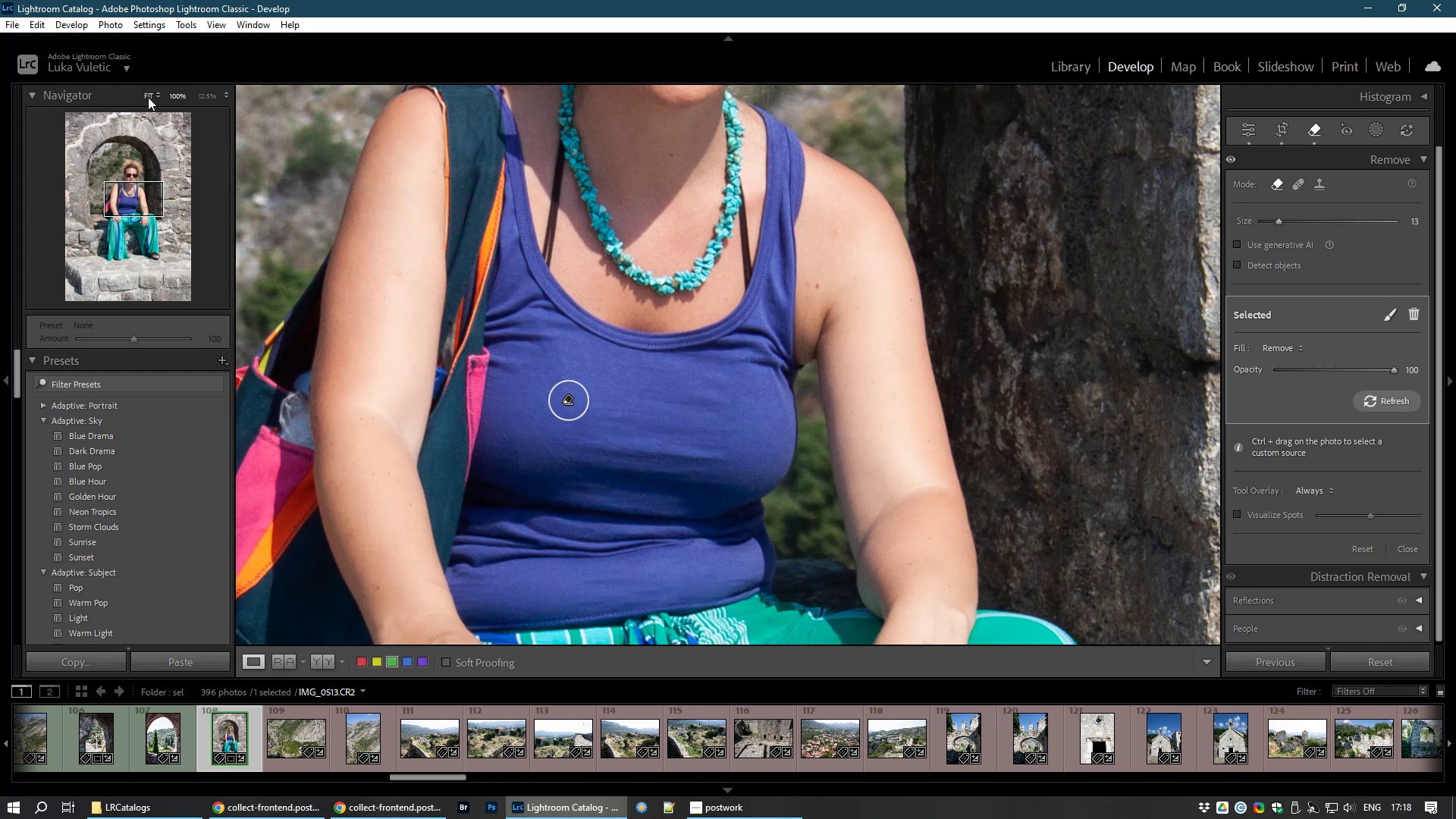 
double_click([148, 97])
 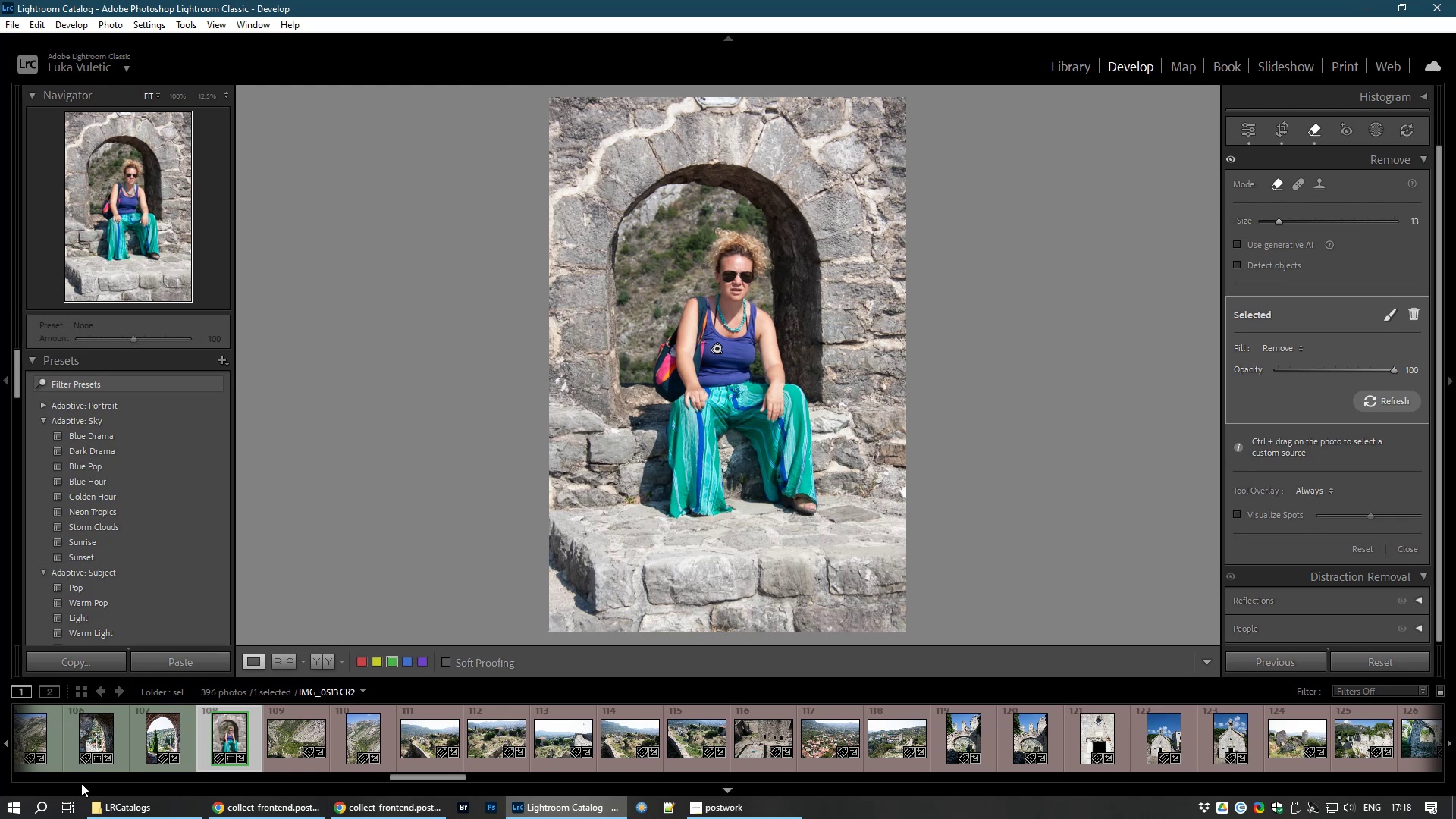 
left_click([279, 752])
 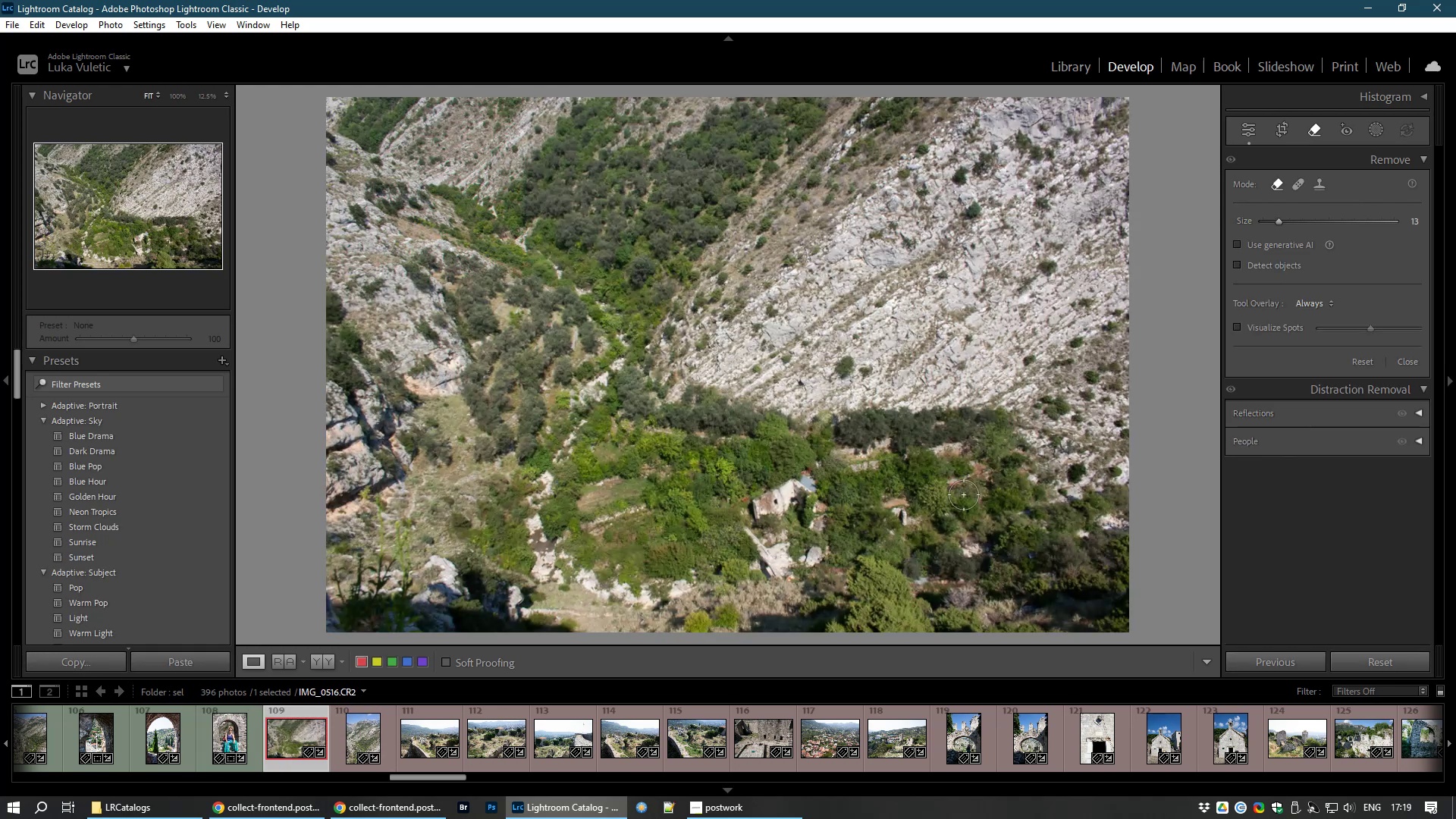 
wait(8.09)
 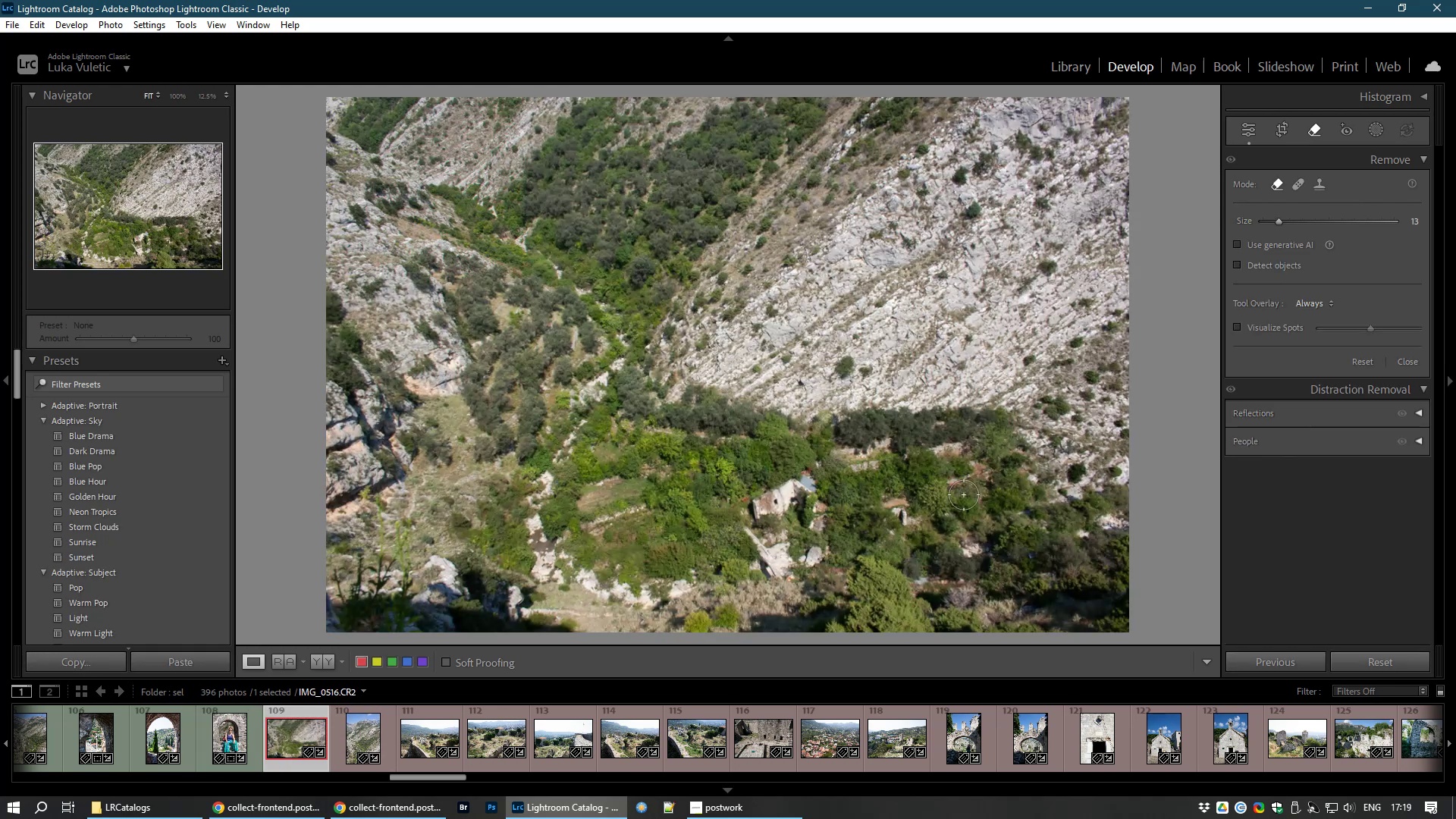 
left_click([1282, 124])
 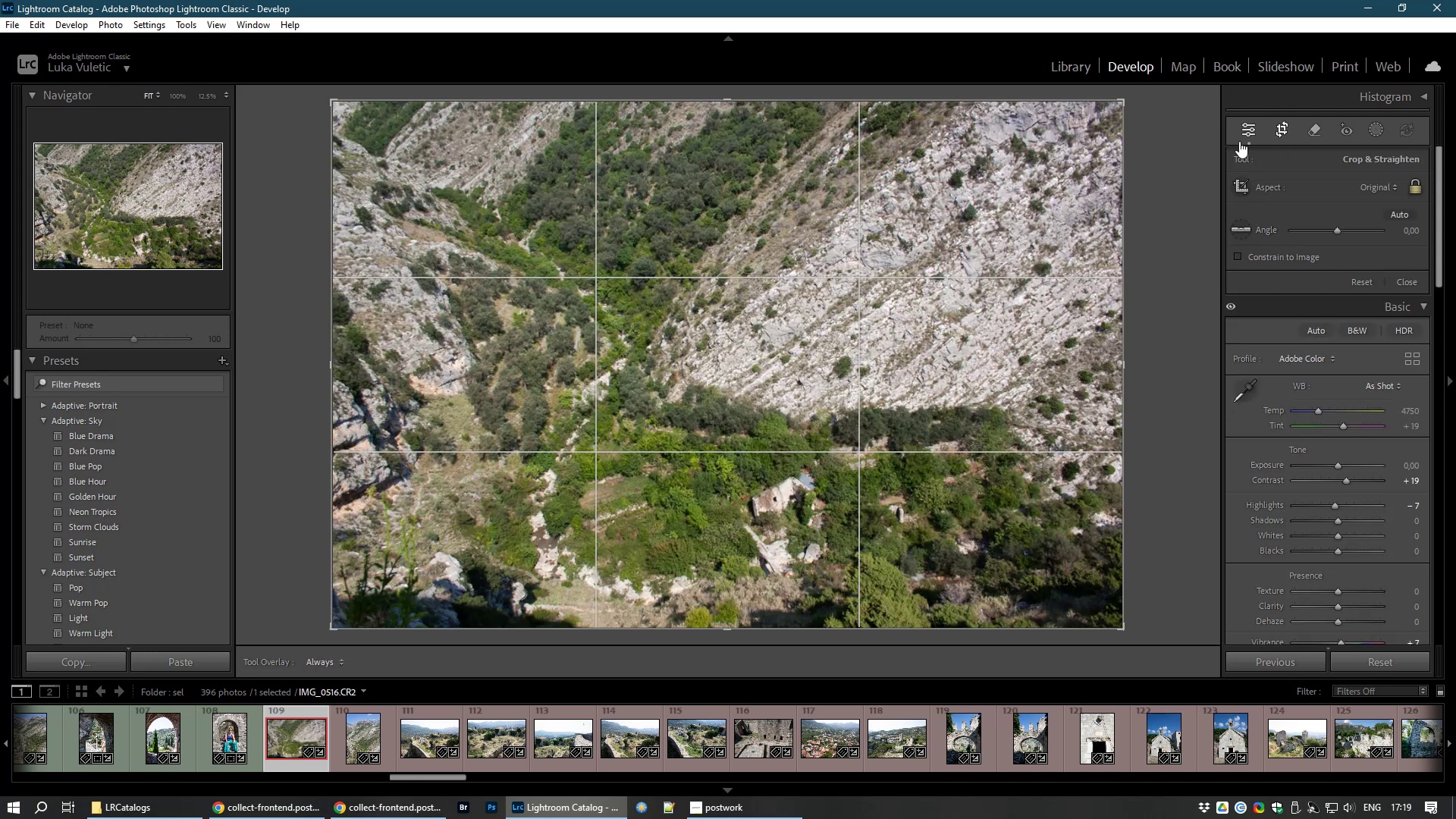 
left_click([1251, 130])
 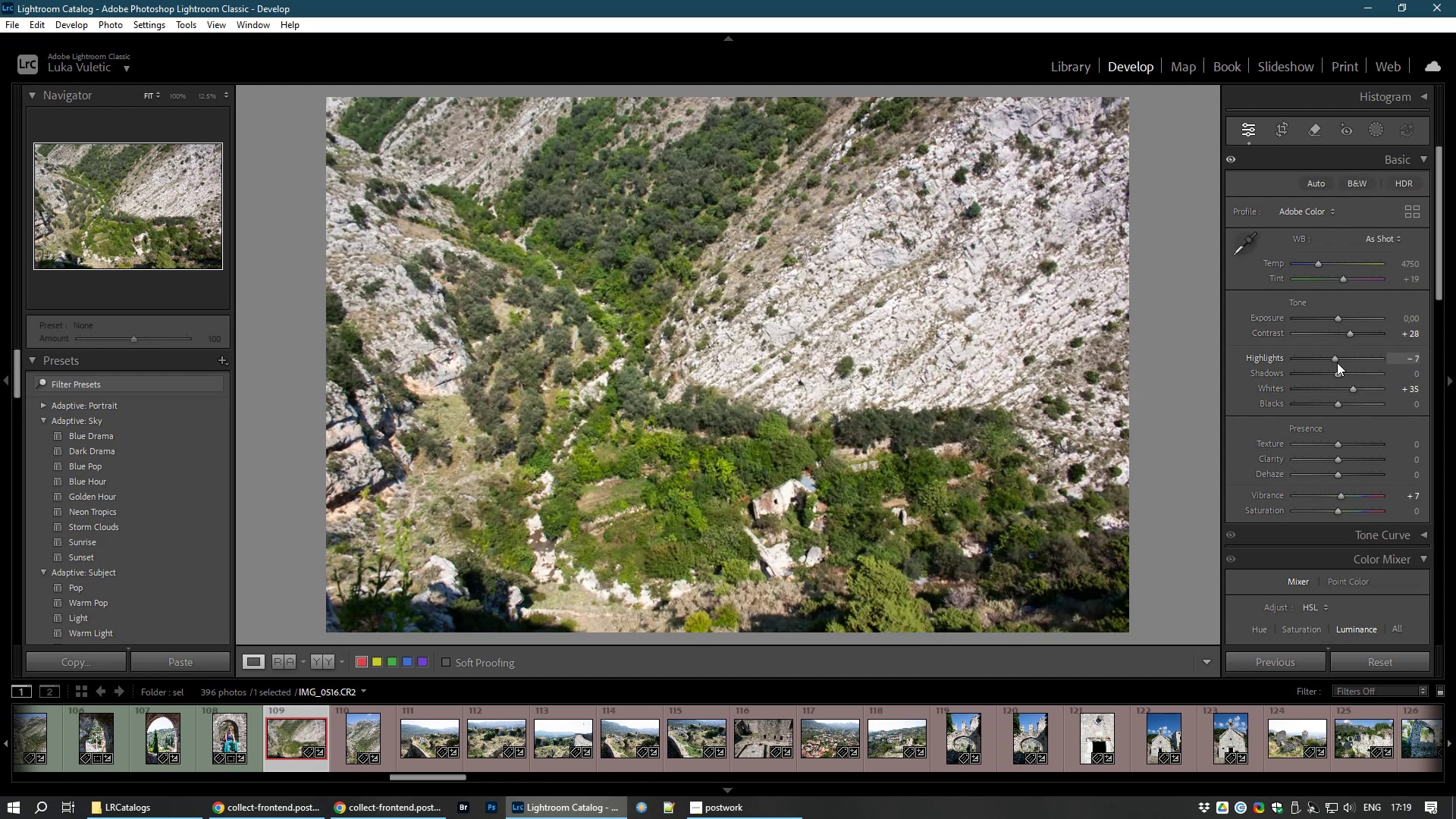 
wait(19.1)
 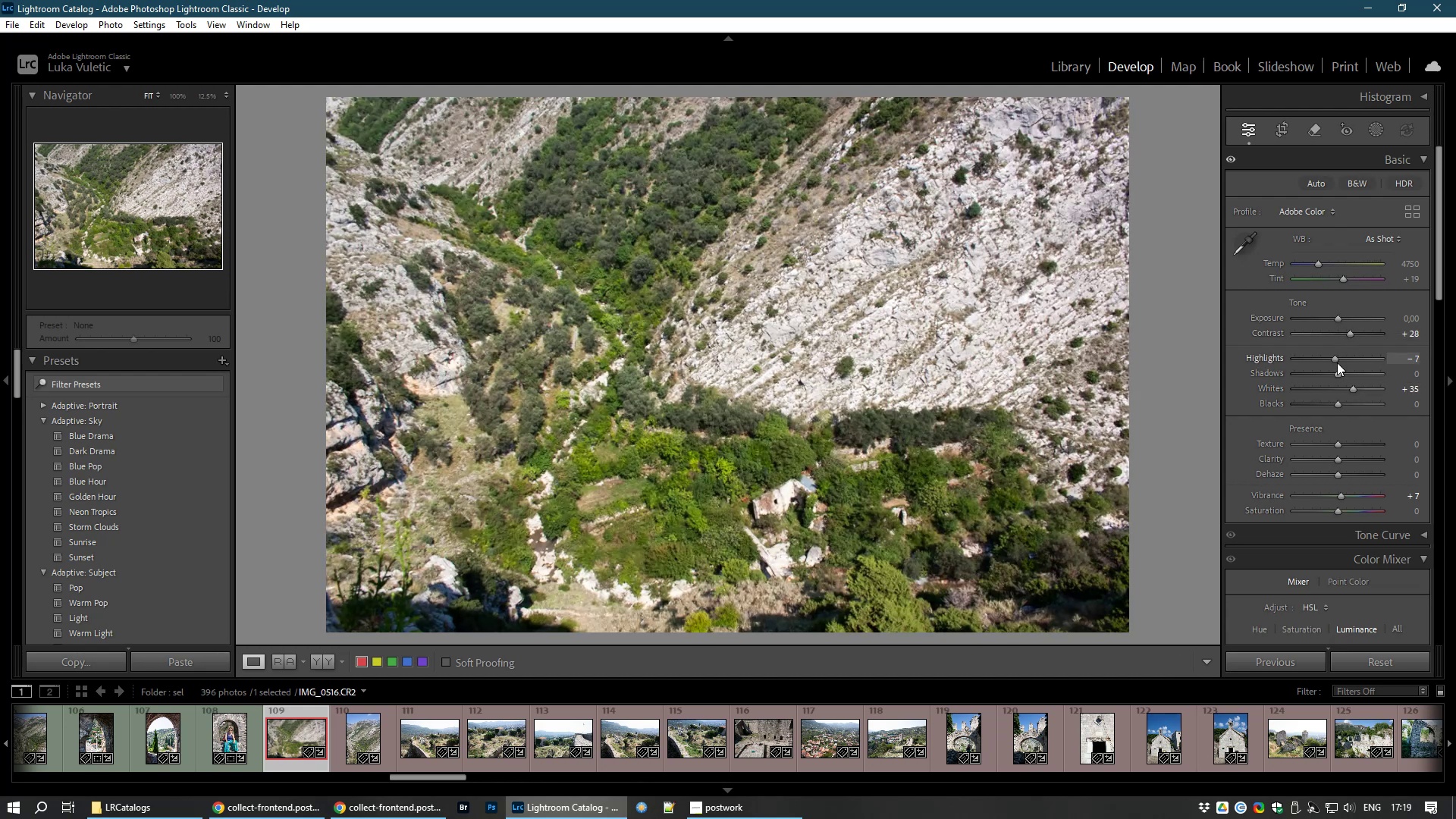 
key(8)
 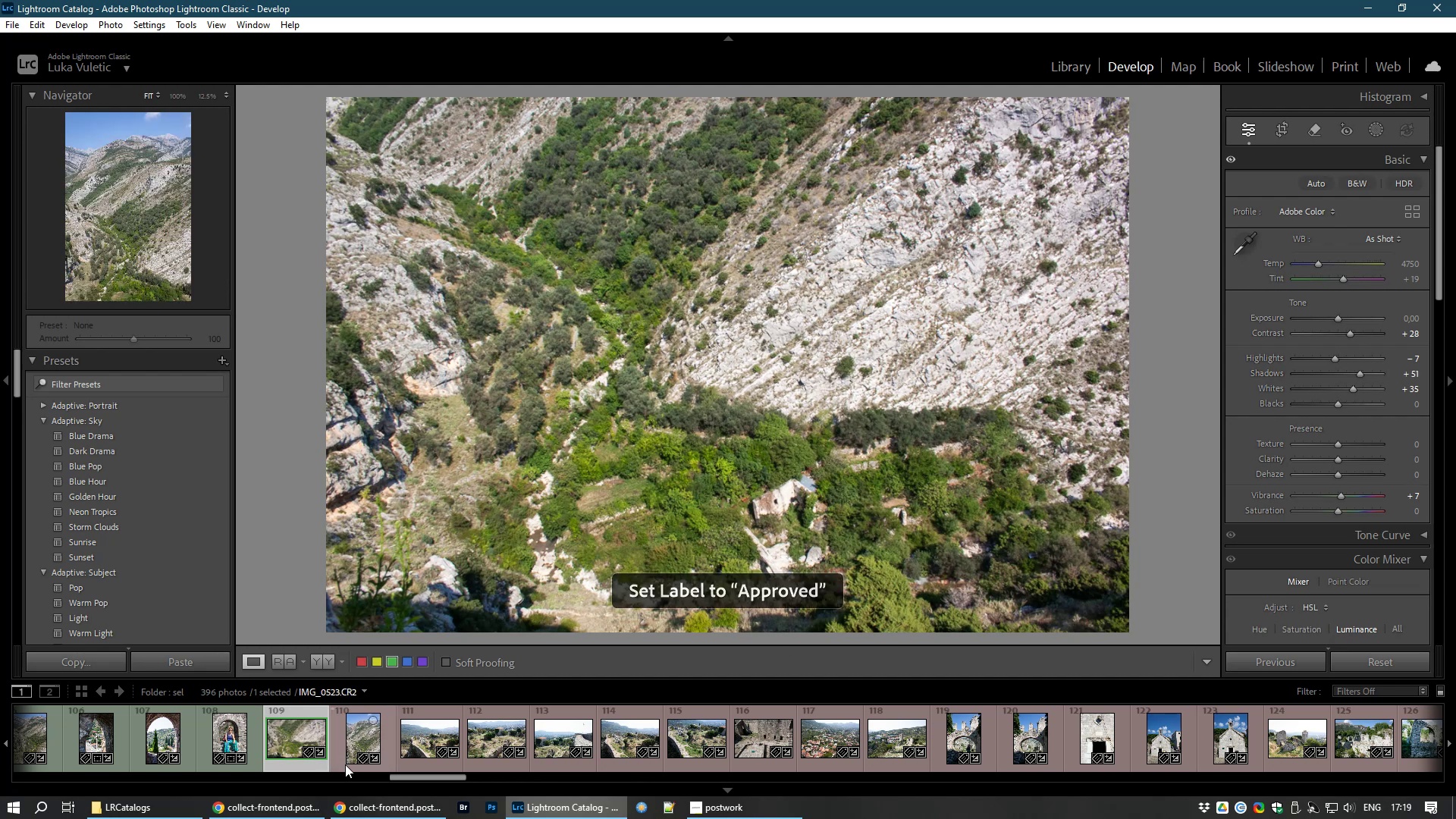 
mouse_move([368, 714])
 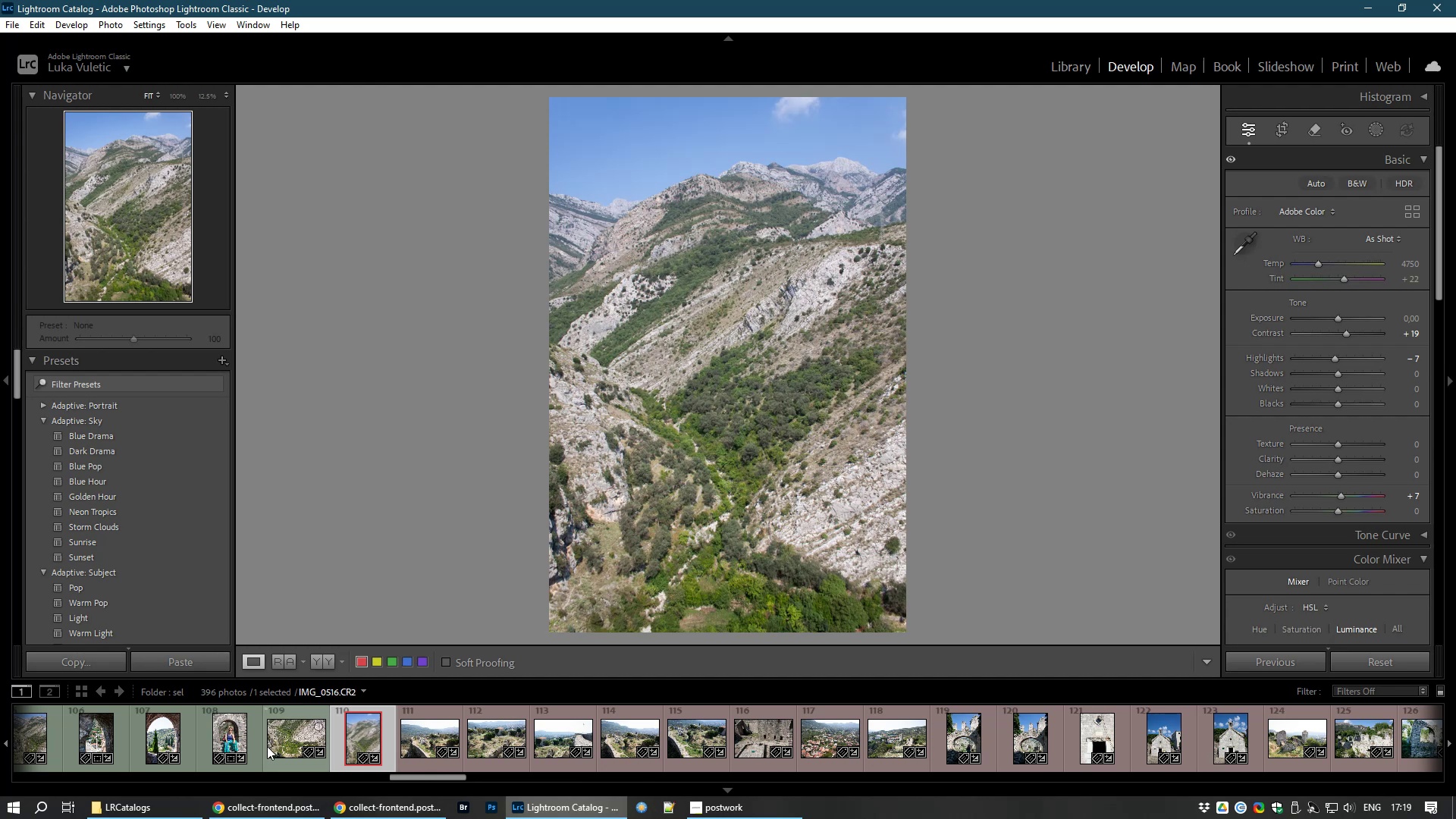 
left_click([286, 757])
 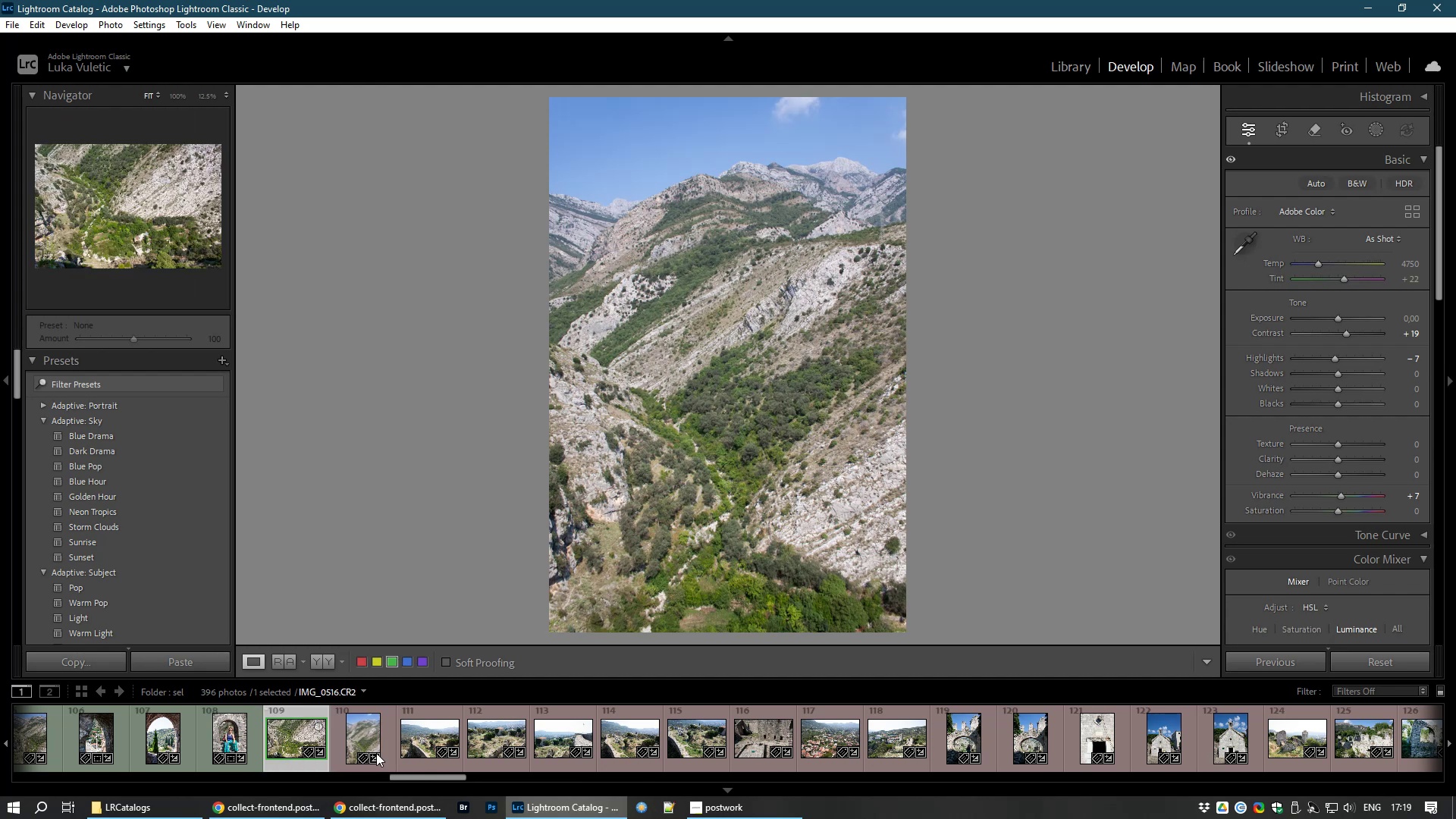 
hold_key(key=ControlLeft, duration=0.46)
left_click([366, 739])
 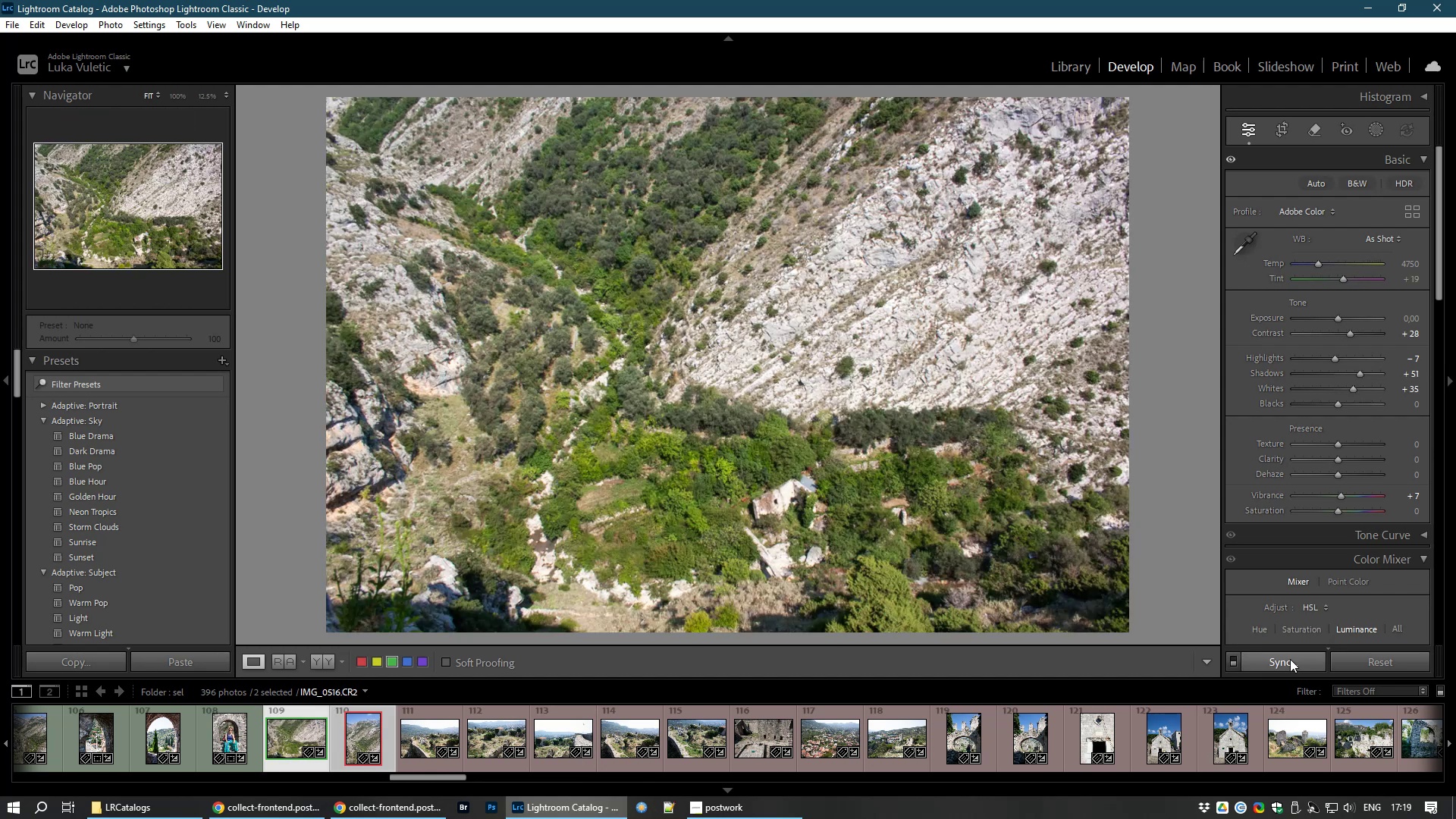 
left_click([1289, 660])
 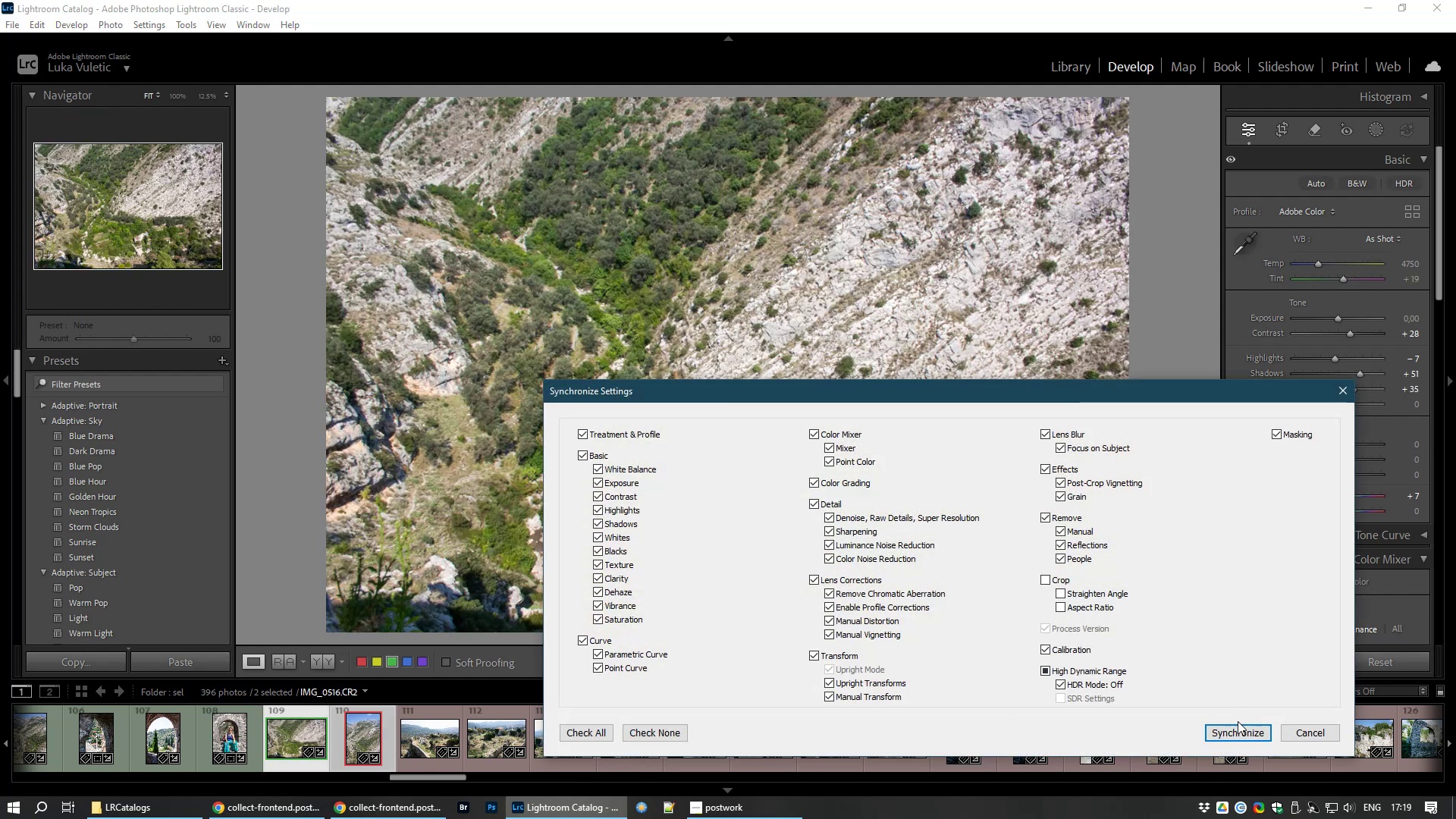 
left_click([1256, 738])
 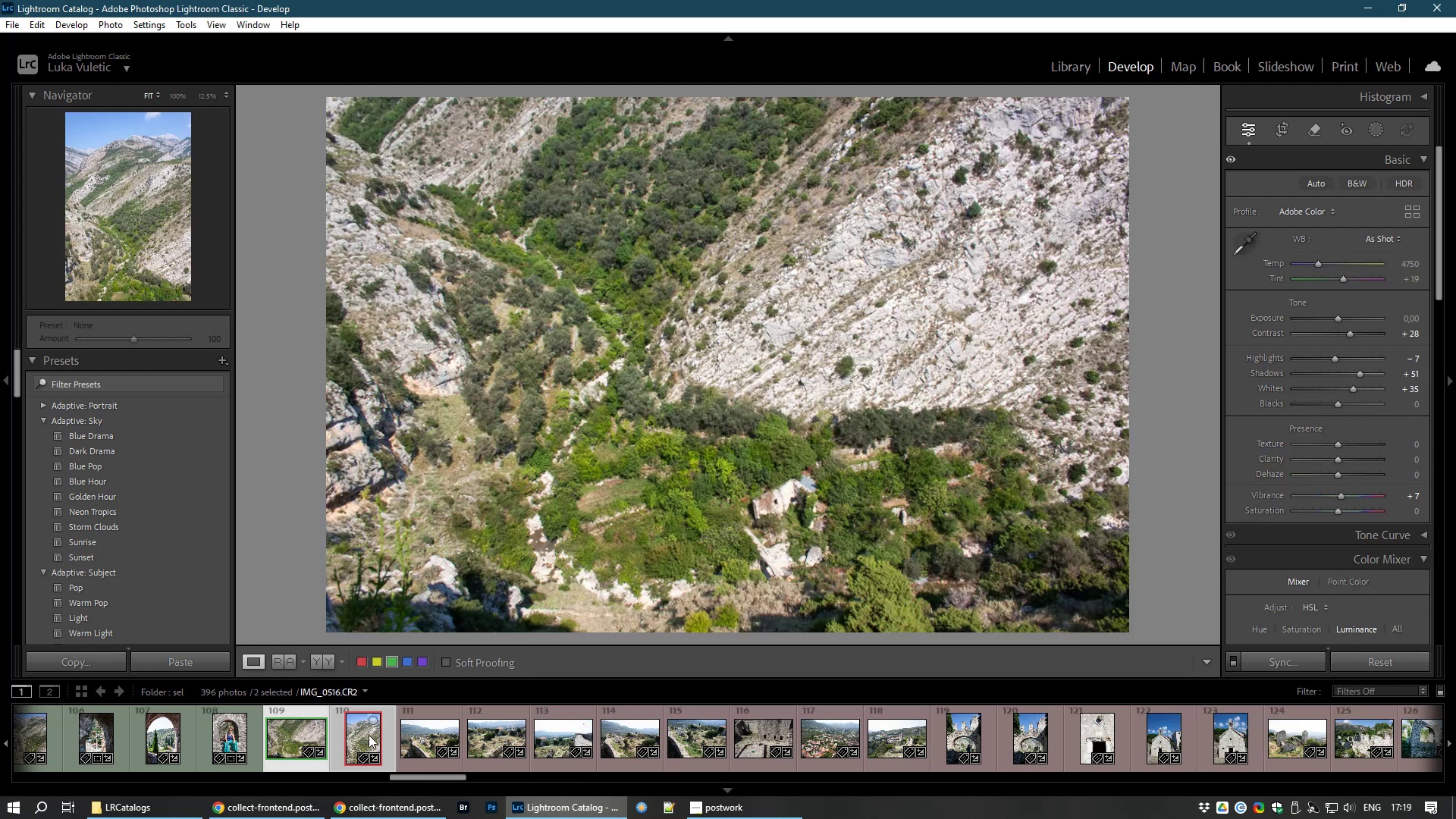 
left_click([362, 741])
 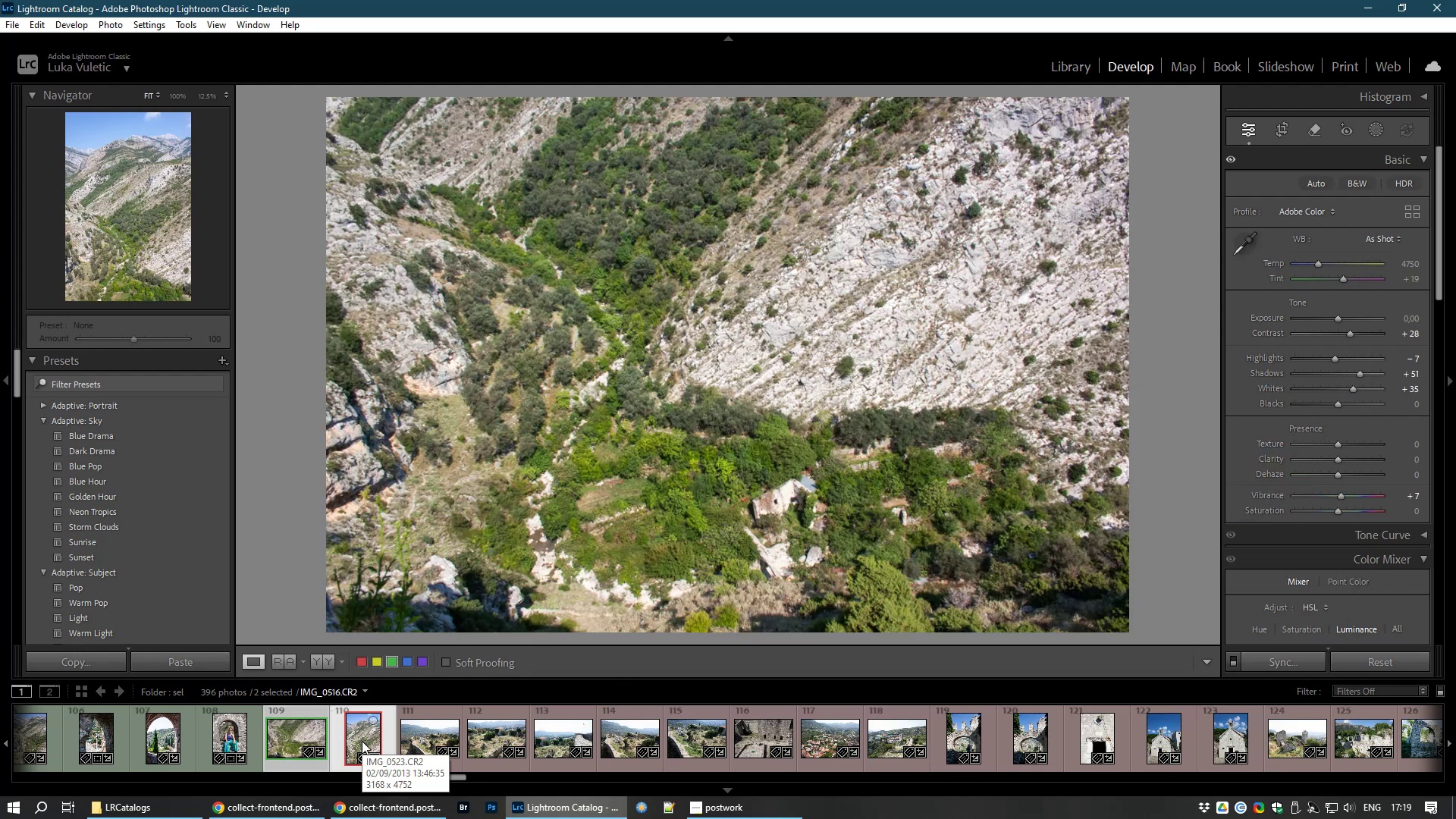 
key(8)
 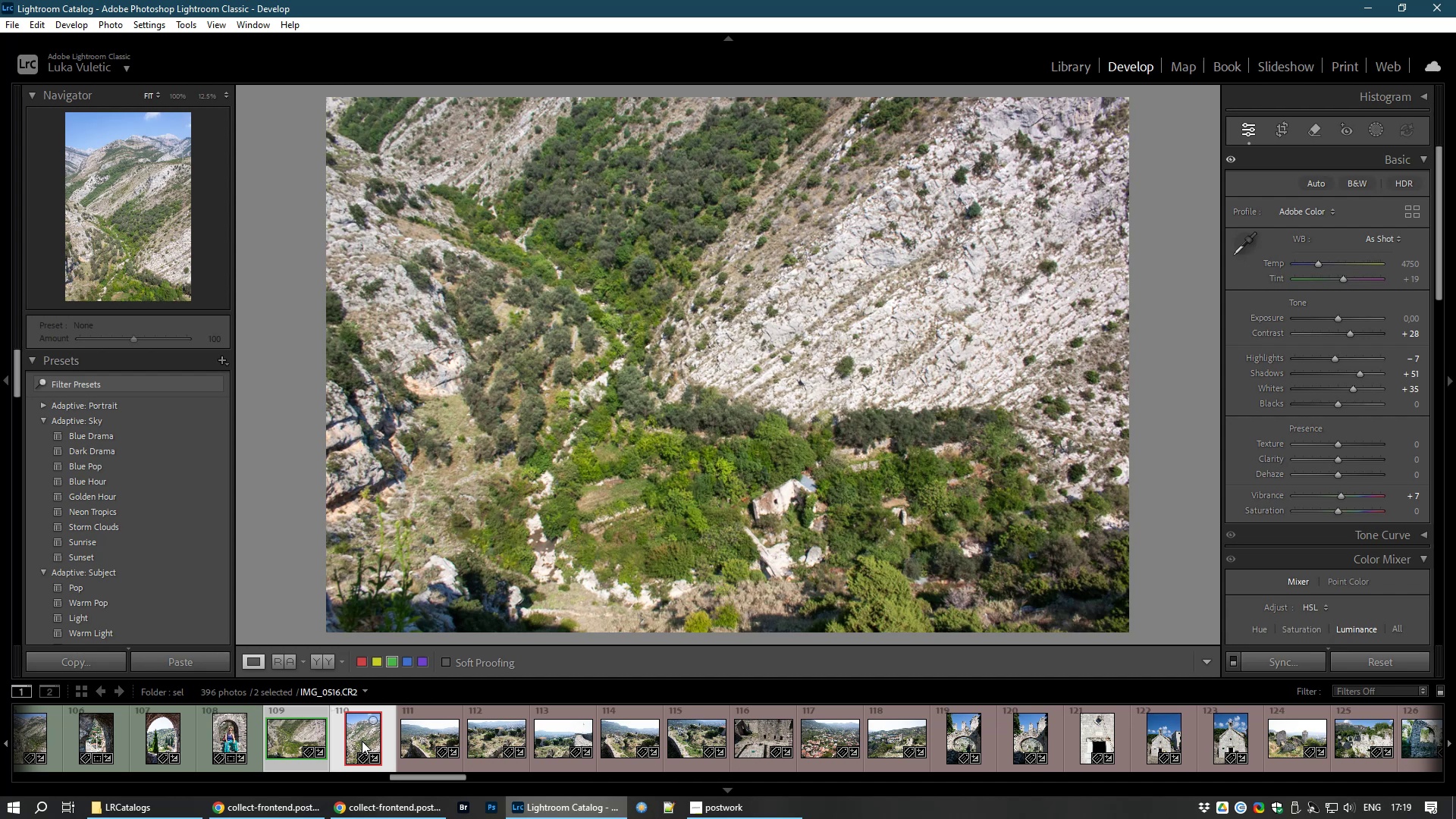 
hold_key(key=8, duration=0.31)
 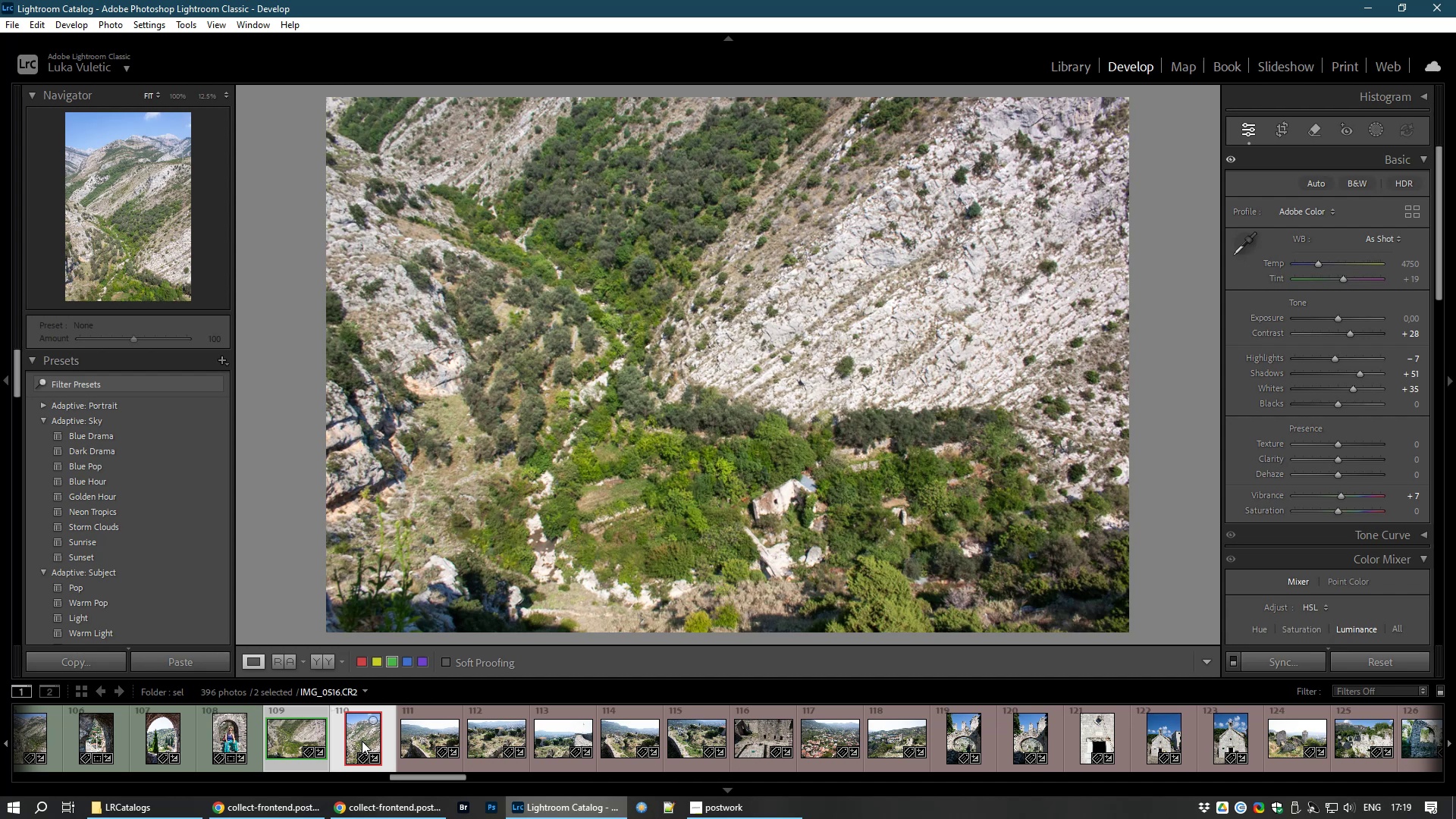 
left_click([362, 741])
 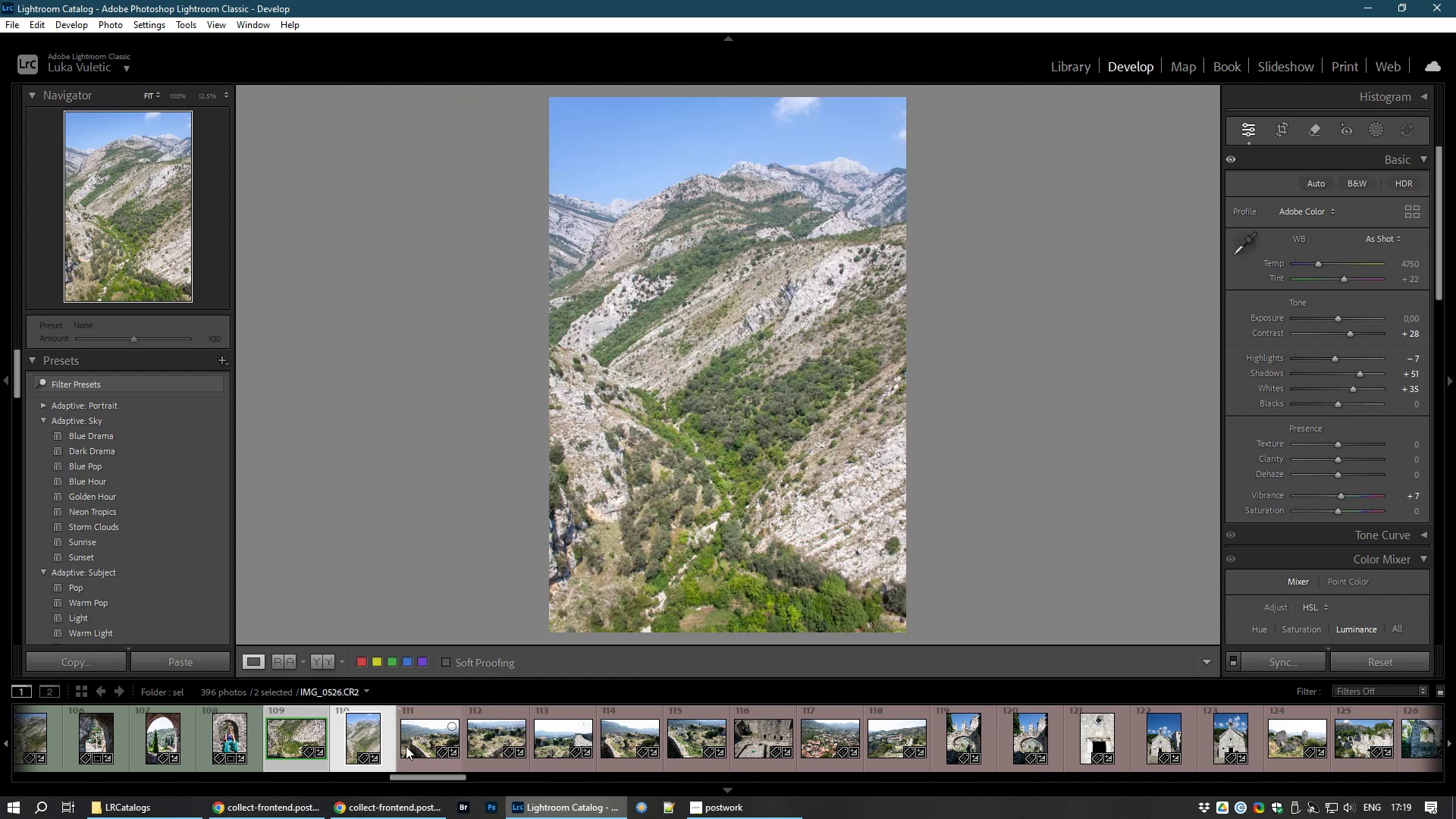 
left_click([359, 734])
 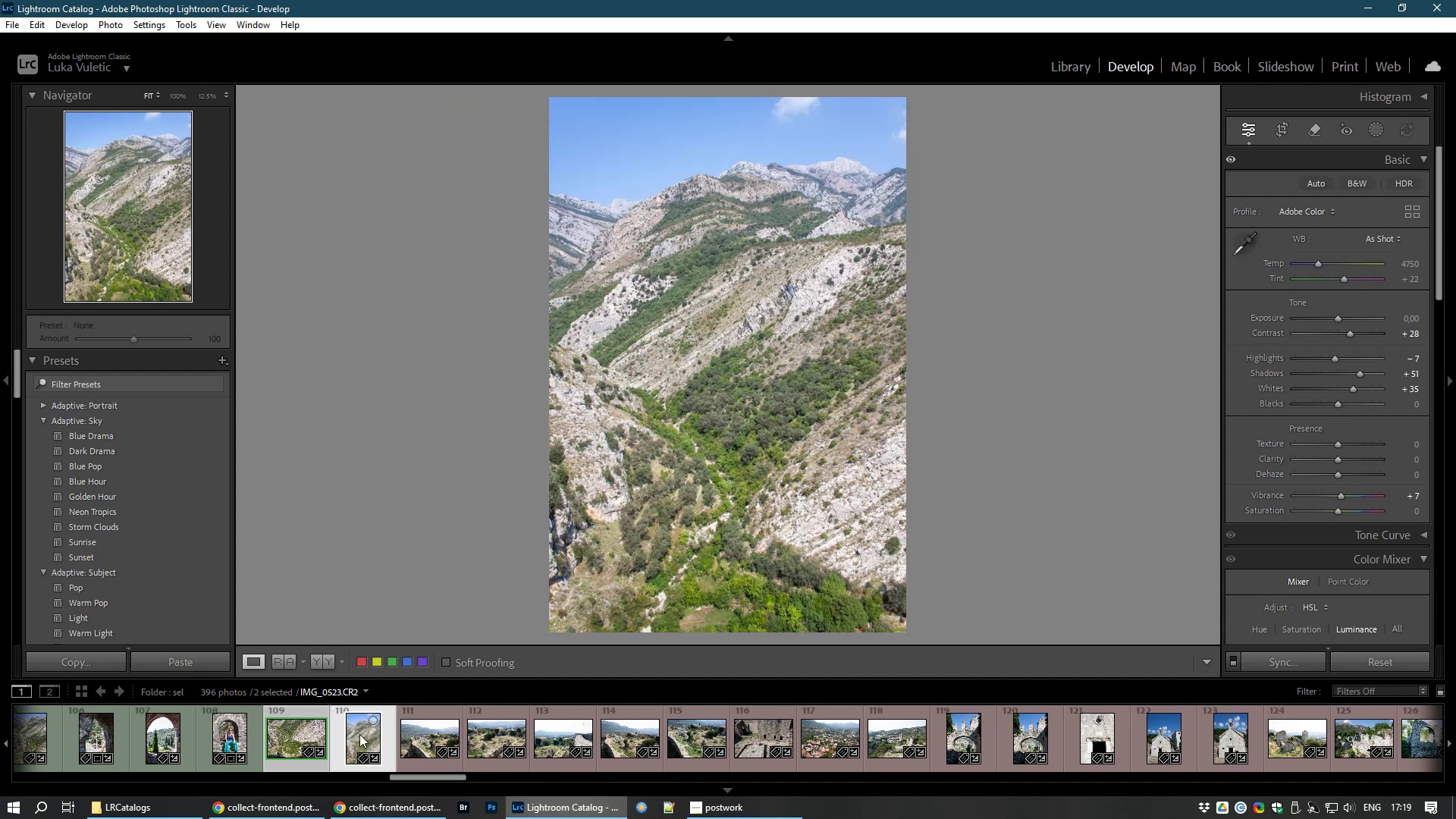 
key(8)
 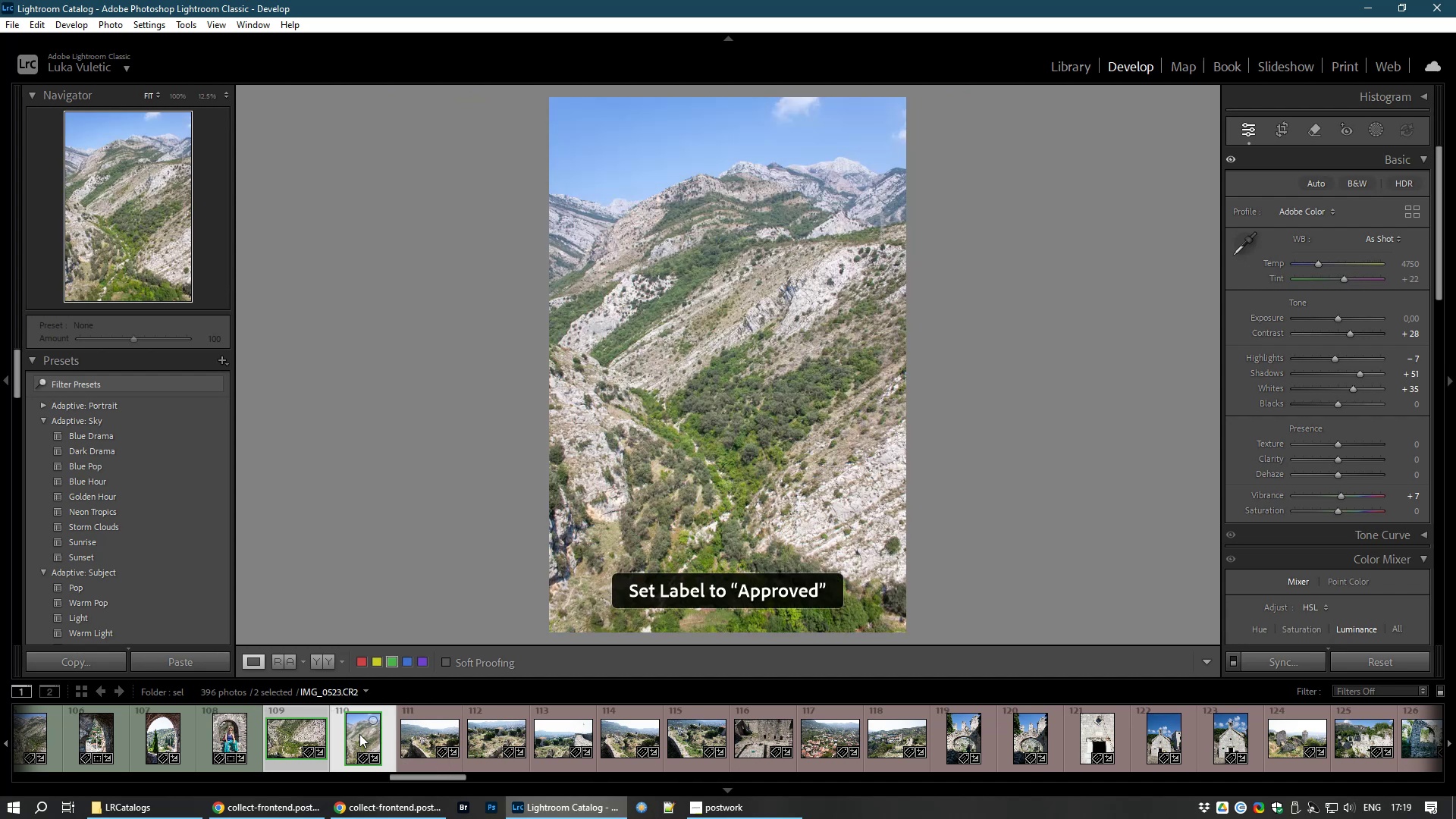 
key(Control+D)
 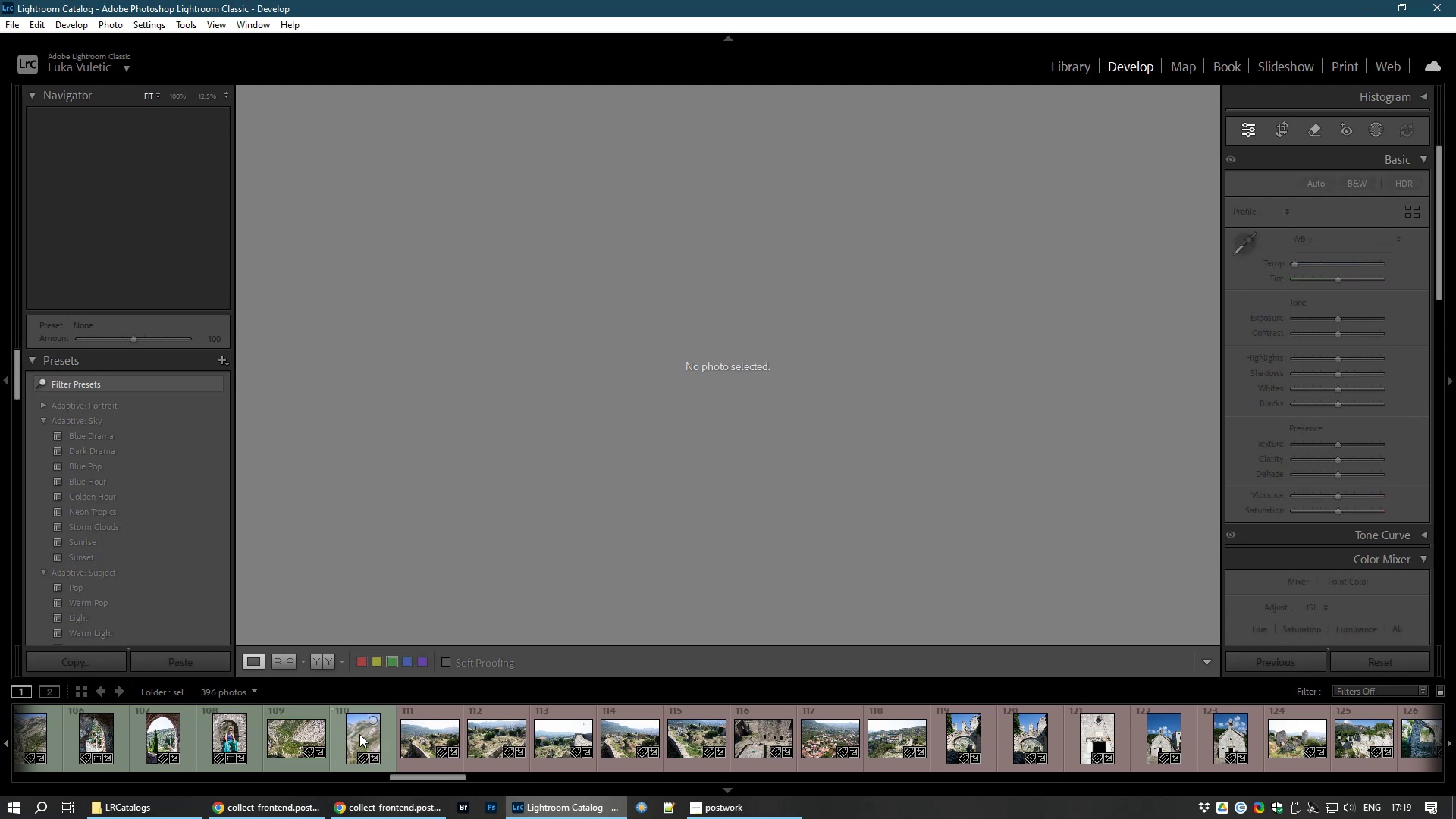 
left_click([359, 734])
 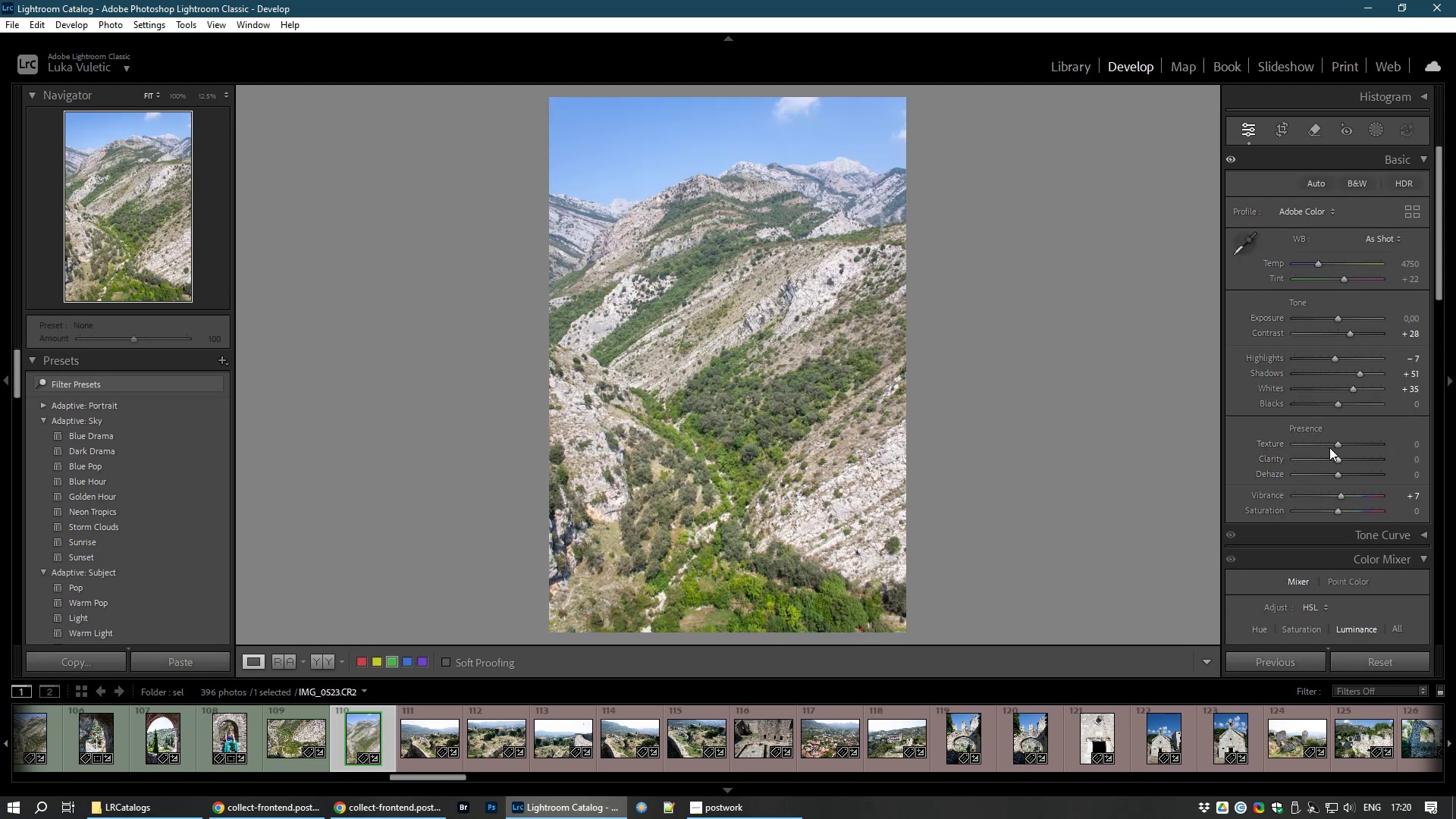 
left_click_drag(start_coordinate=[1338, 460], to_coordinate=[1351, 462])
 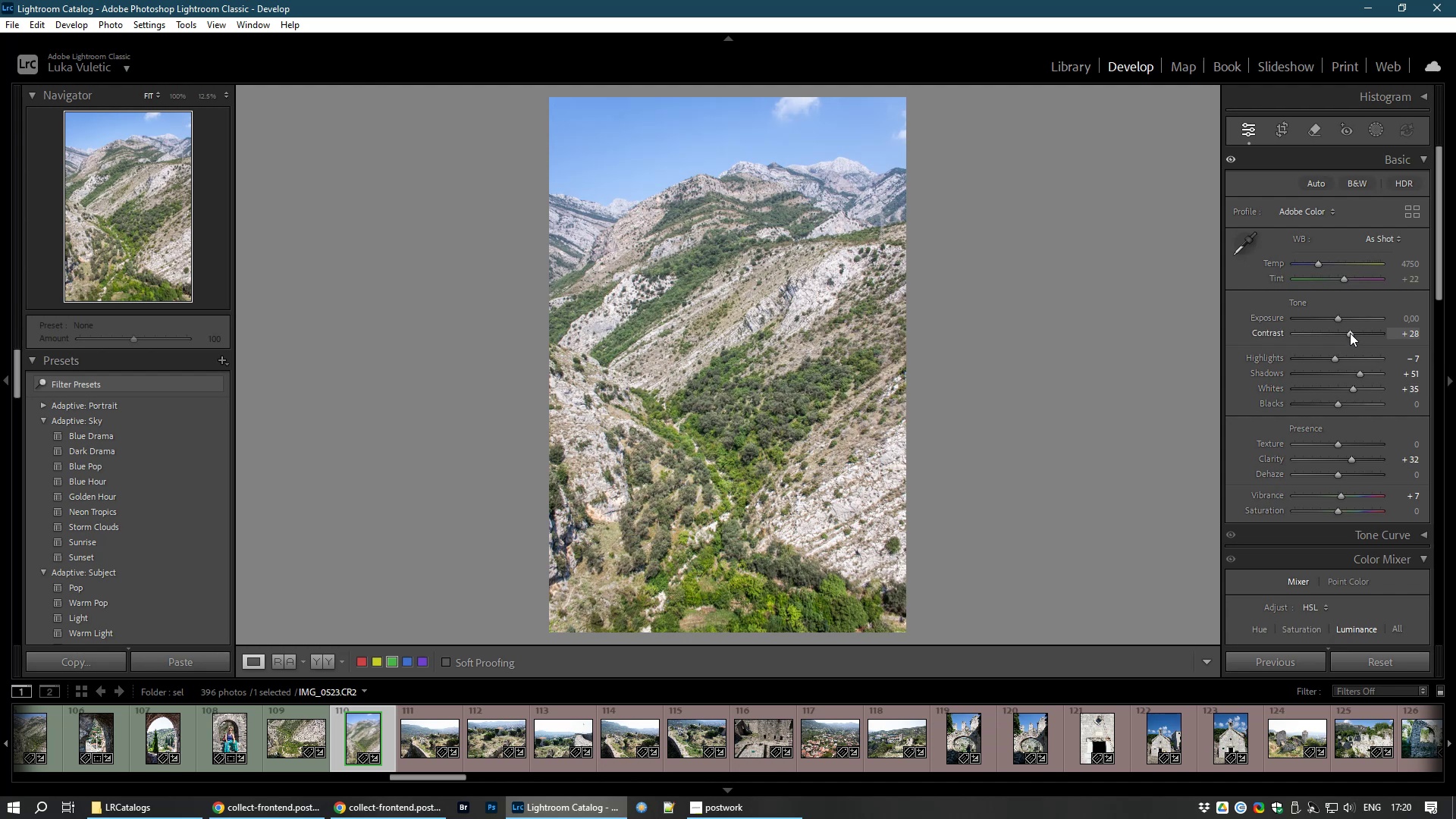 
left_click_drag(start_coordinate=[1349, 333], to_coordinate=[1360, 335])
 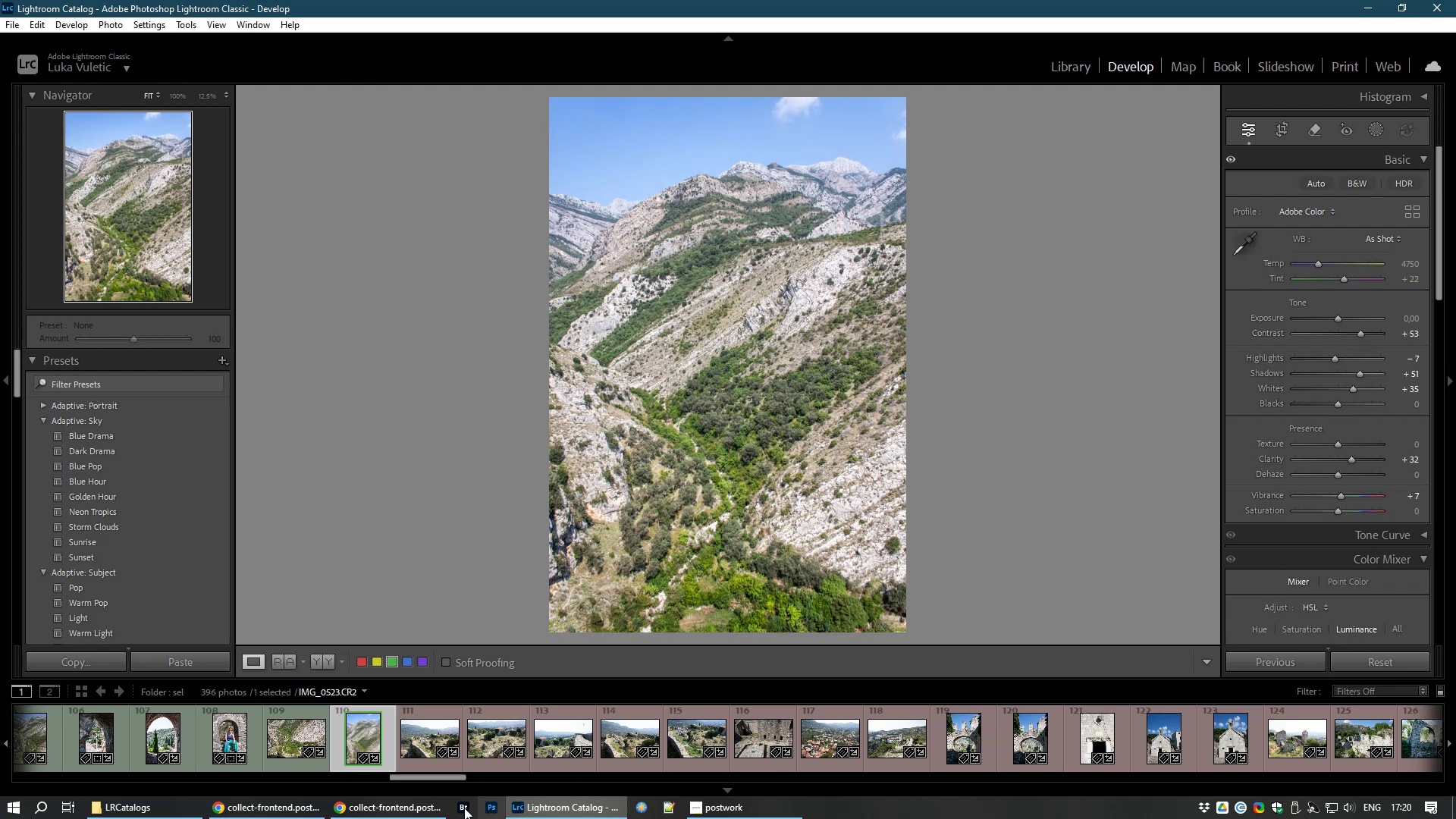 
left_click([413, 742])
 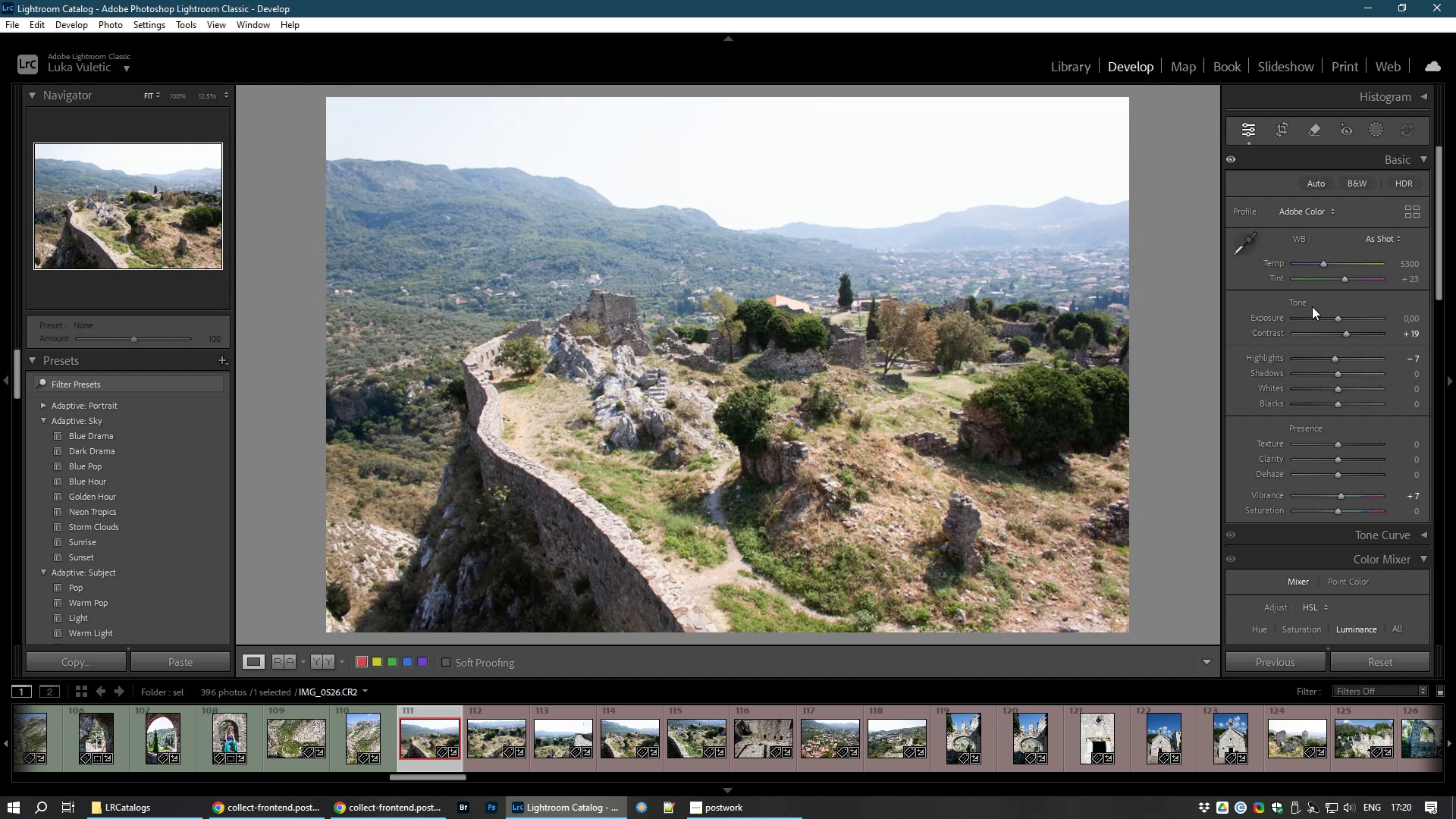 
wait(6.52)
 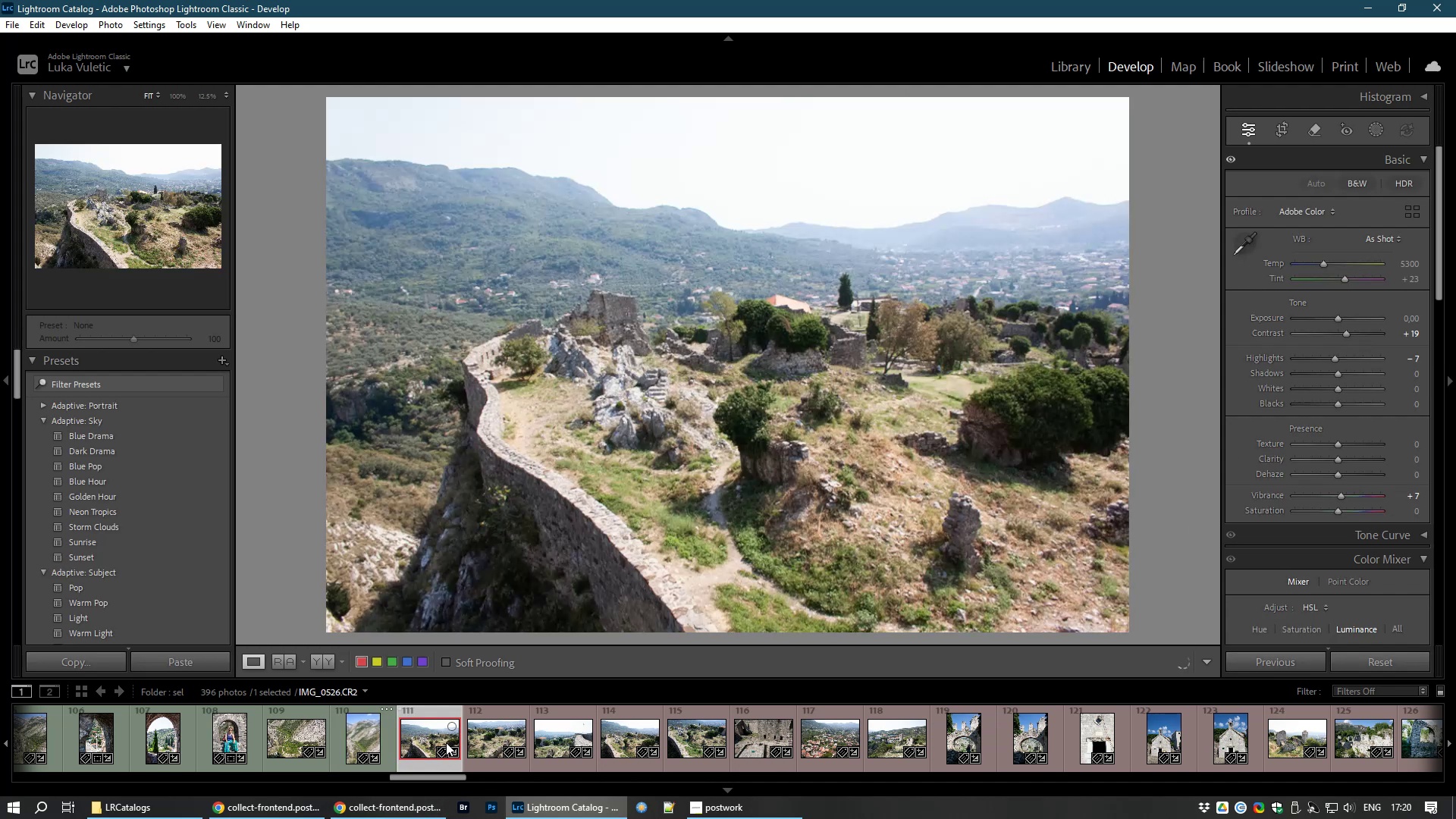 
left_click_drag(start_coordinate=[1347, 336], to_coordinate=[1356, 336])
 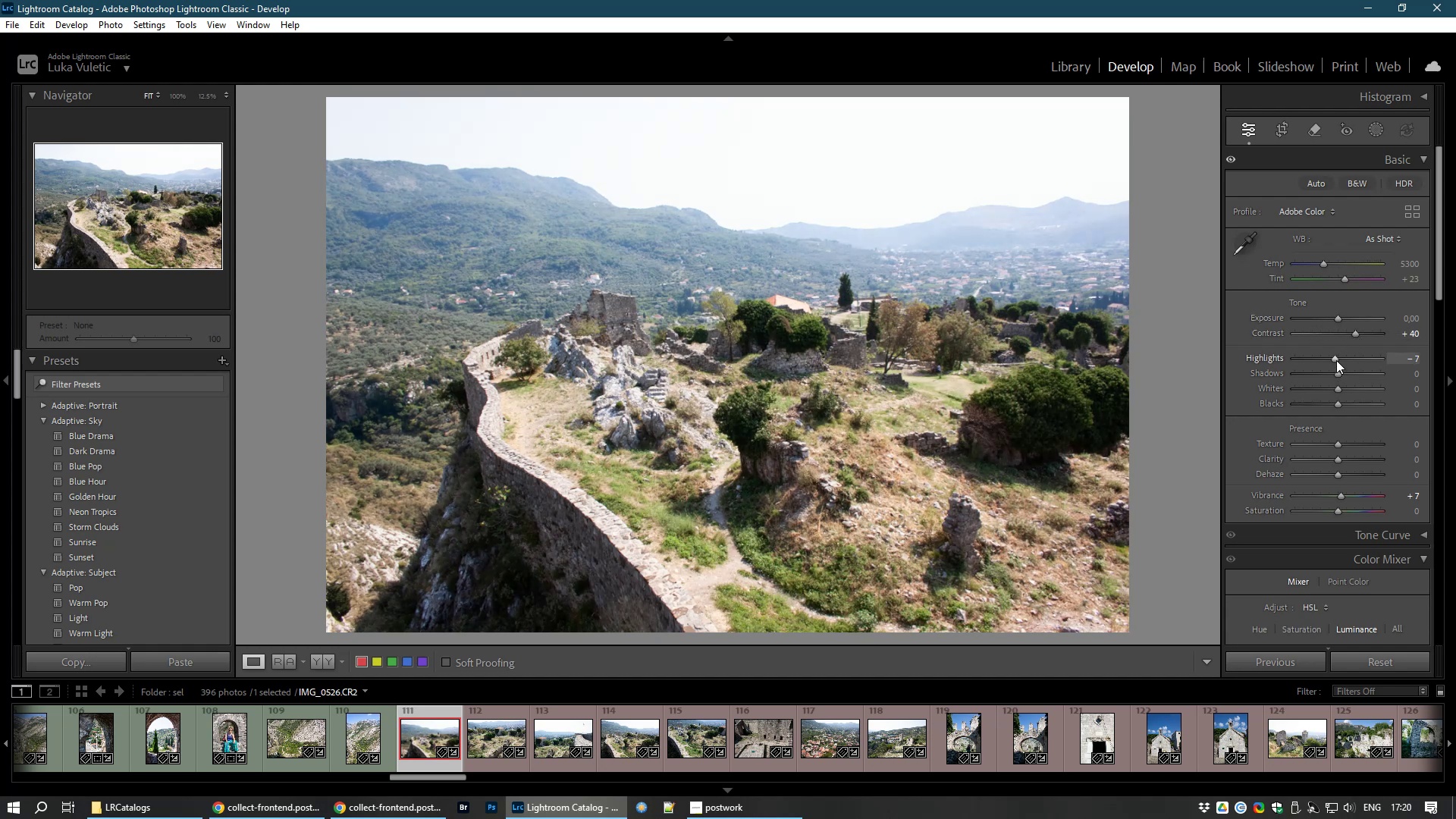 
left_click_drag(start_coordinate=[1336, 360], to_coordinate=[1301, 368])
 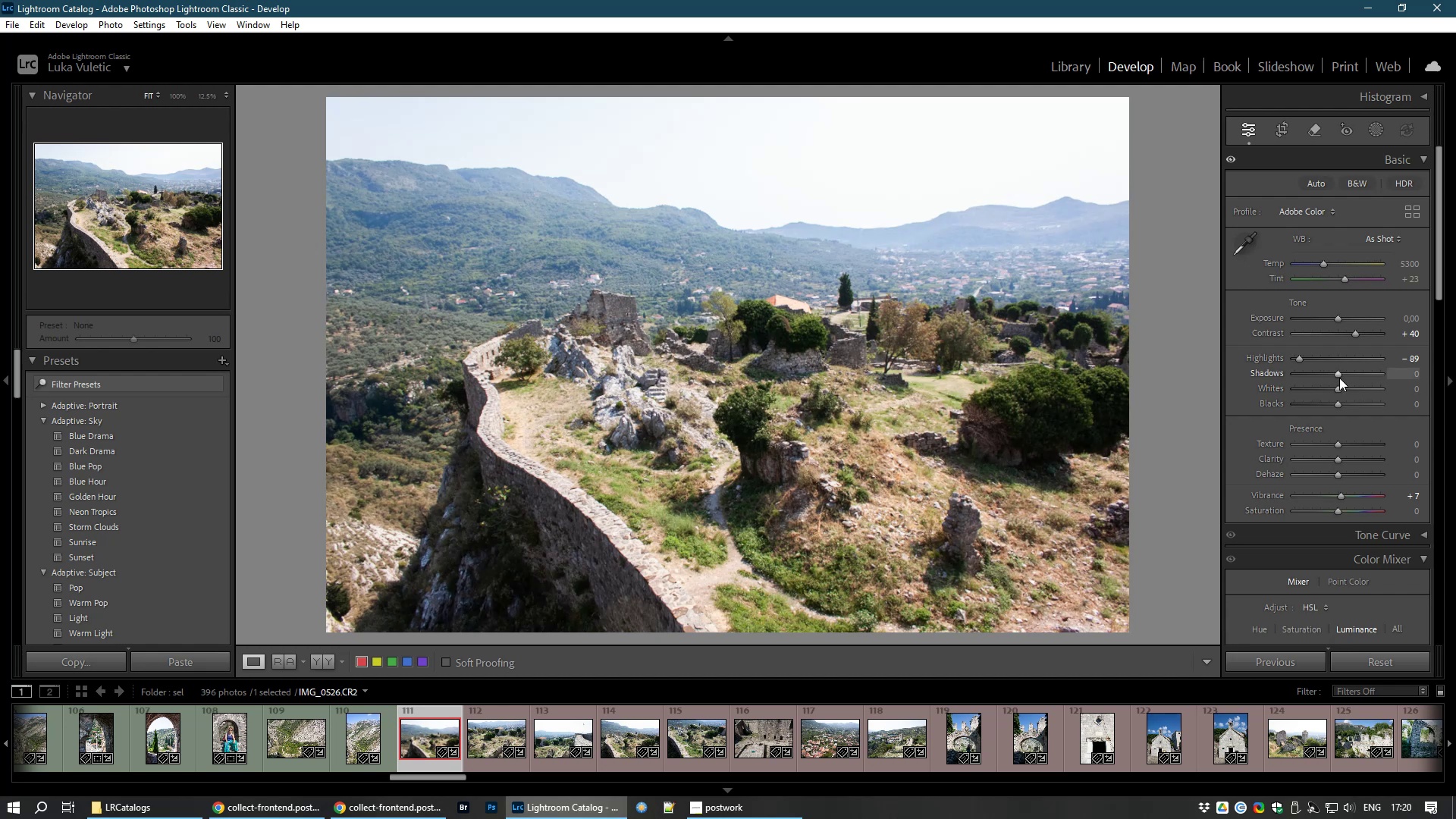 
left_click_drag(start_coordinate=[1339, 378], to_coordinate=[1361, 381])
 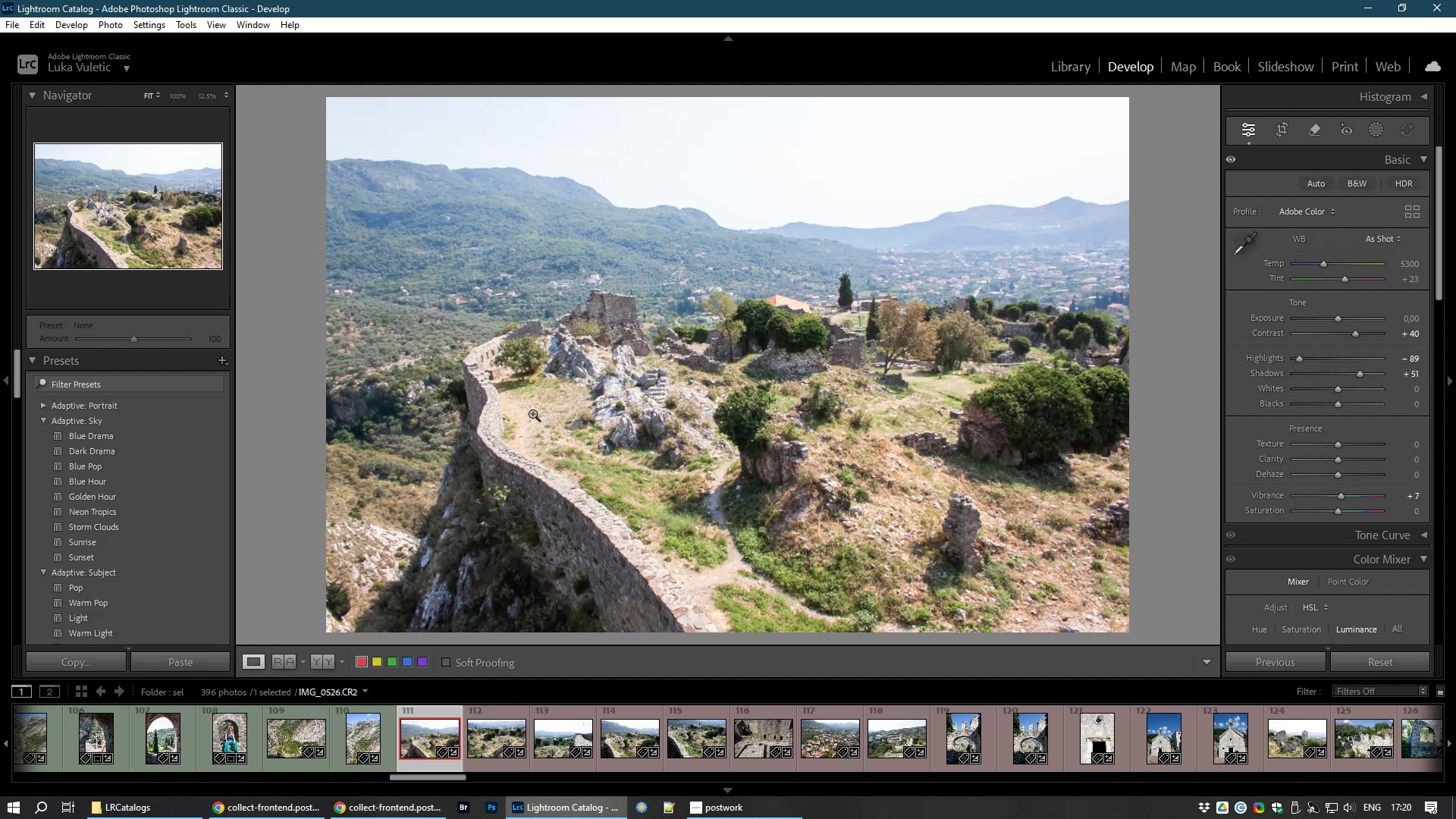 
left_click([493, 378])
 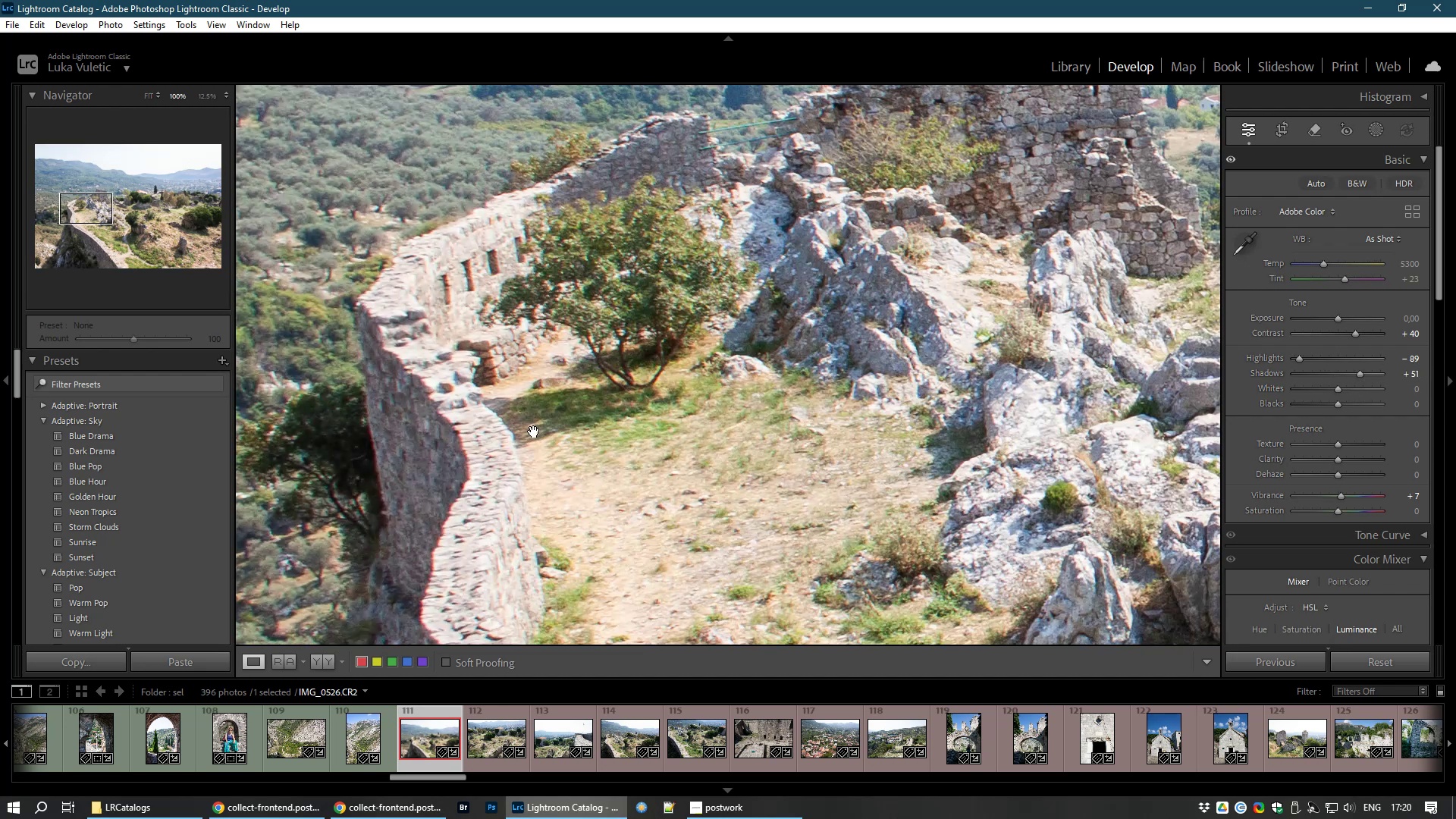 
left_click([534, 431])
 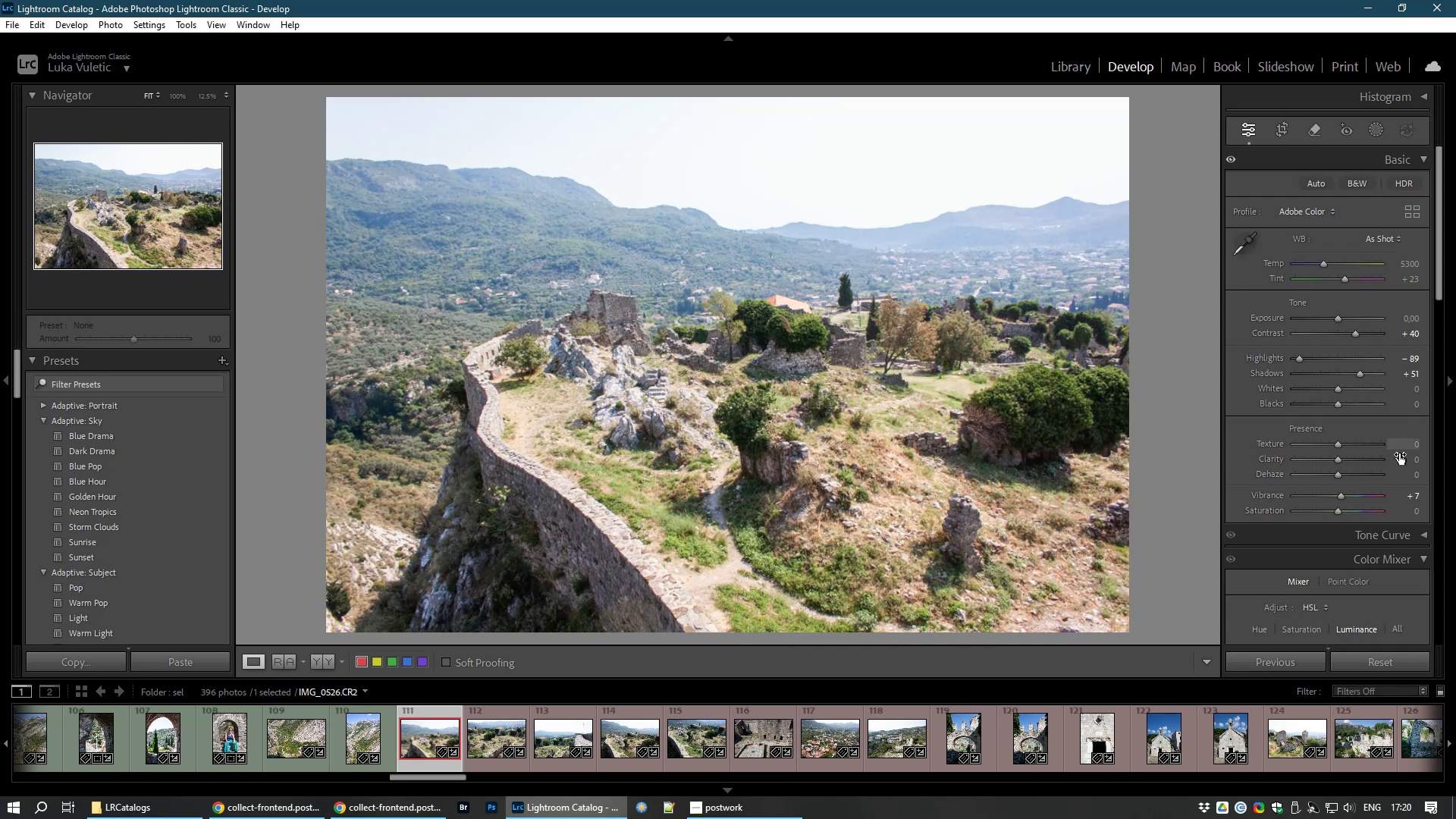 
wait(6.28)
 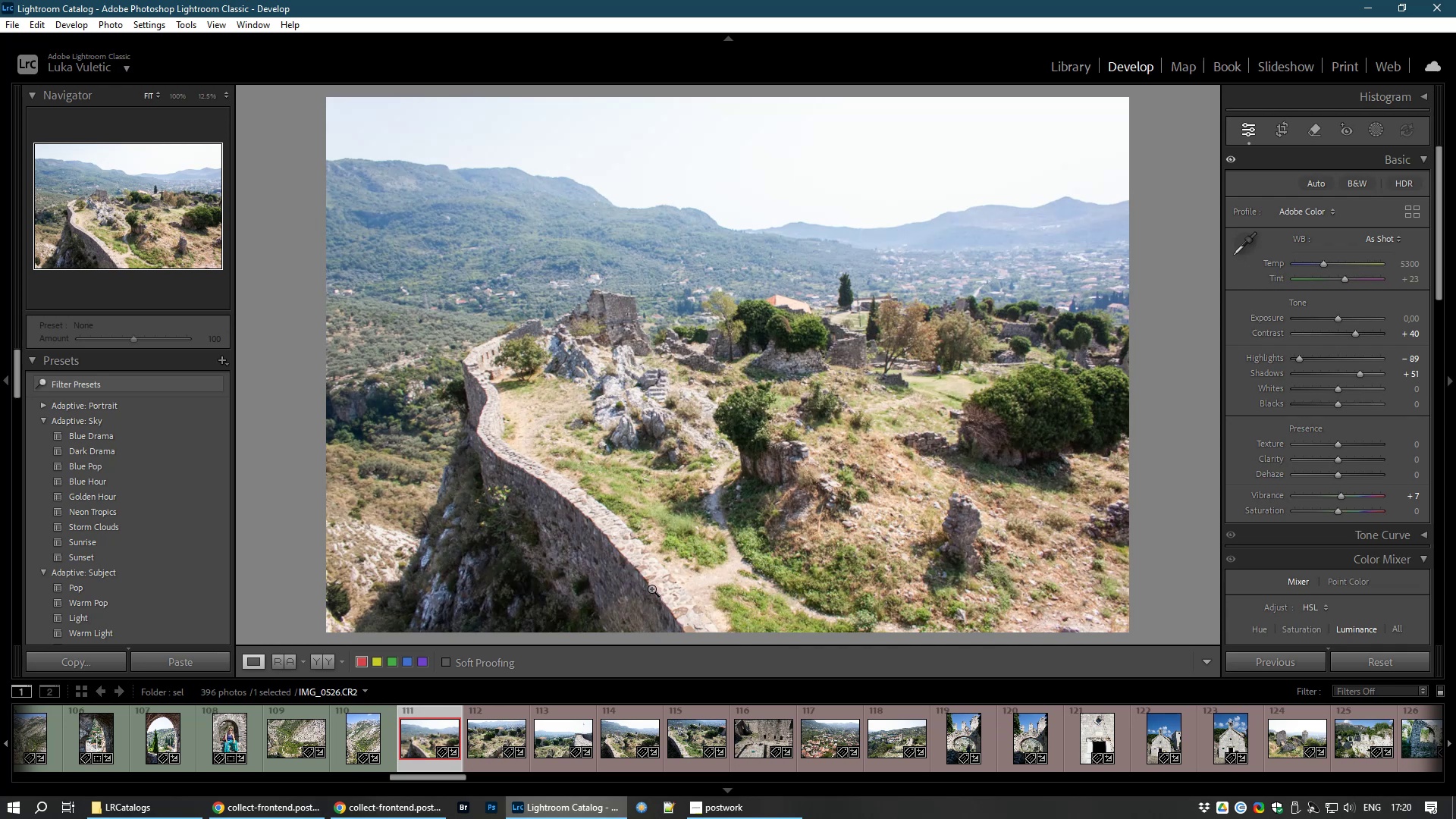 
left_click_drag(start_coordinate=[1340, 497], to_coordinate=[1354, 494])
 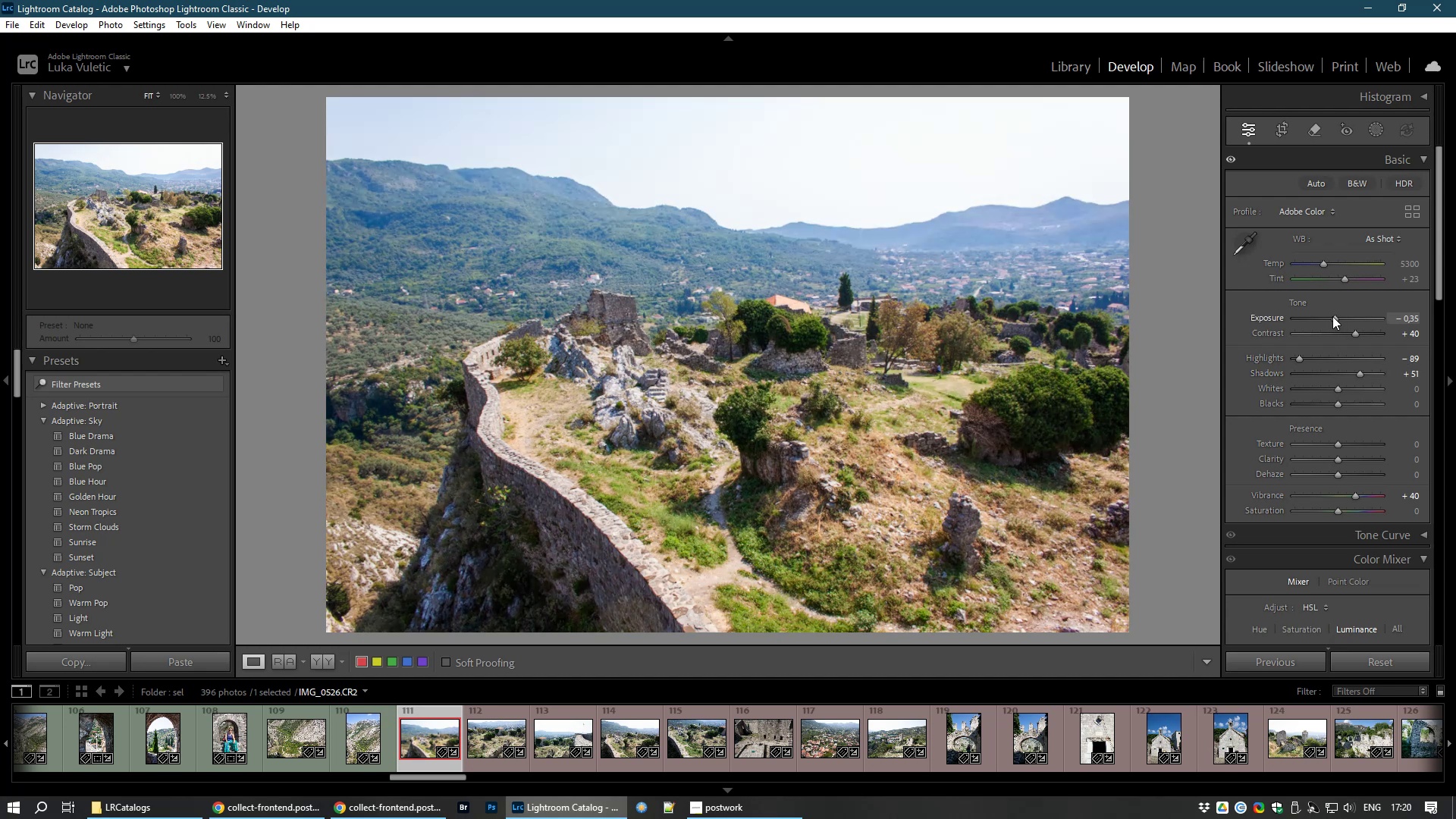 
wait(9.61)
 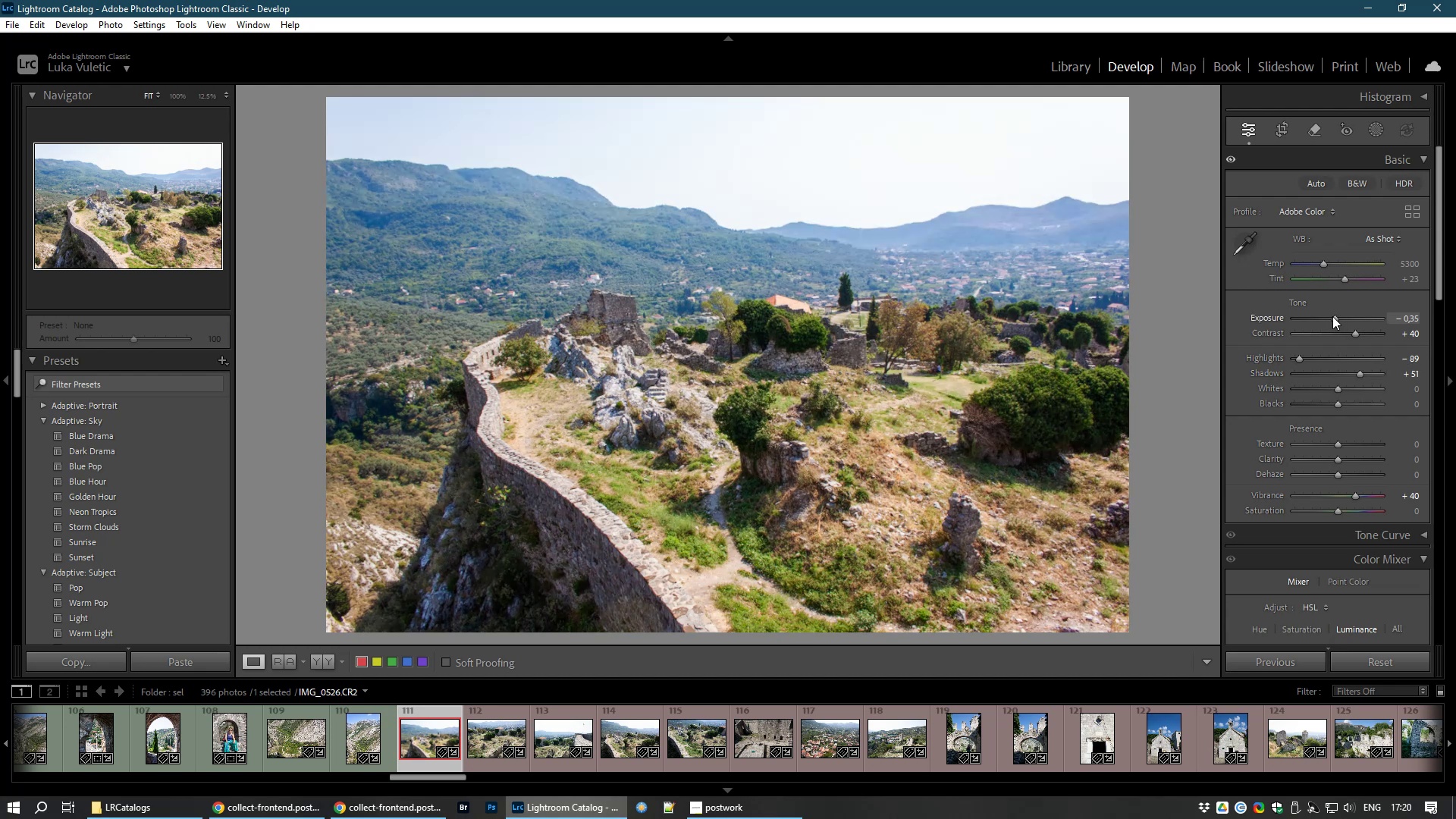 
key(8)
 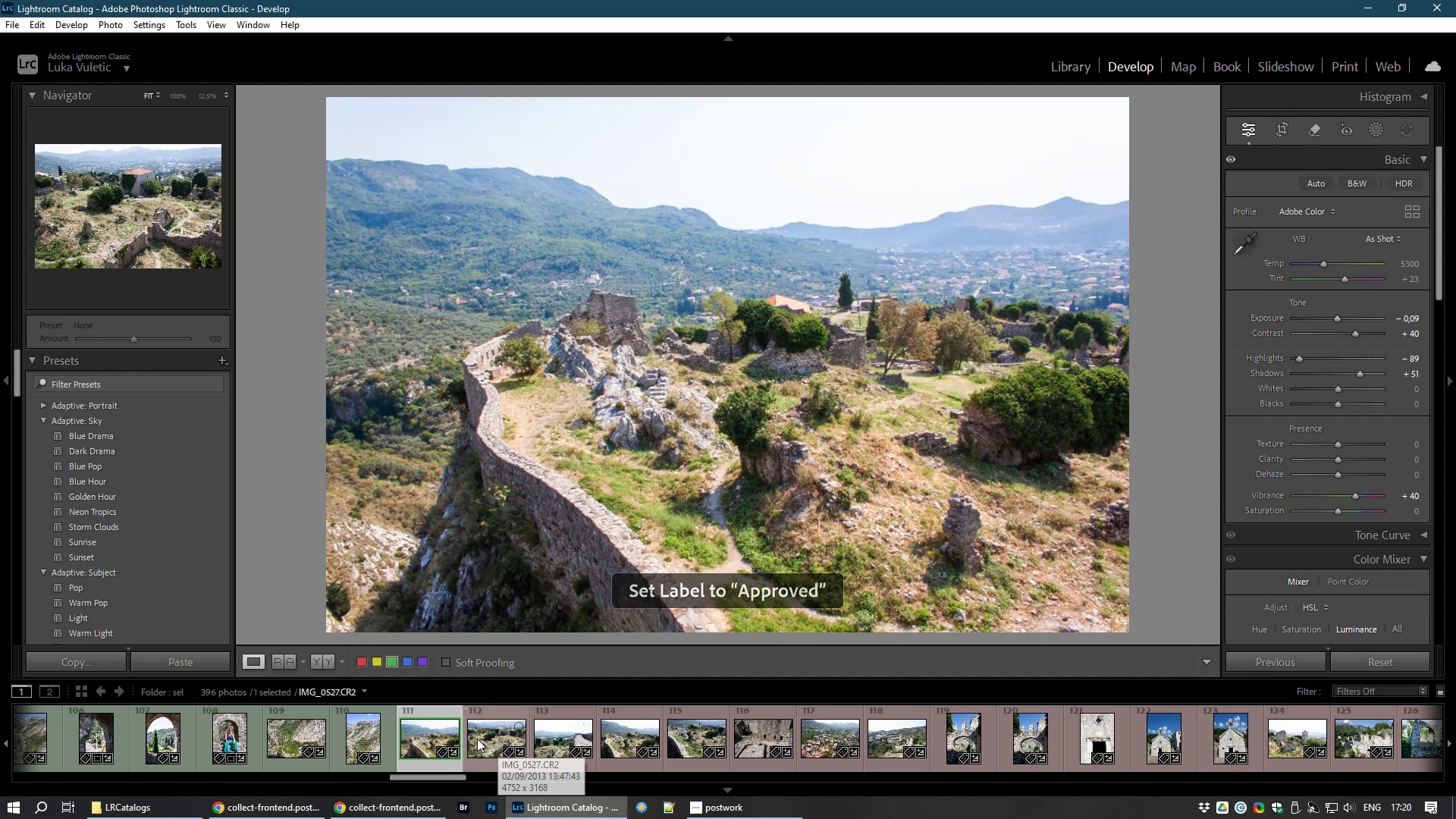 
left_click([477, 738])
 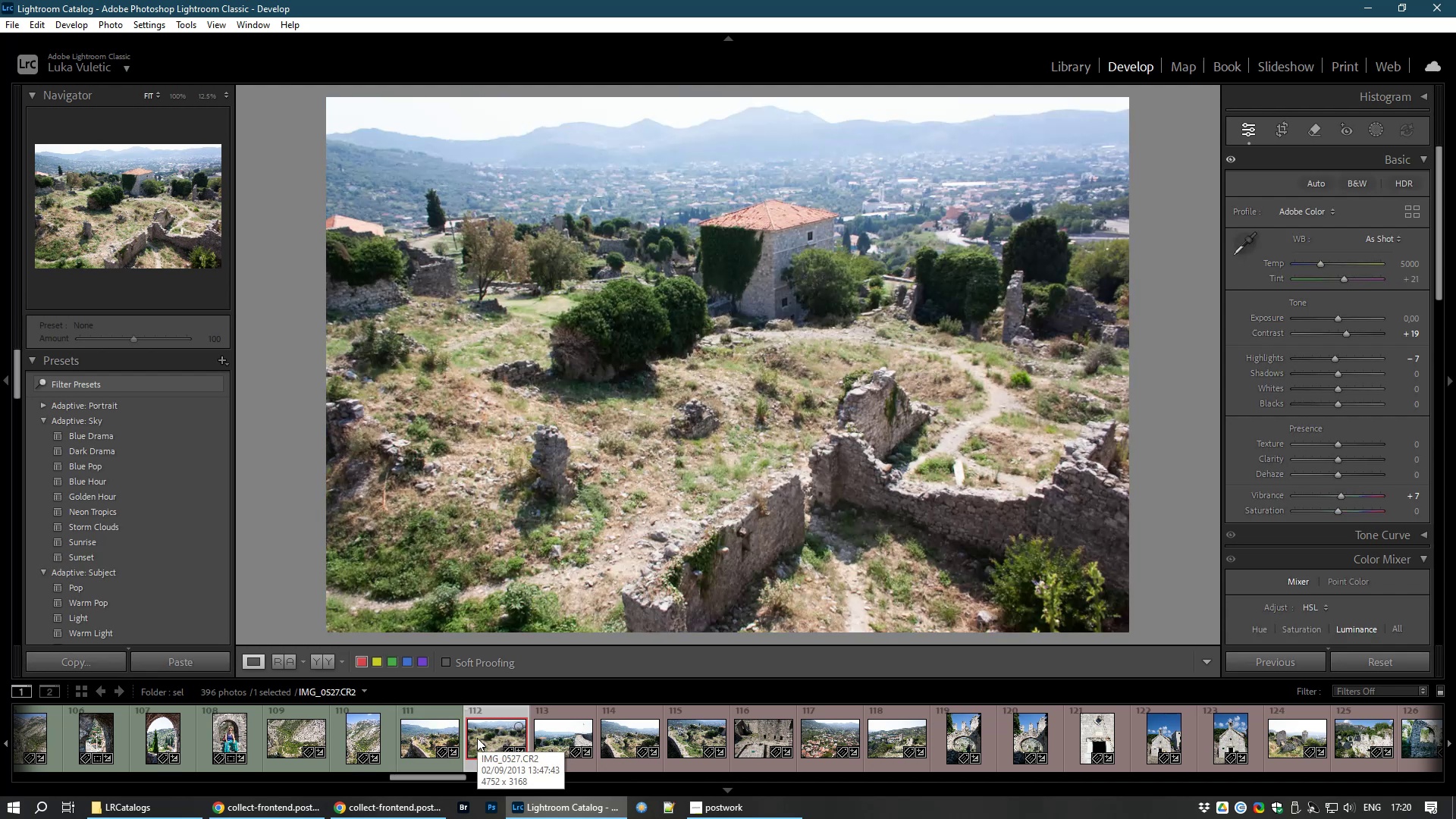 
left_click([437, 740])
 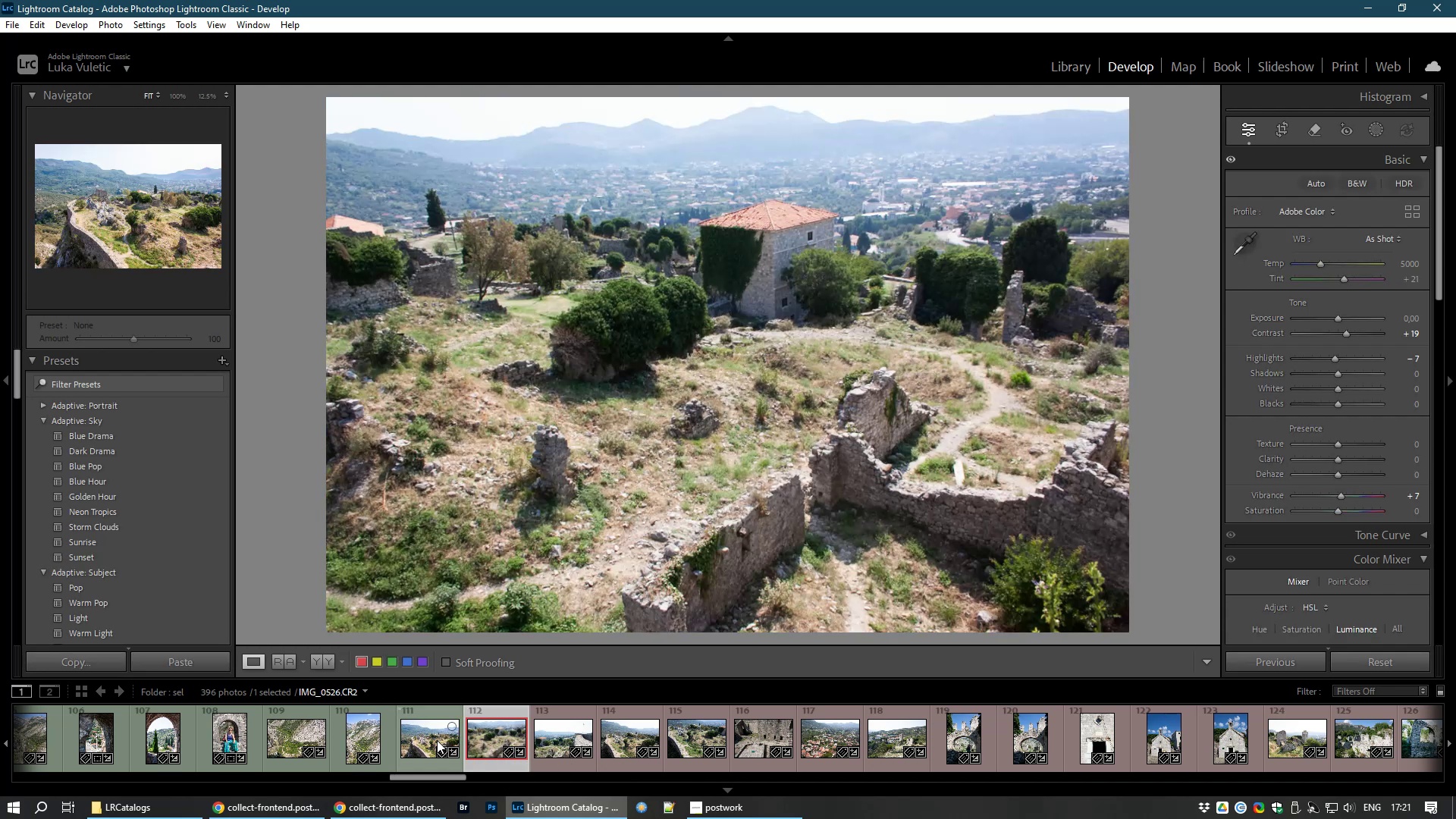 
left_click([485, 738])
 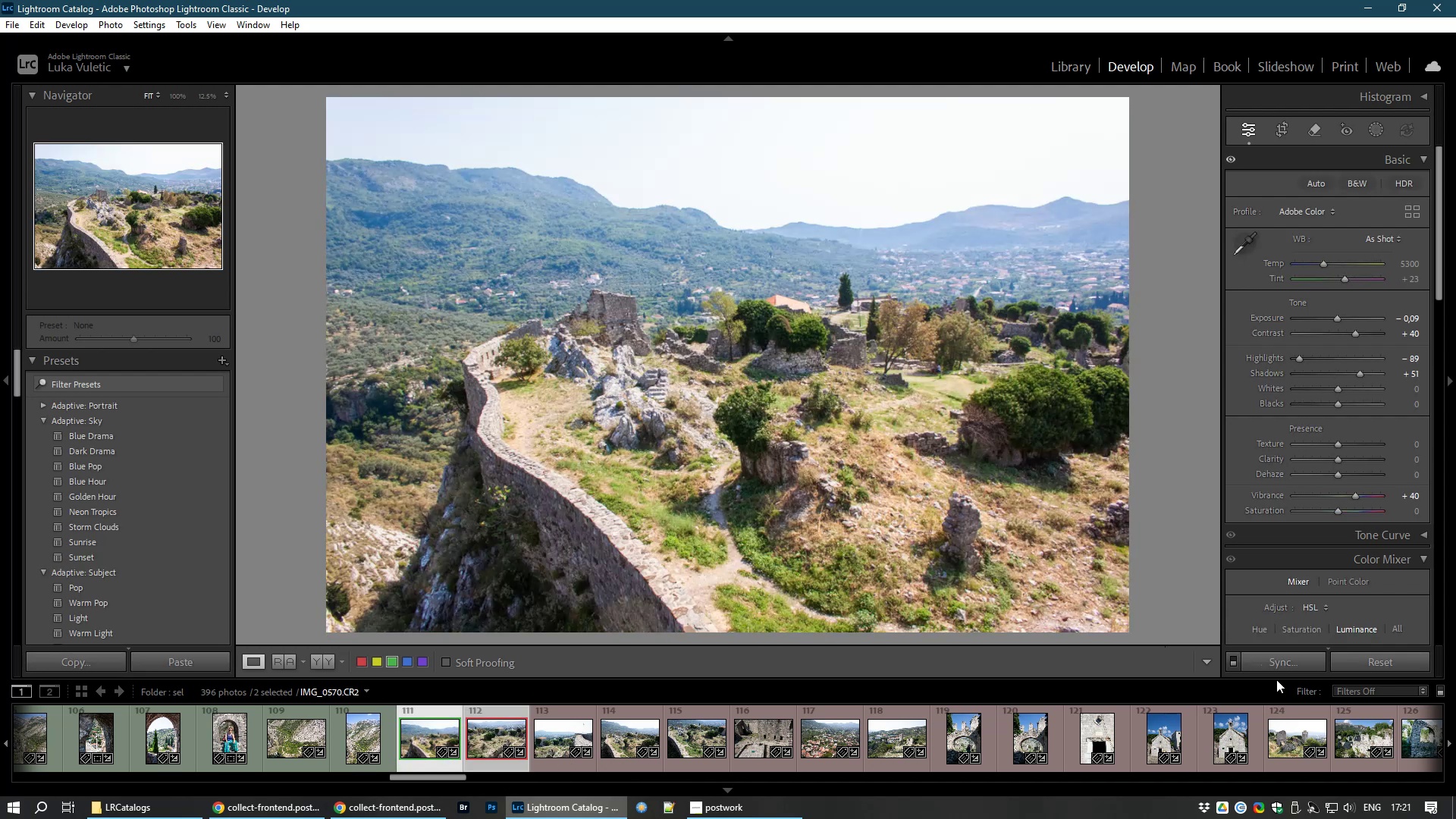 
left_click([1285, 661])
 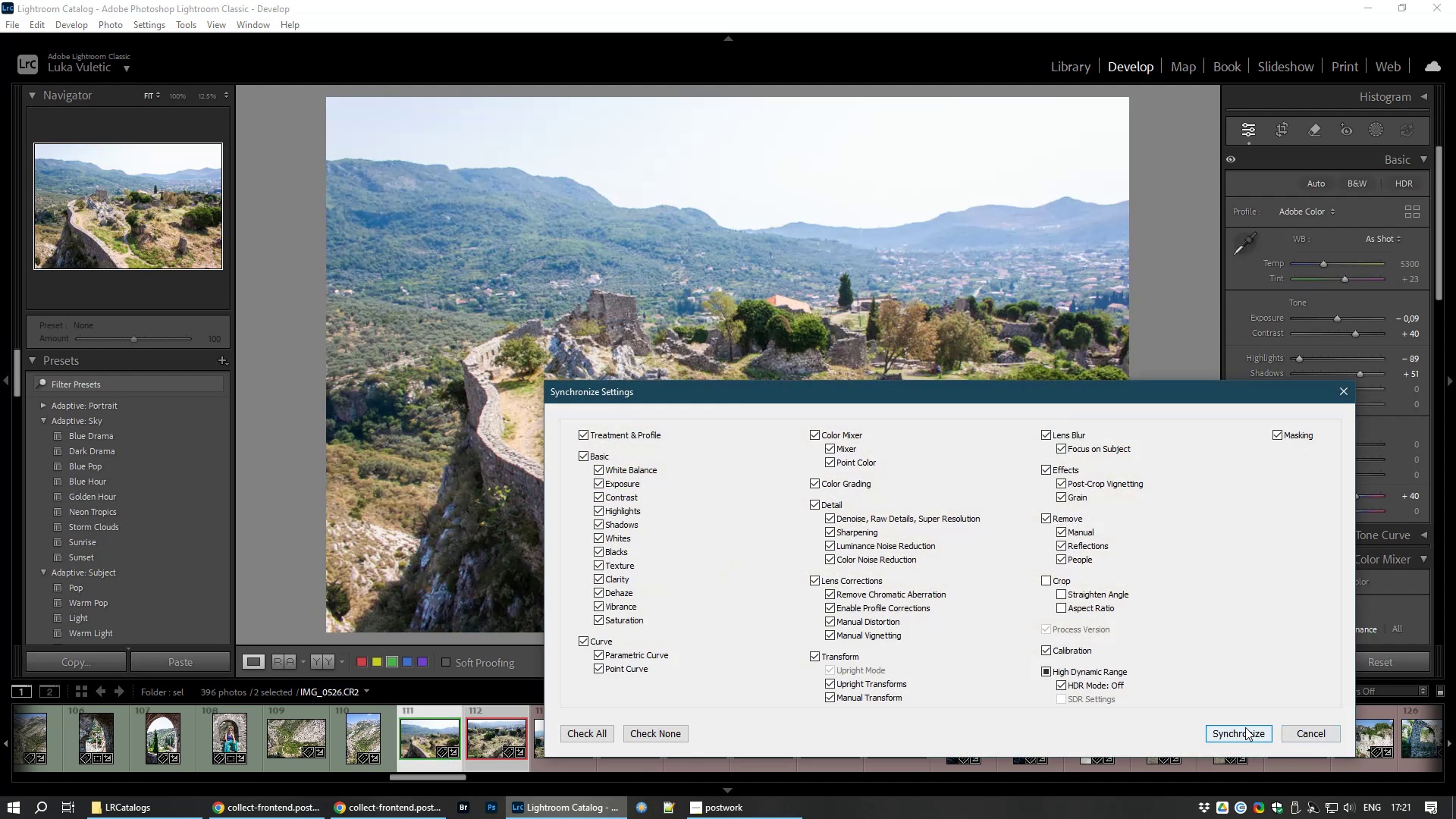 
left_click([1239, 731])
 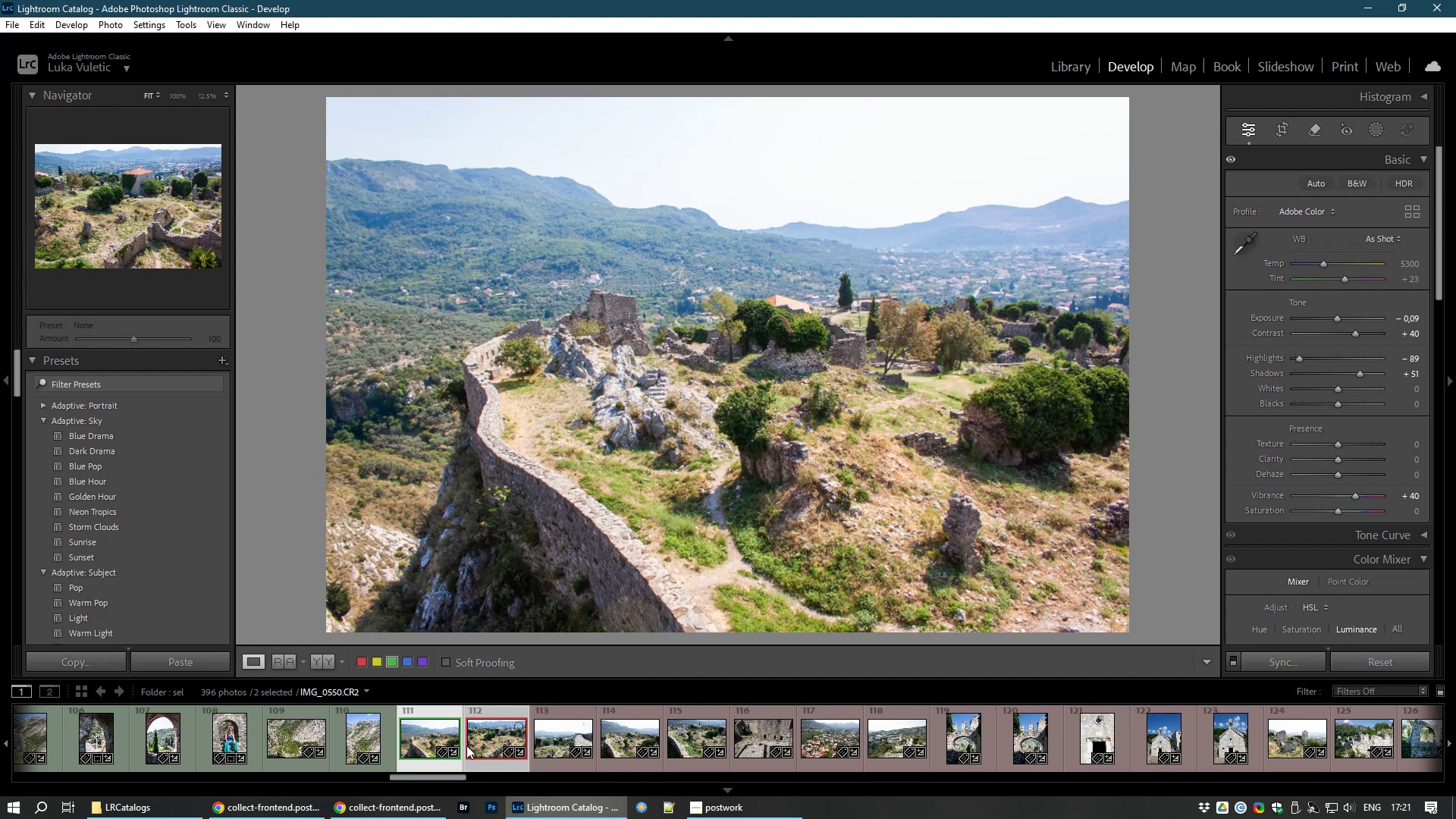 
left_click([482, 745])
 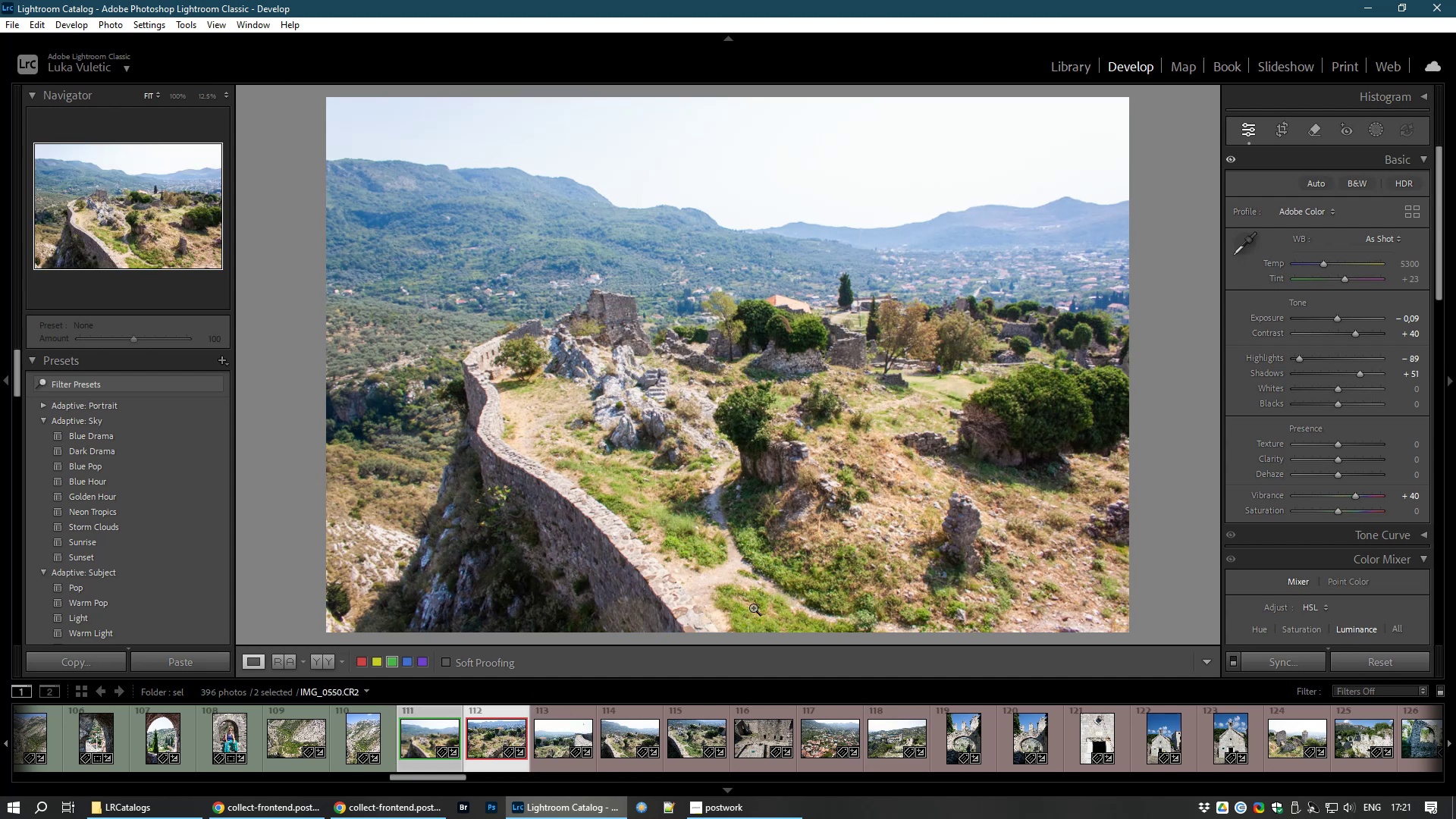 
wait(5.4)
 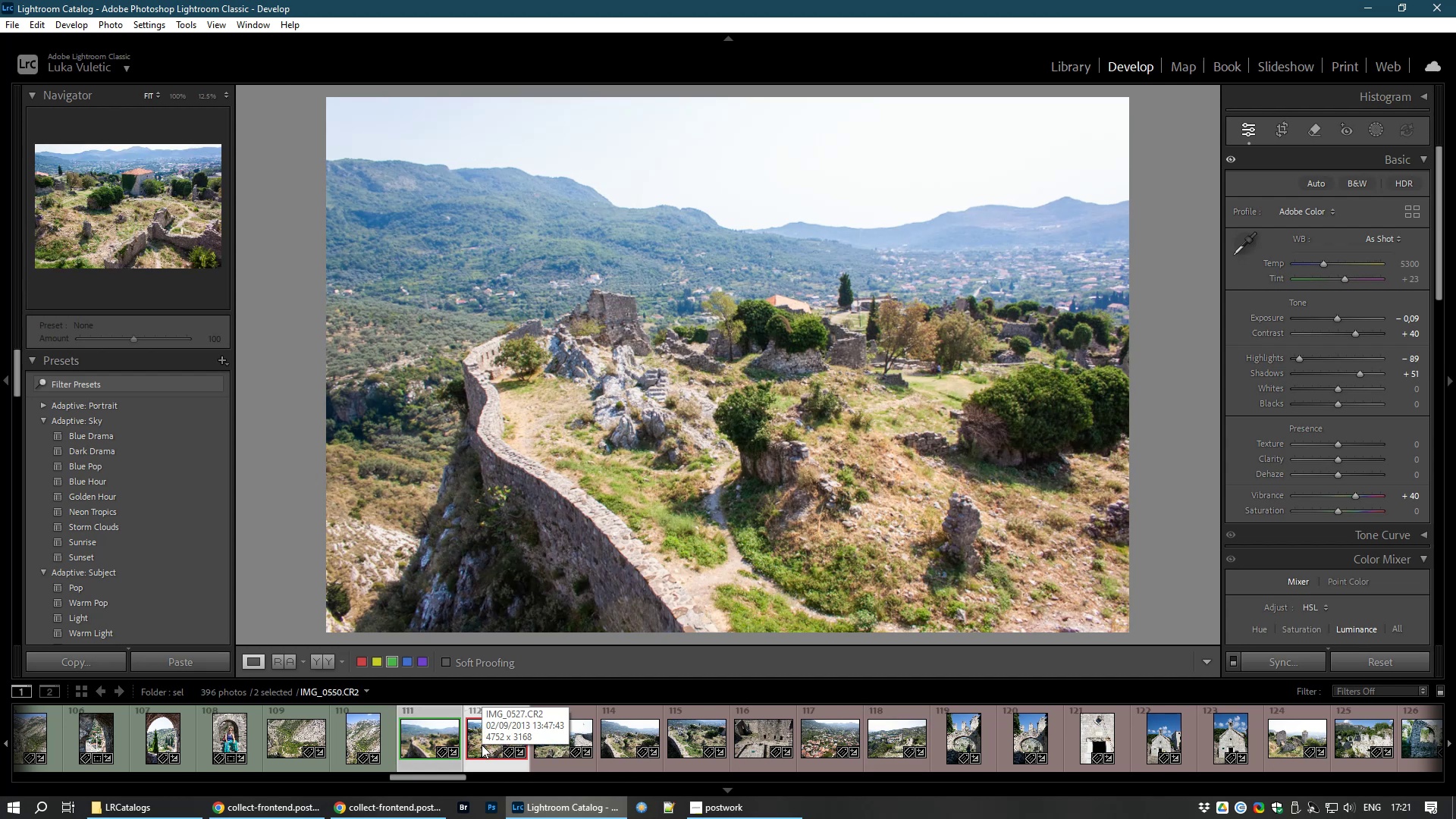 
left_click([472, 750])
 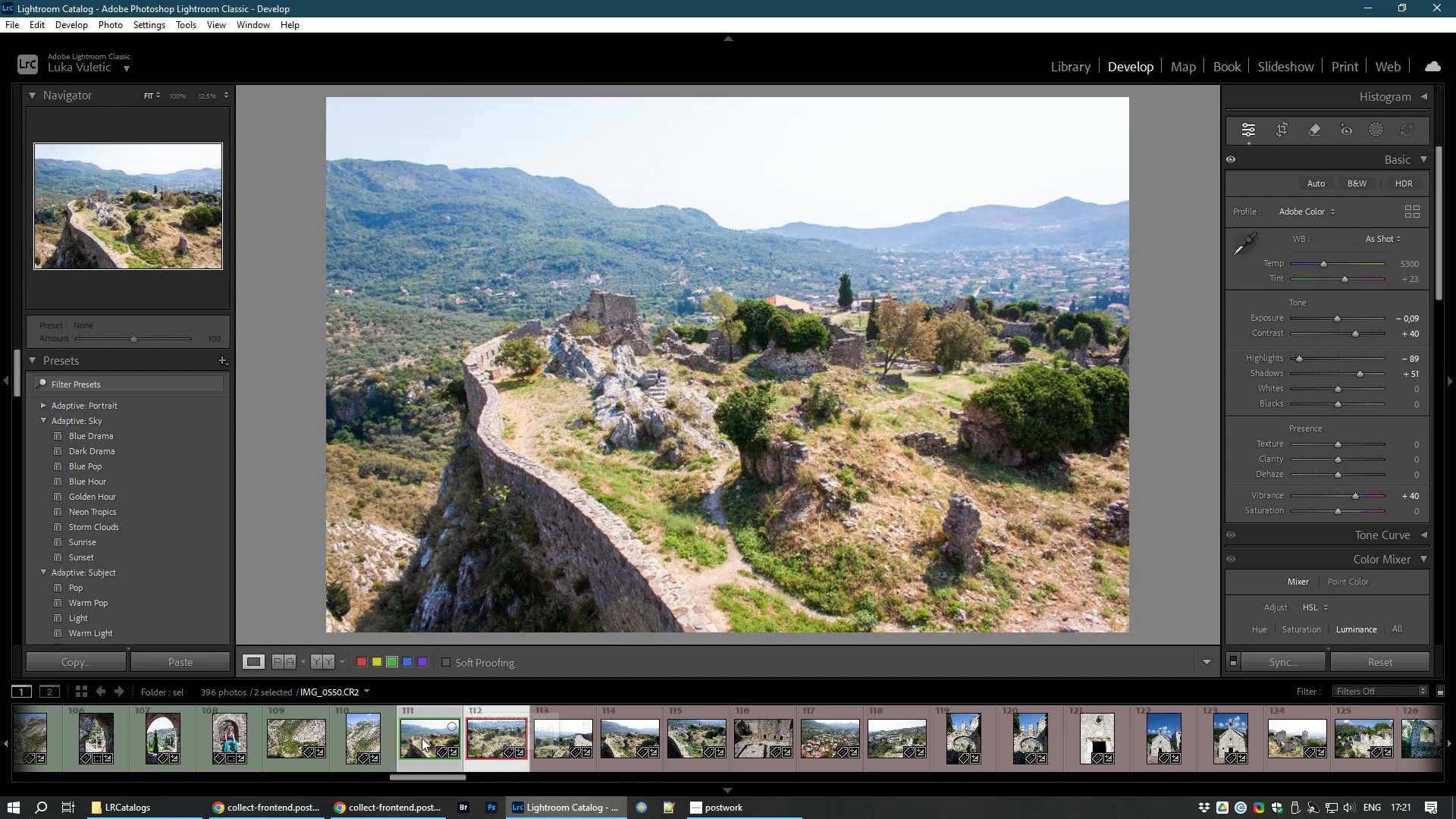 
left_click([422, 738])
 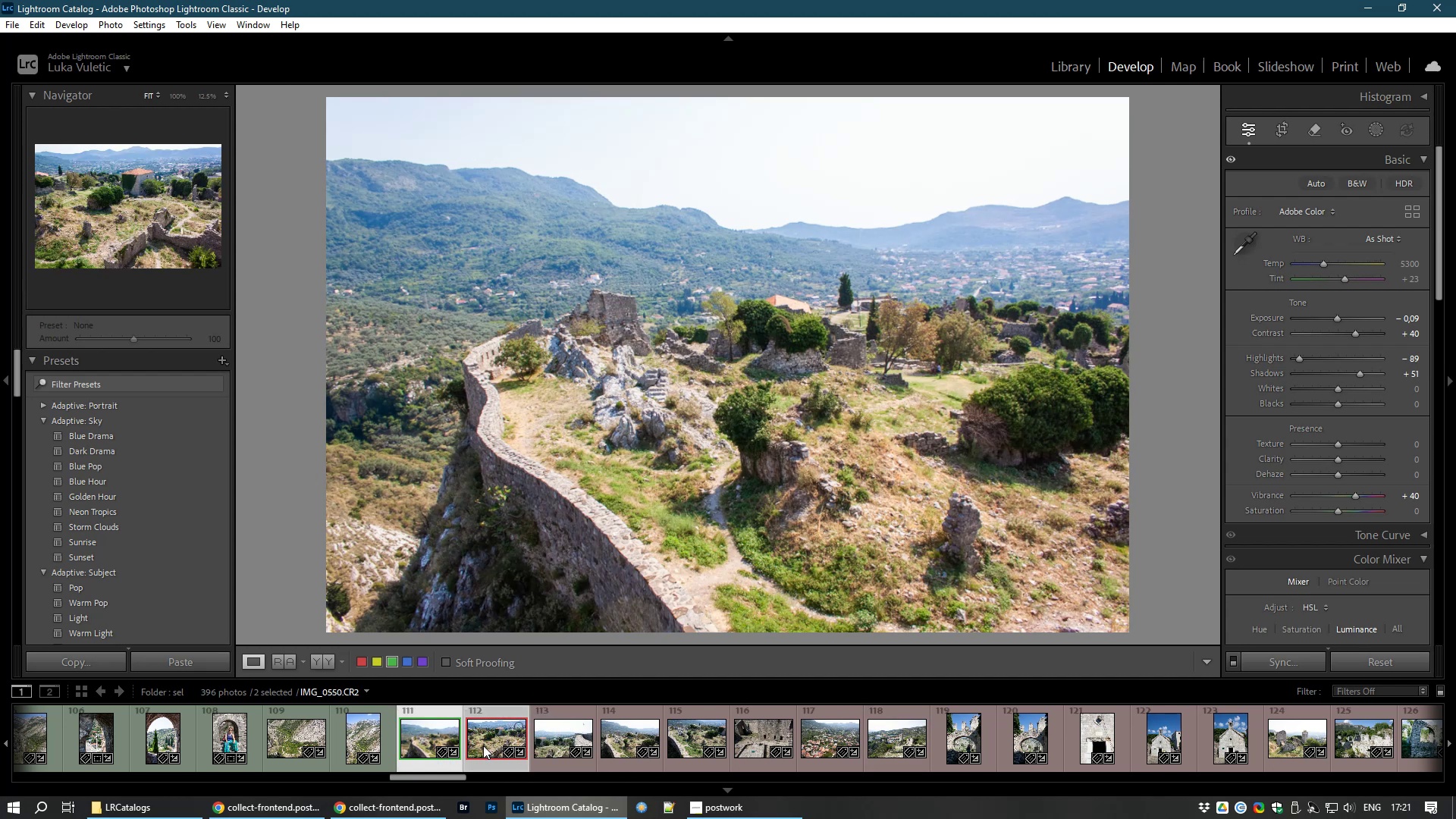 
left_click([483, 745])
 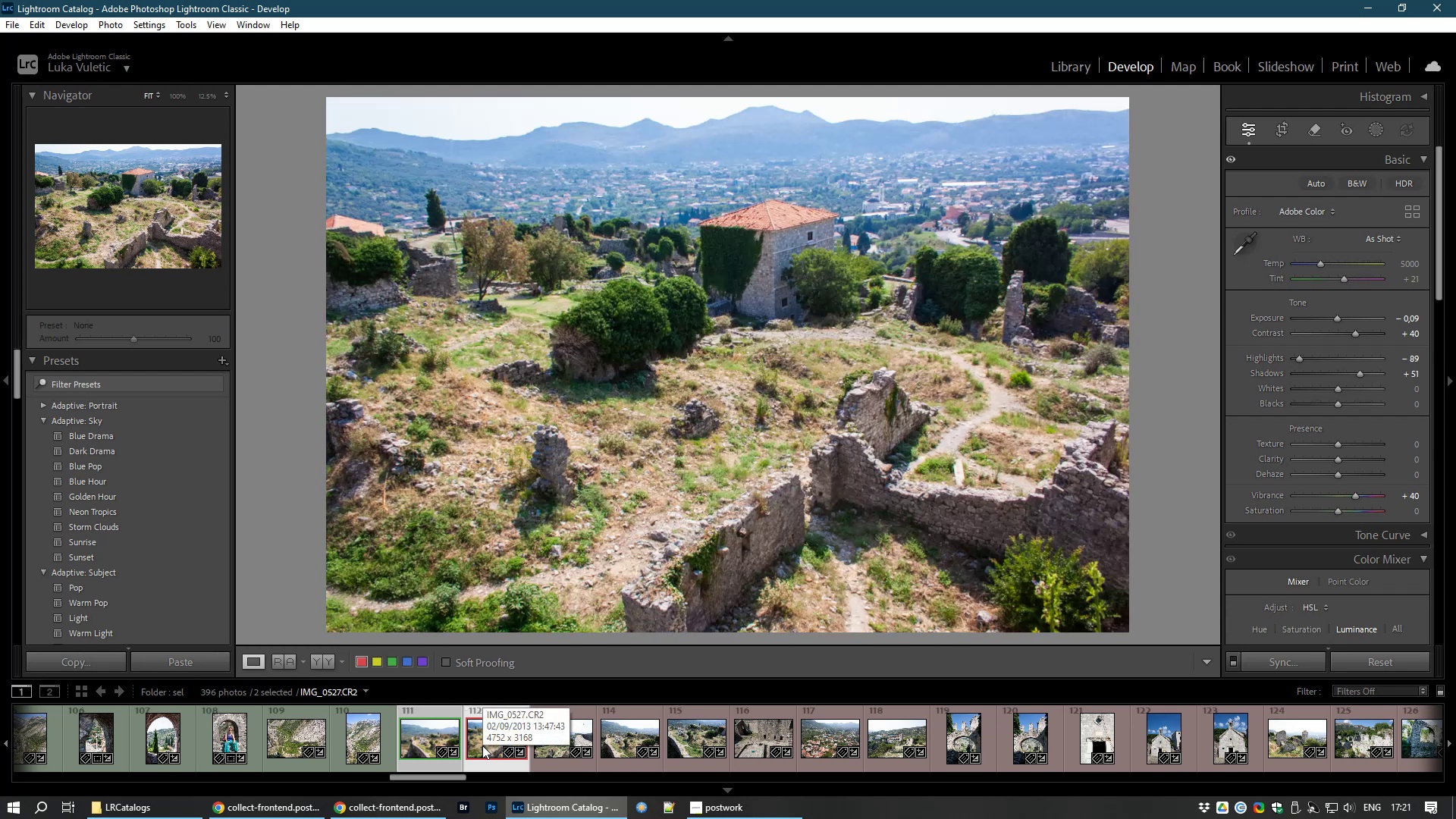 
key(8)
 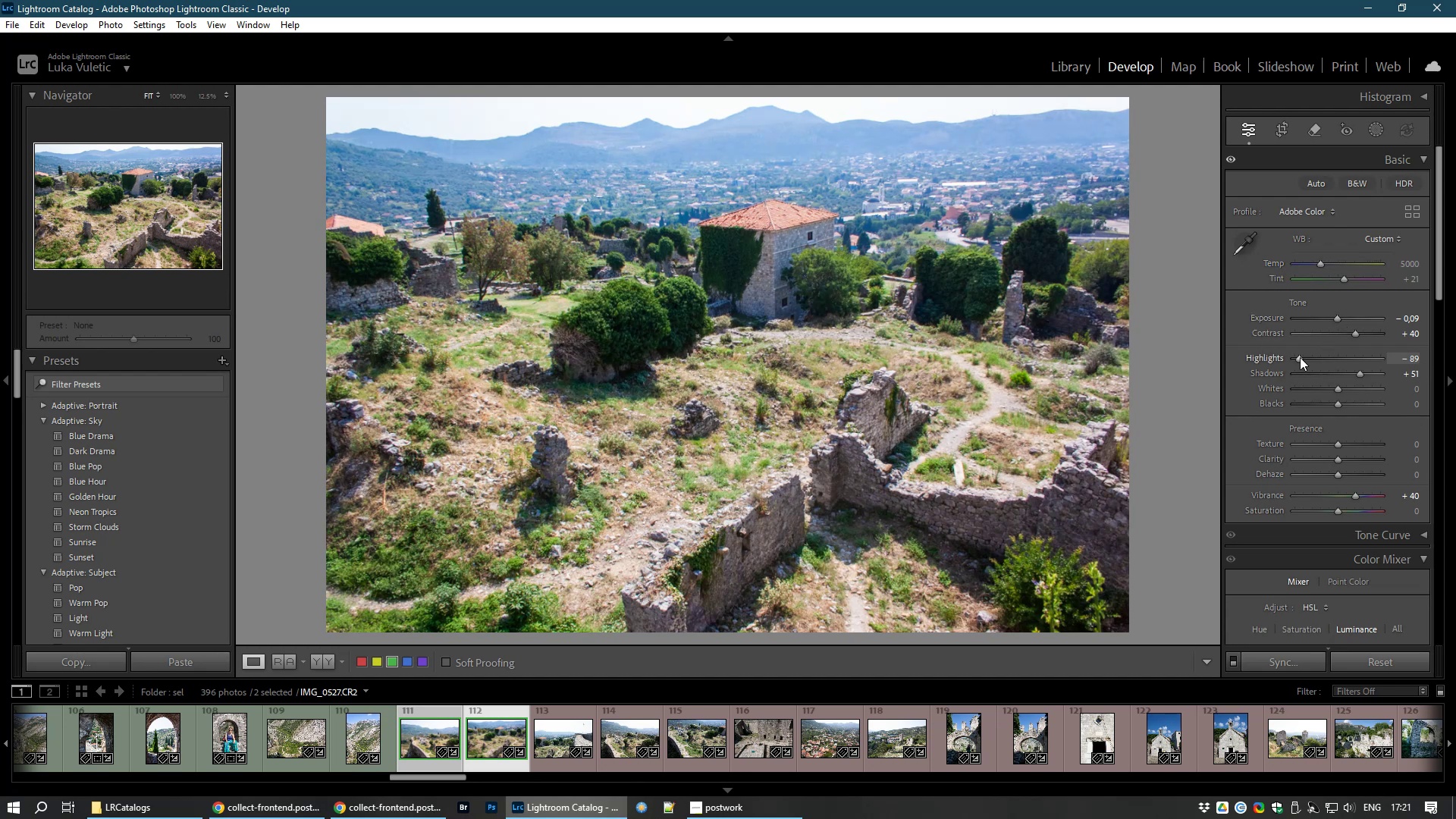 
wait(18.62)
 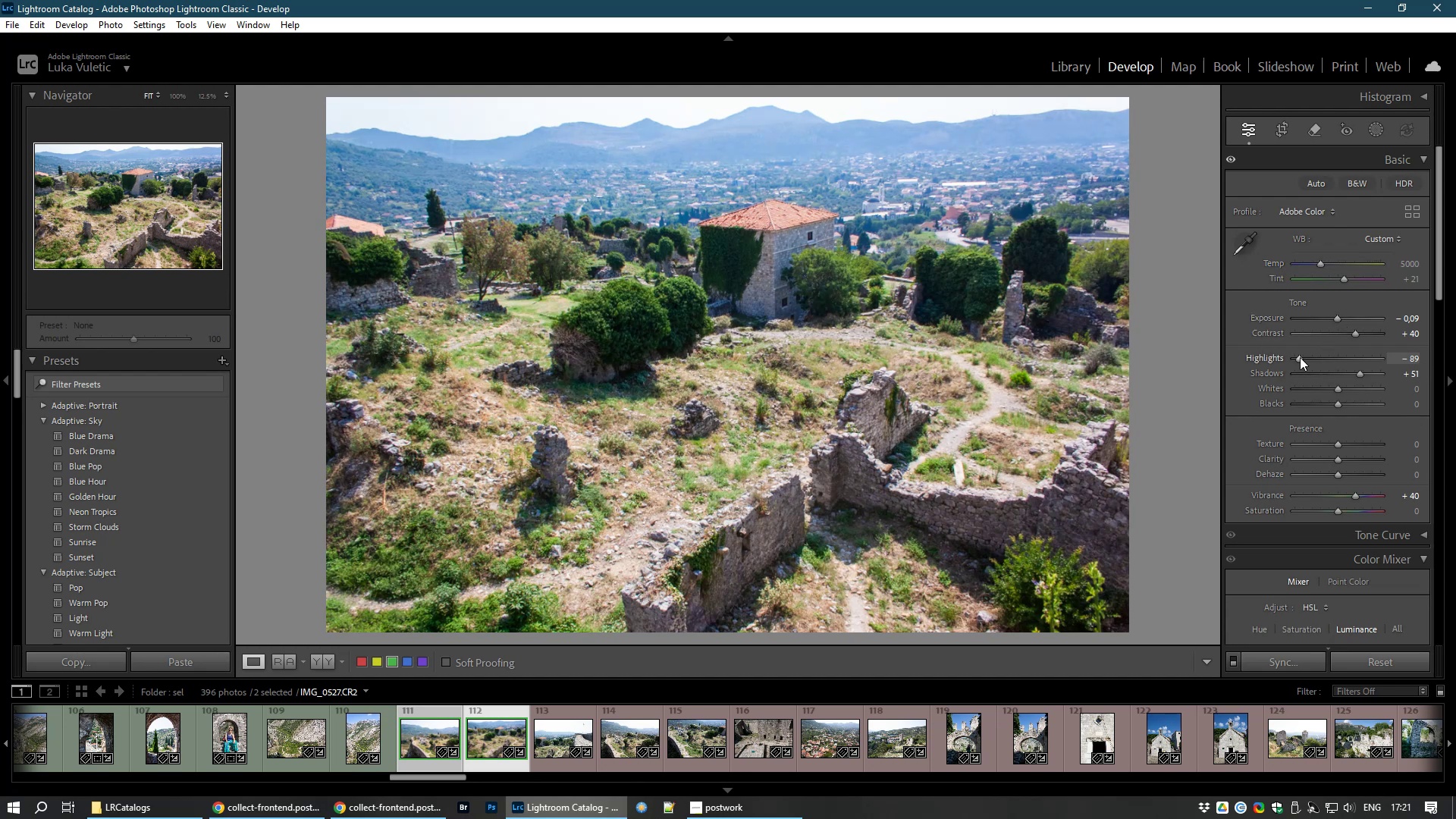 
left_click_drag(start_coordinate=[1334, 385], to_coordinate=[1341, 385])
 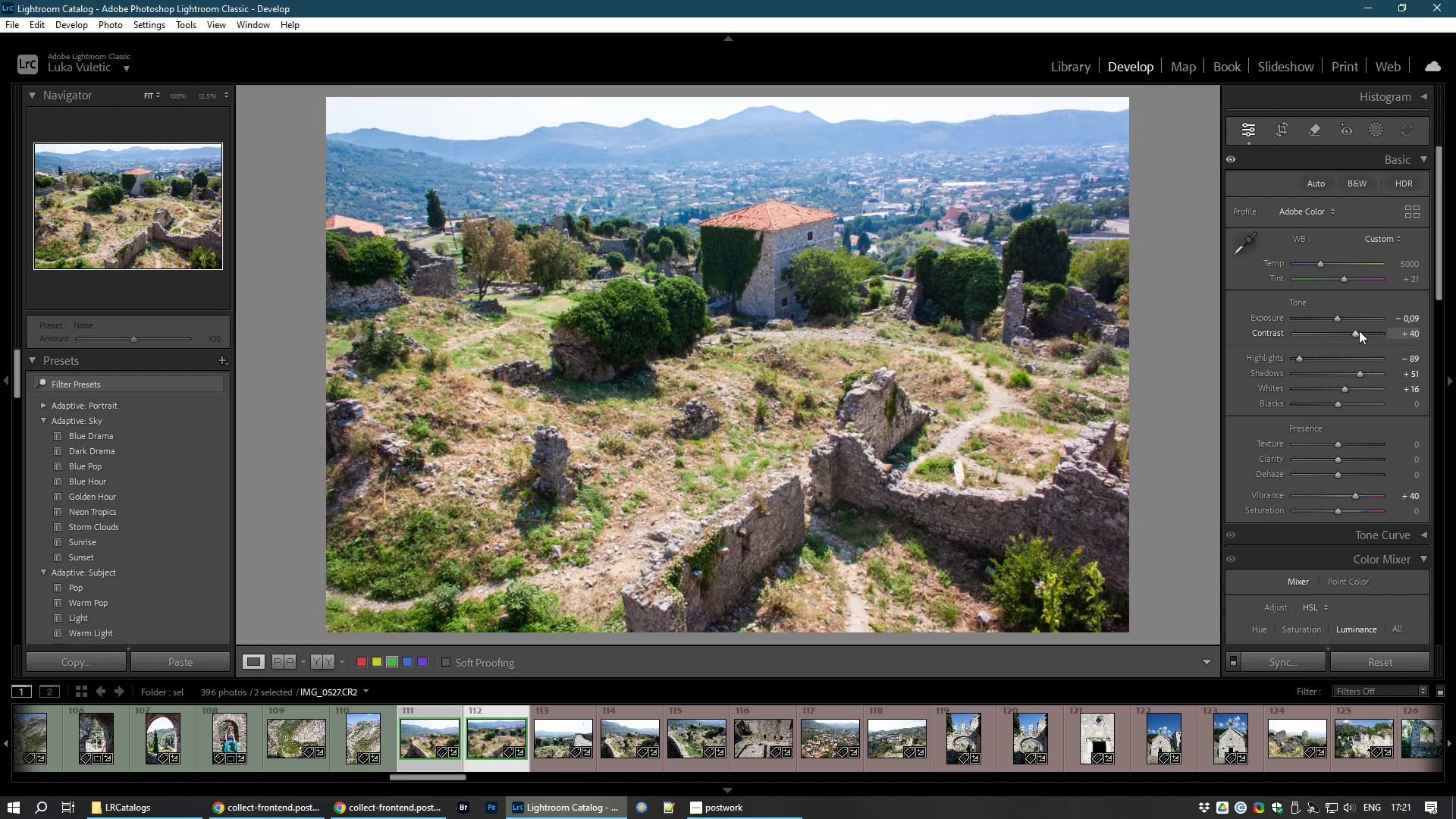 
left_click_drag(start_coordinate=[1356, 333], to_coordinate=[1344, 334])
 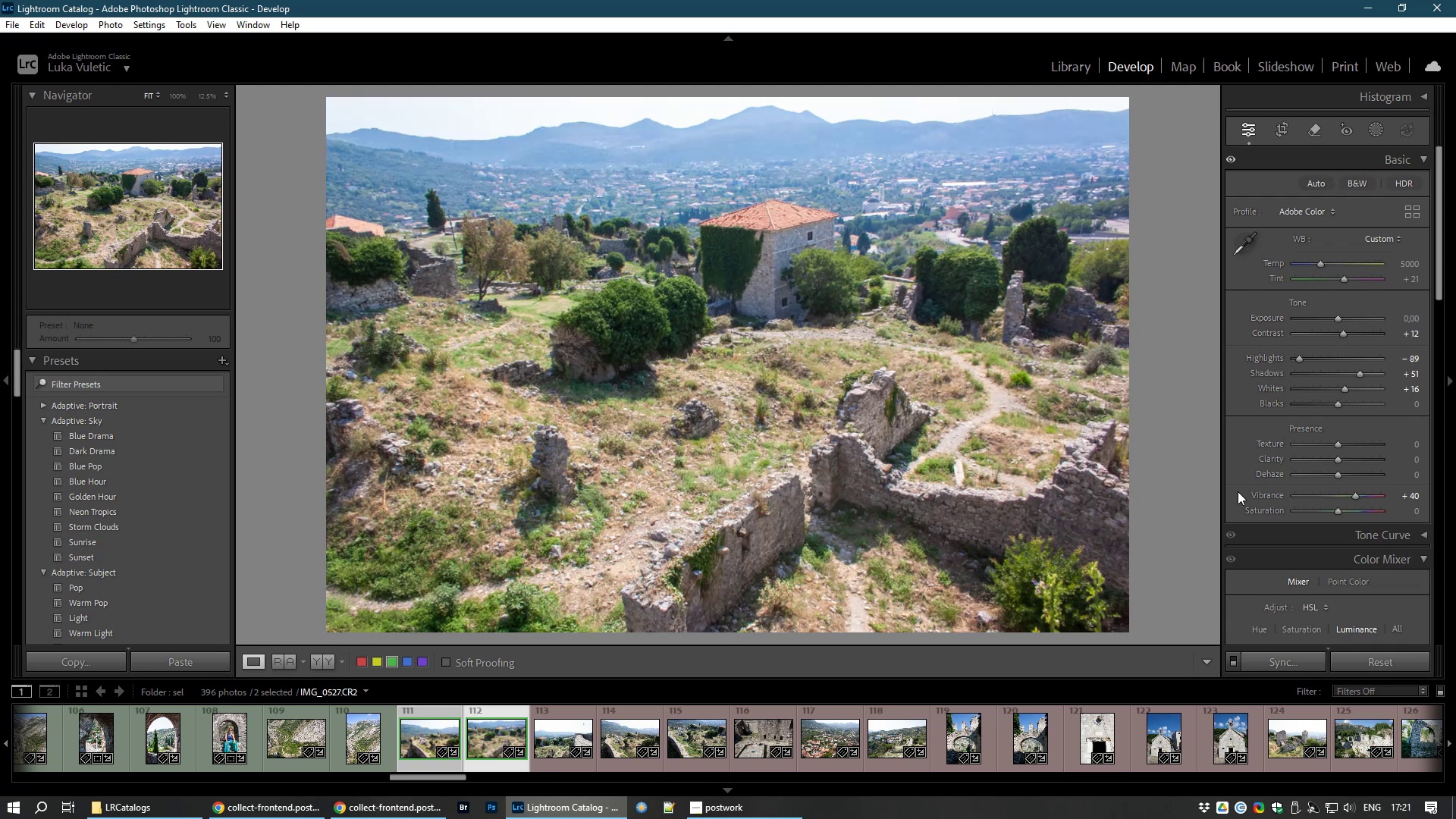 
wait(9.78)
 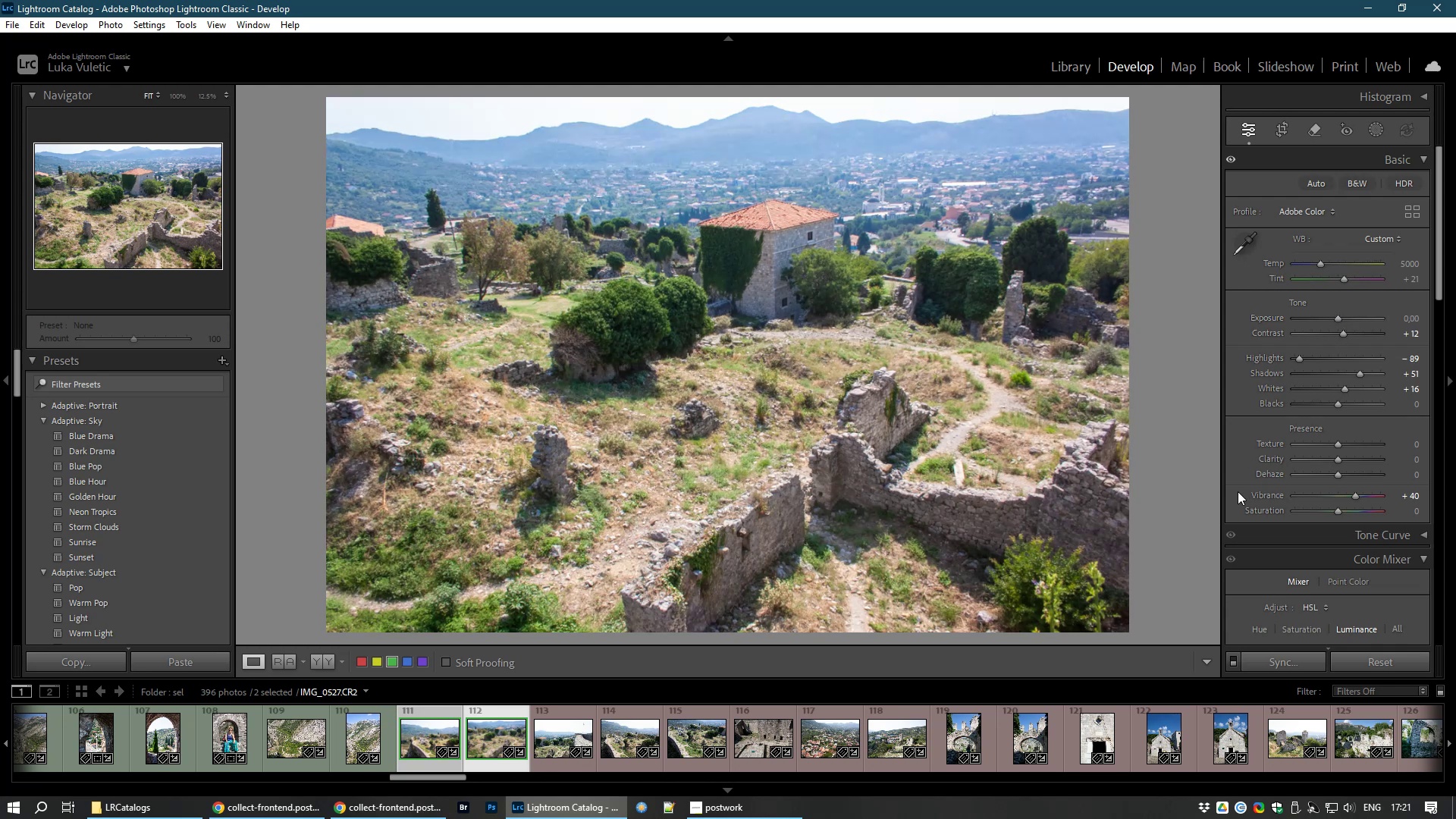 
key(Control+D)
 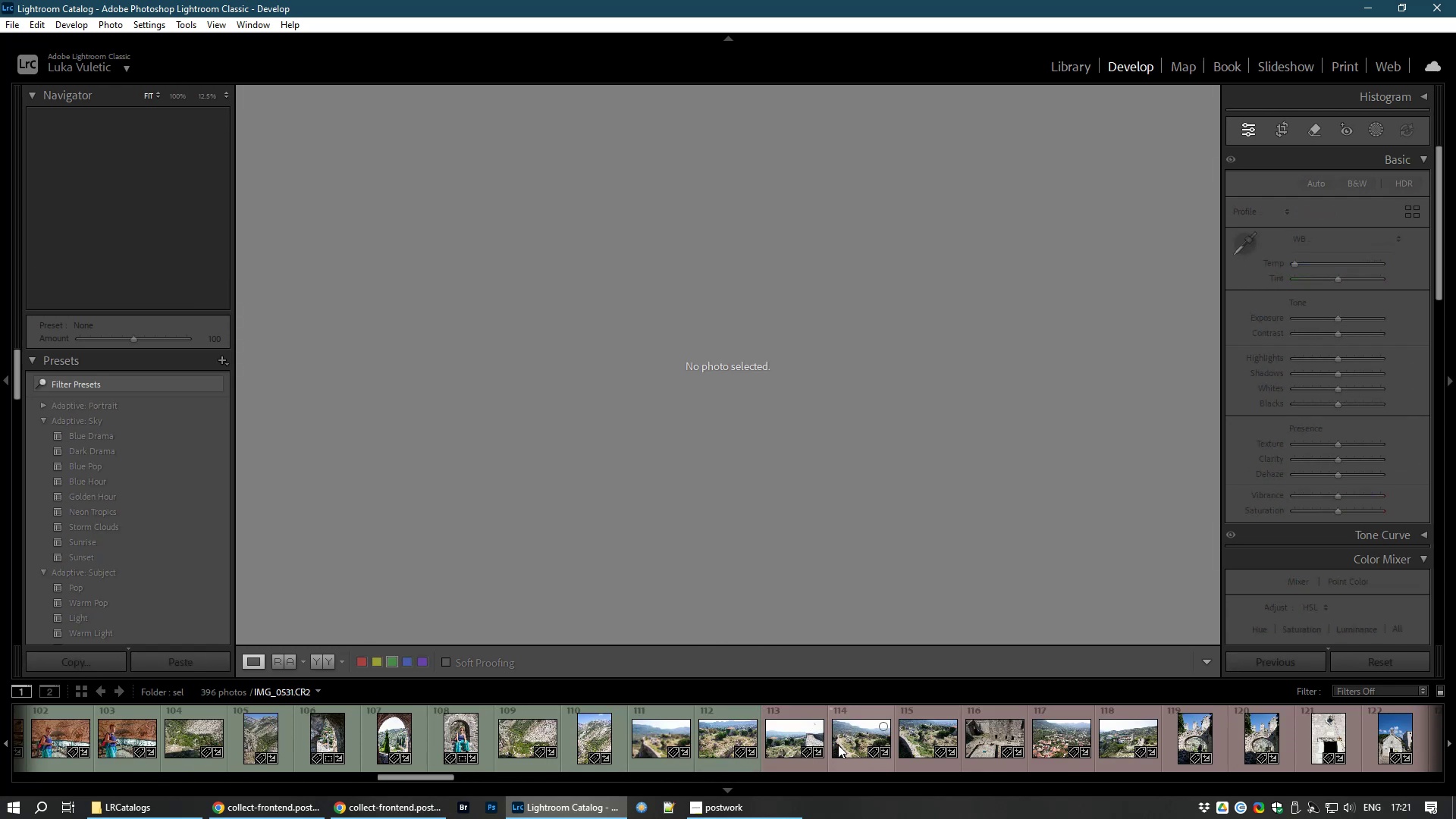 
left_click([787, 746])
 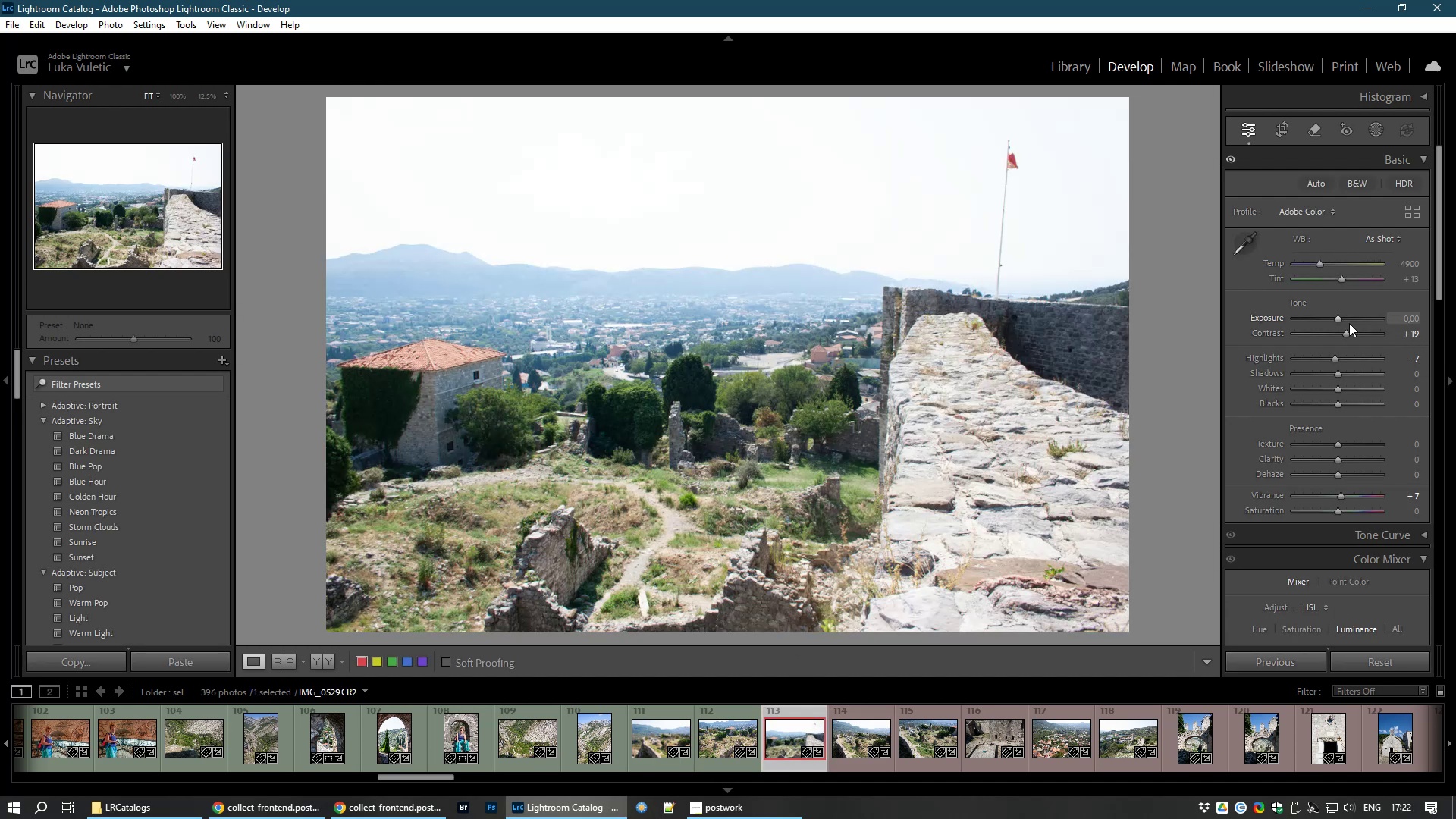 
wait(7.79)
 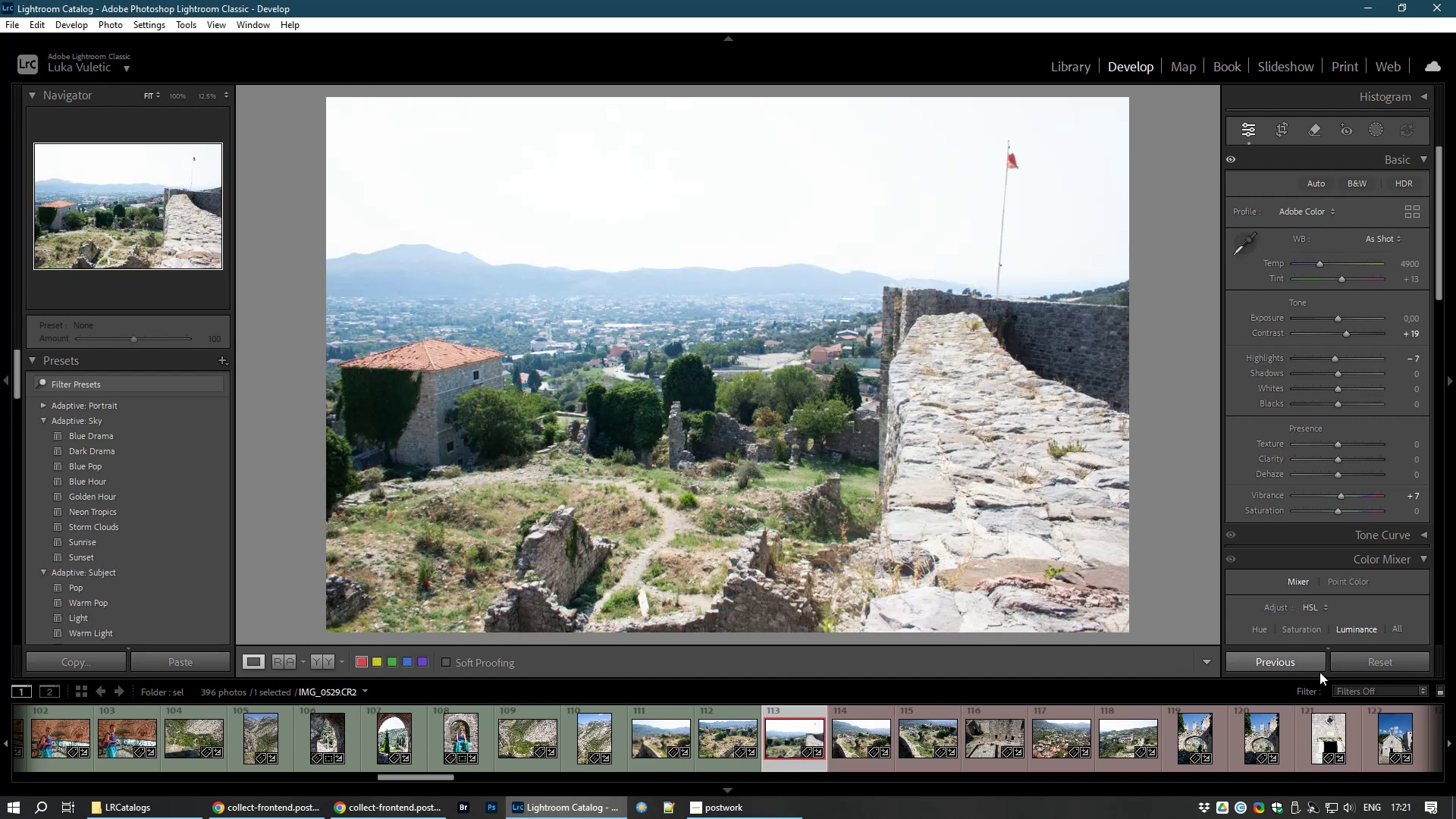 
left_click_drag(start_coordinate=[1346, 334], to_coordinate=[1351, 337])
 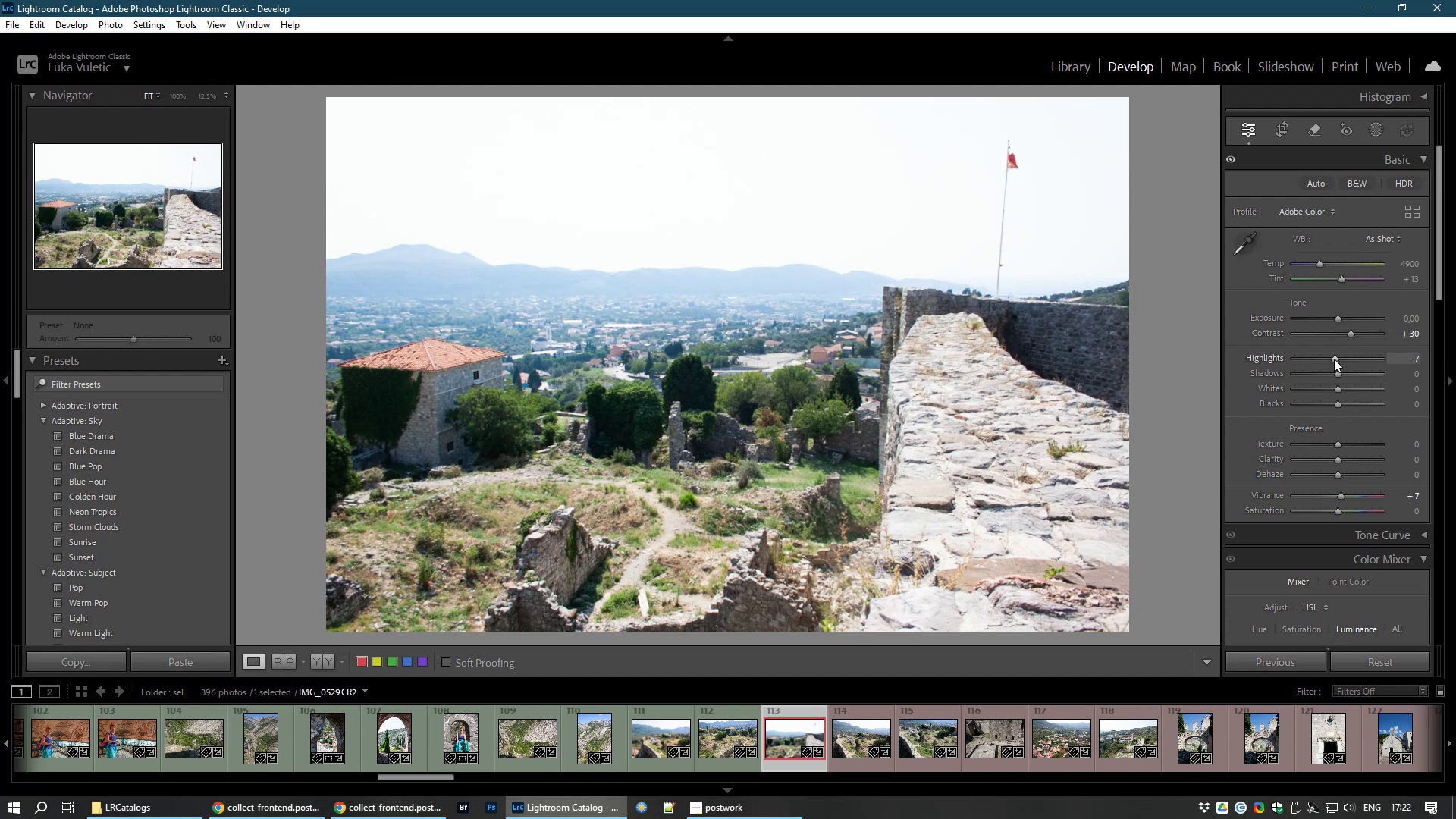 
left_click_drag(start_coordinate=[1334, 359], to_coordinate=[1297, 364])
 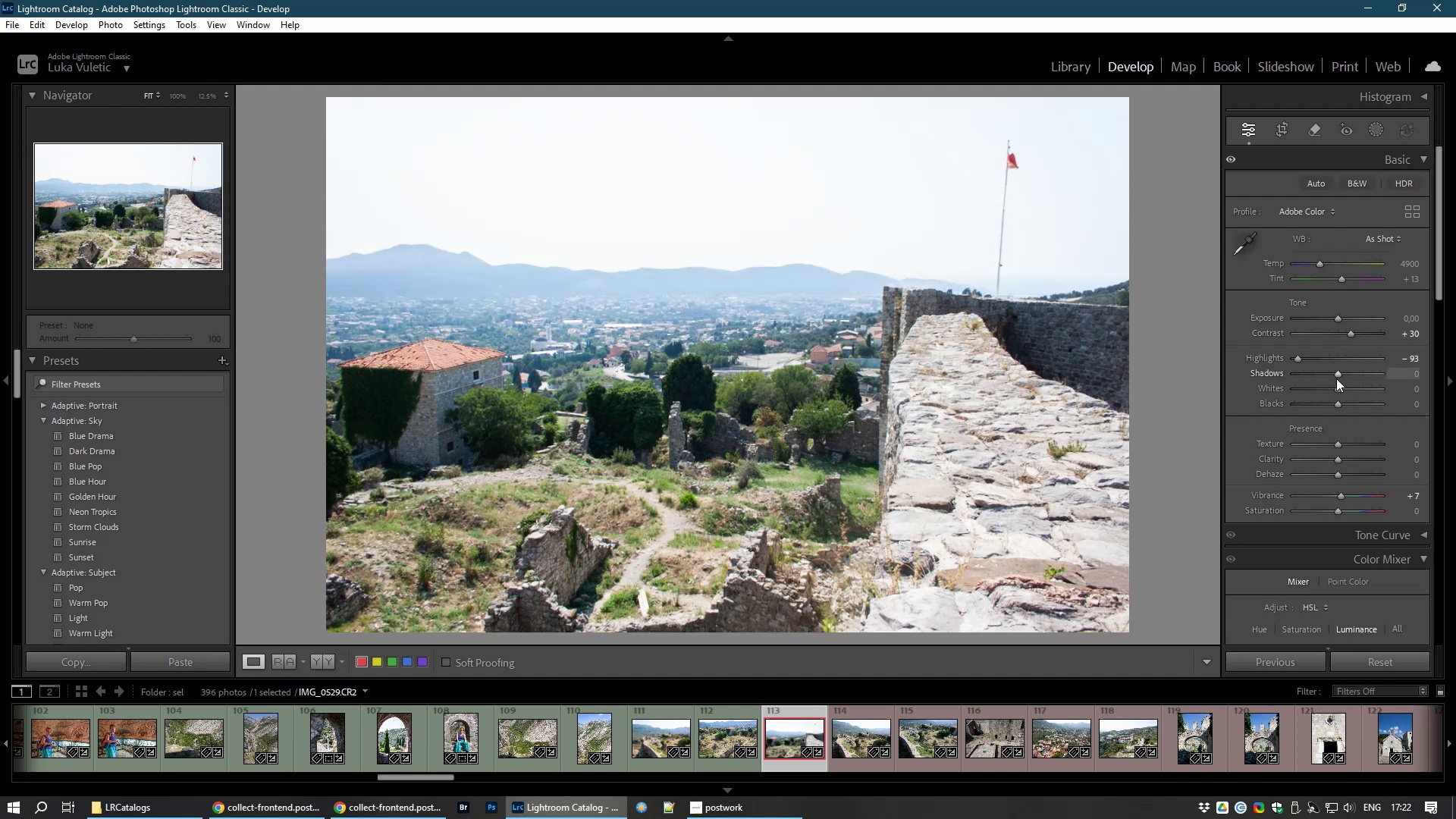 
wait(8.8)
 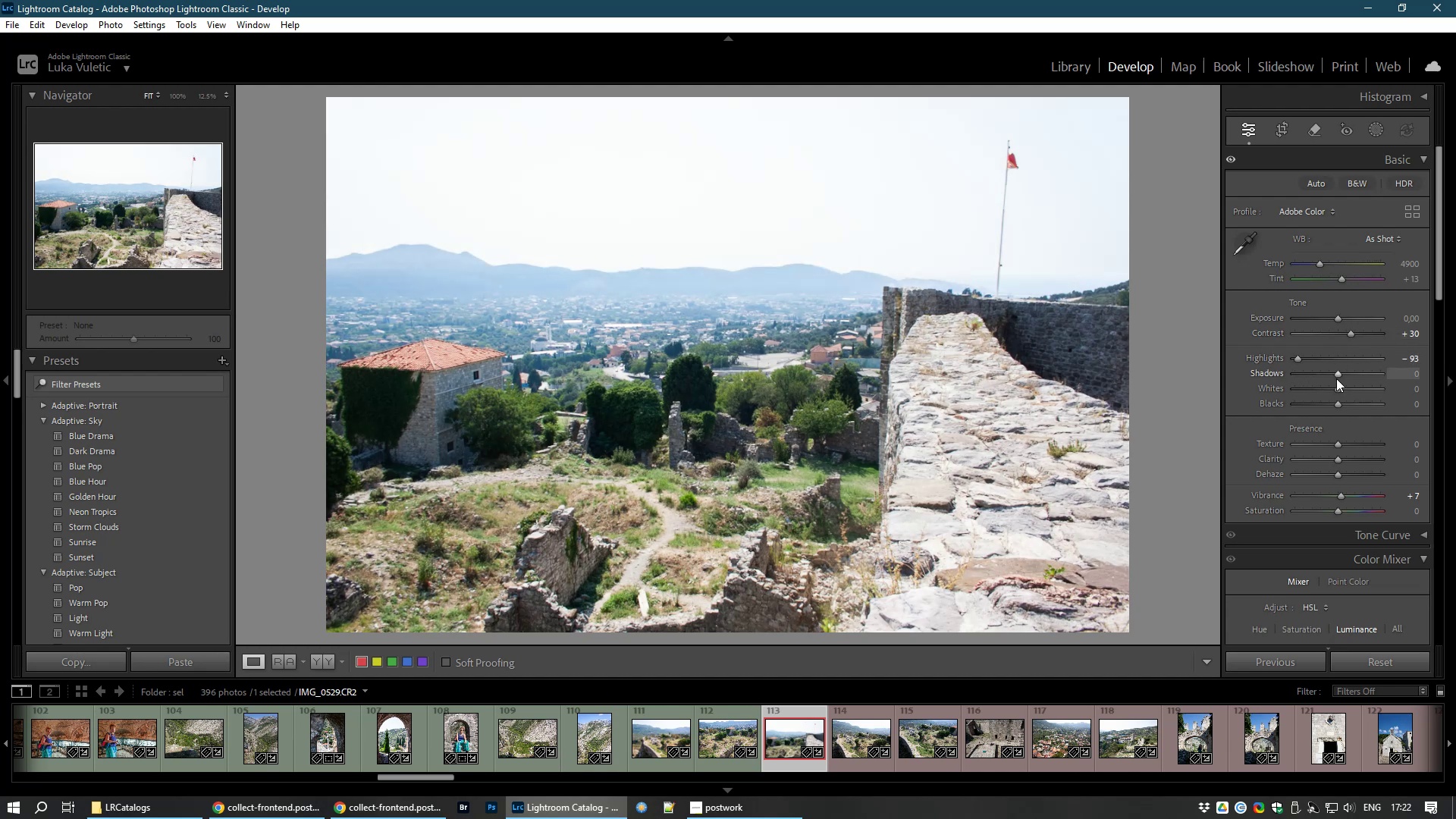 
left_click_drag(start_coordinate=[1339, 315], to_coordinate=[1334, 323])
 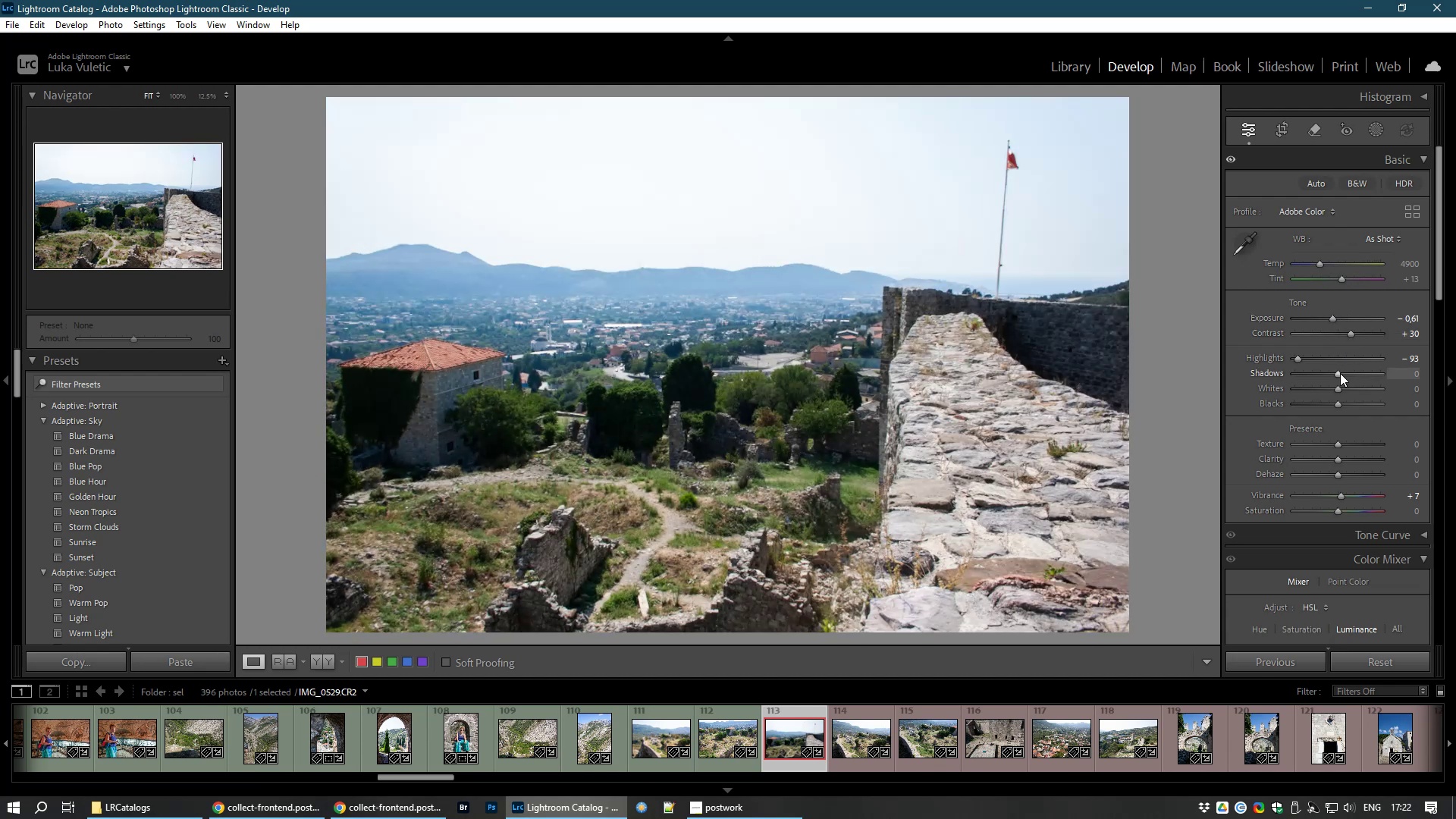 
left_click_drag(start_coordinate=[1338, 374], to_coordinate=[1373, 375])
 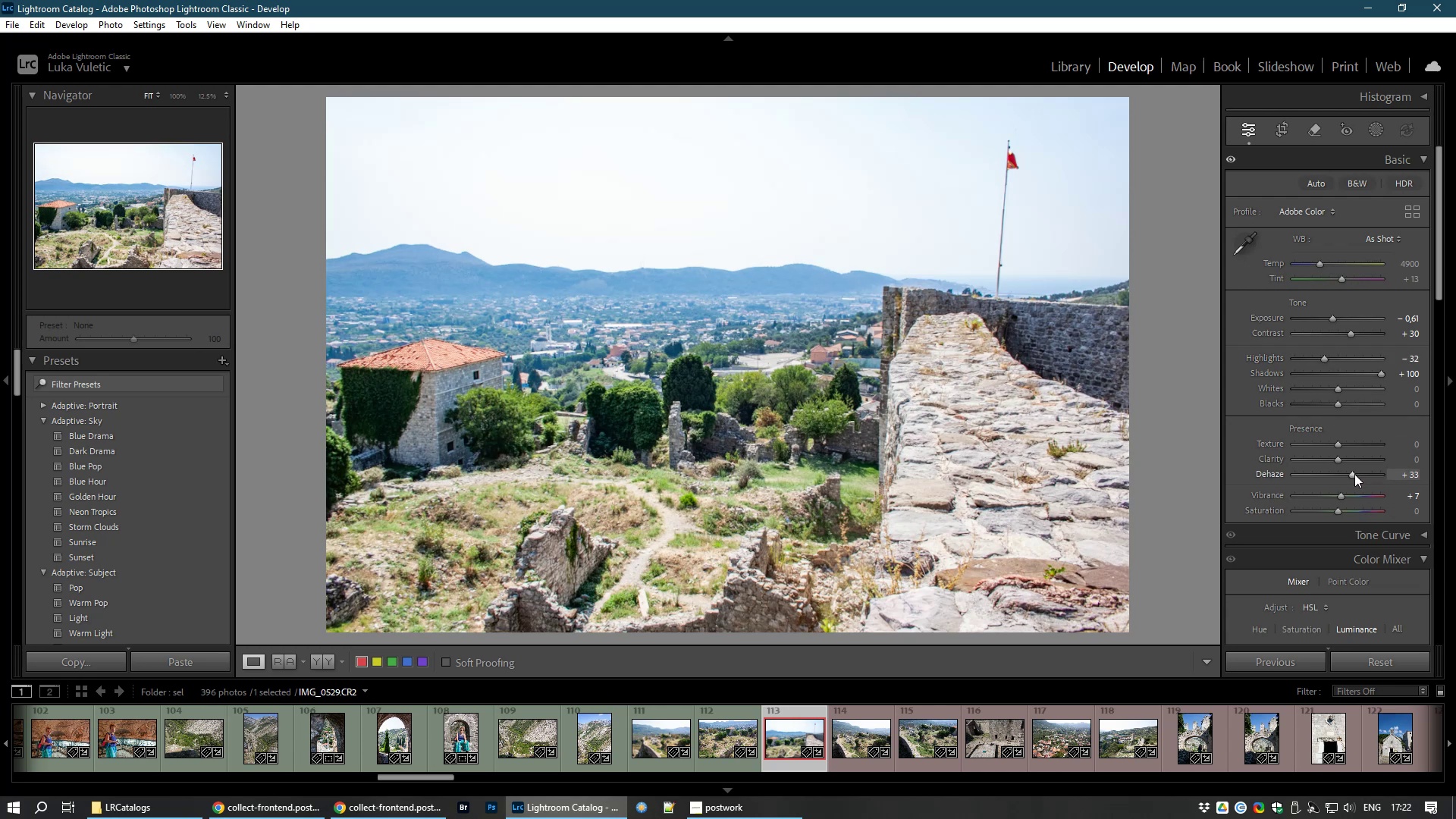 
wait(25.62)
 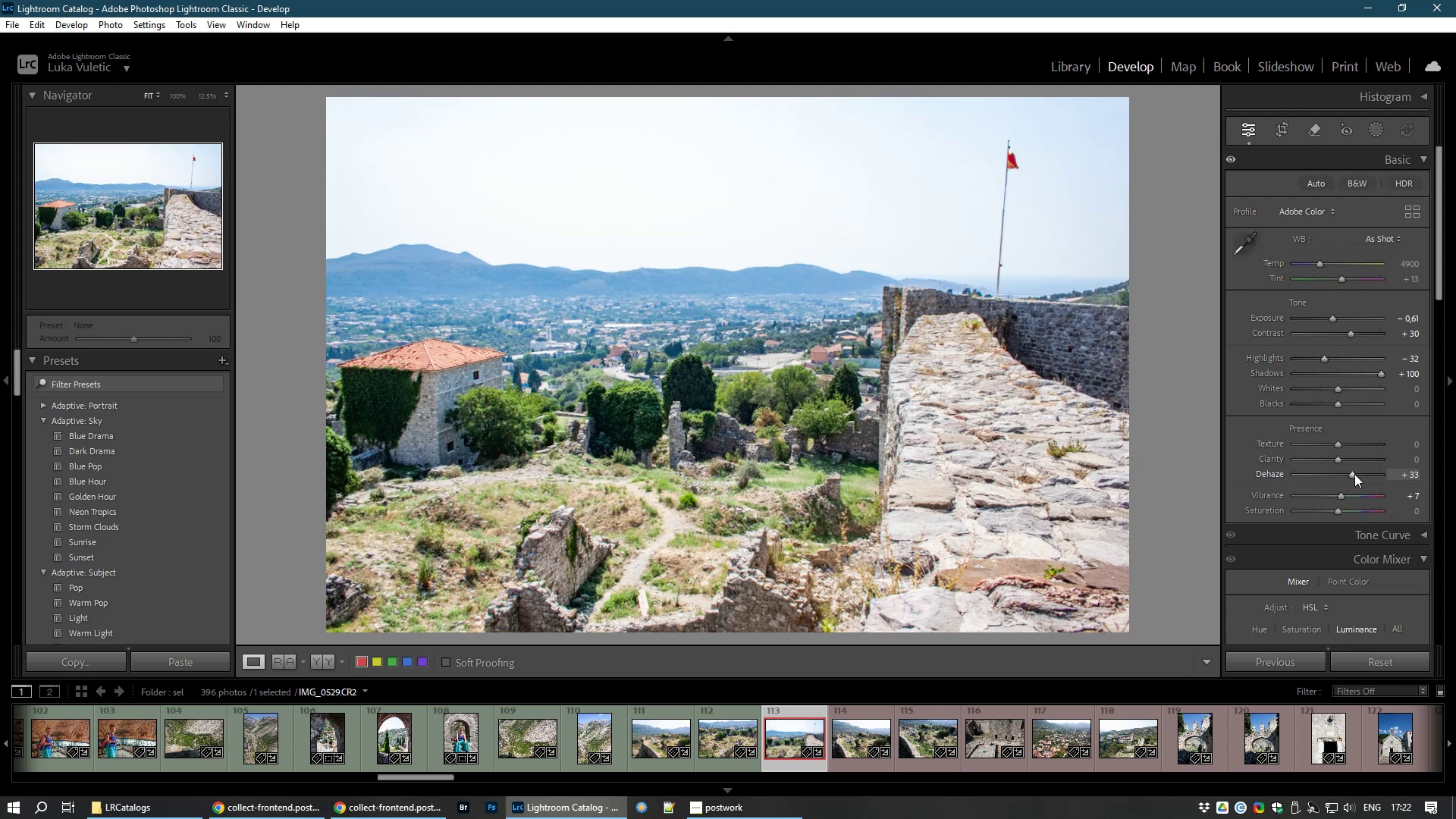 
left_click([1286, 125])
 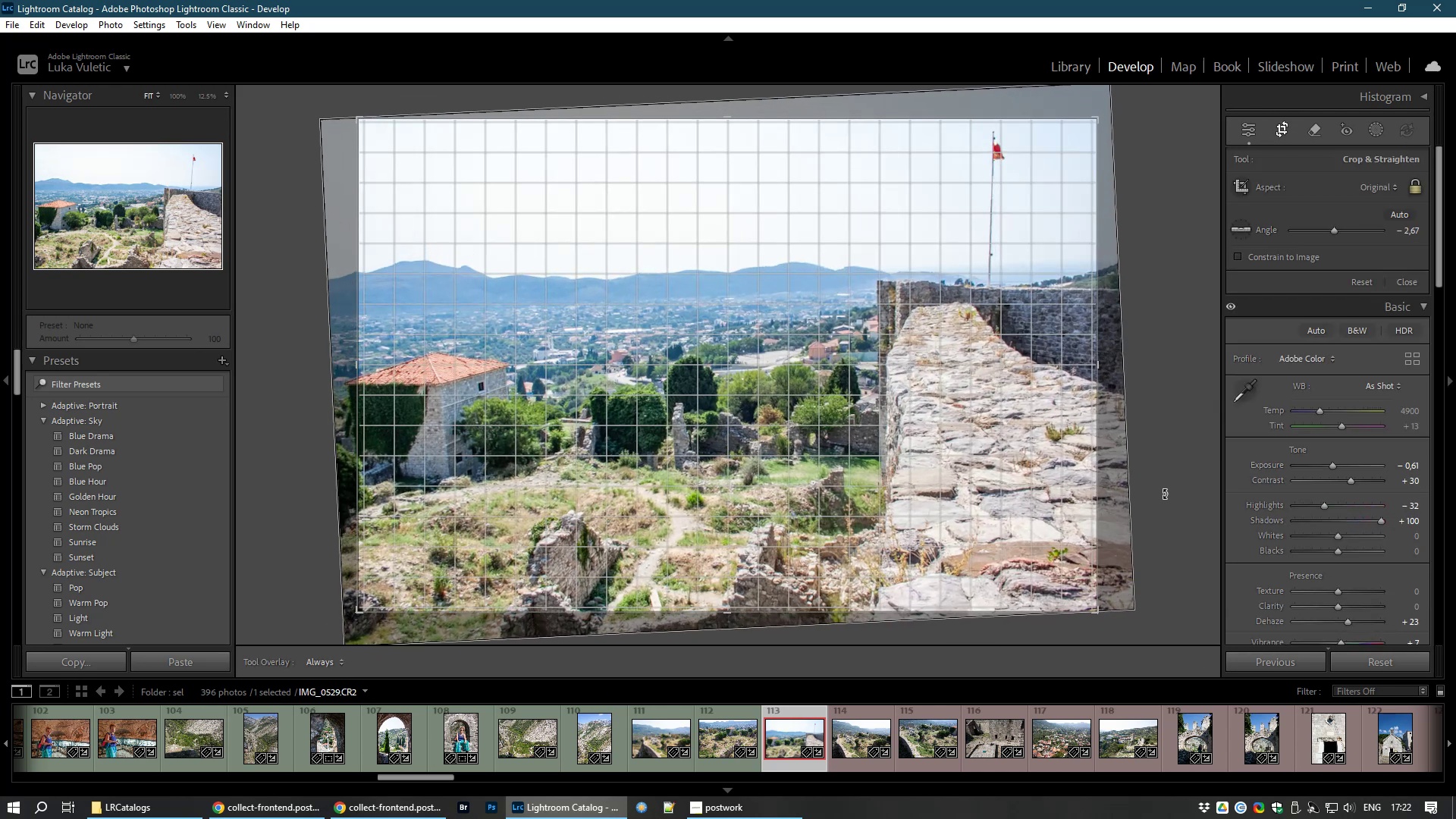 
double_click([915, 506])
 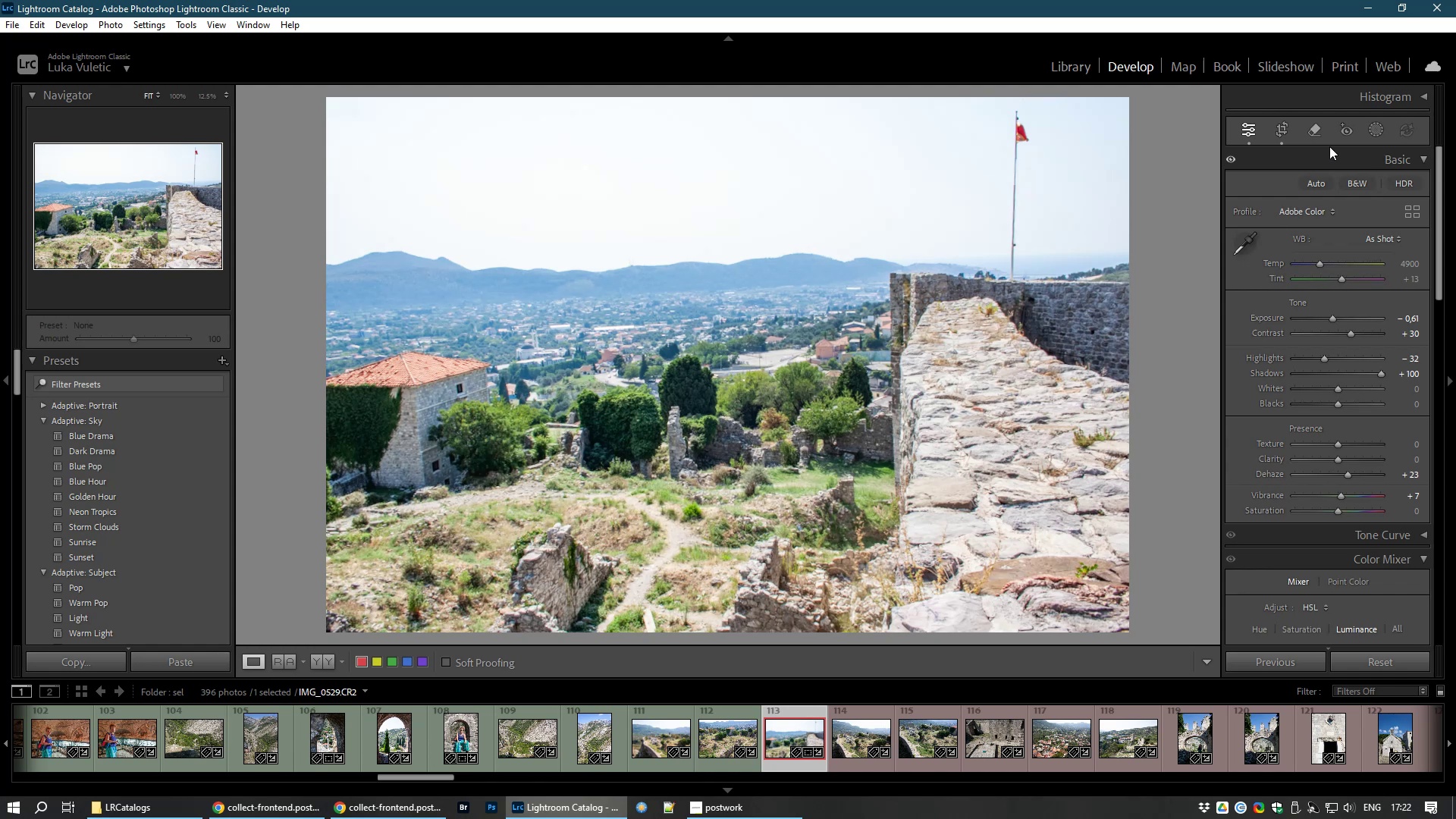 
left_click([1281, 130])
 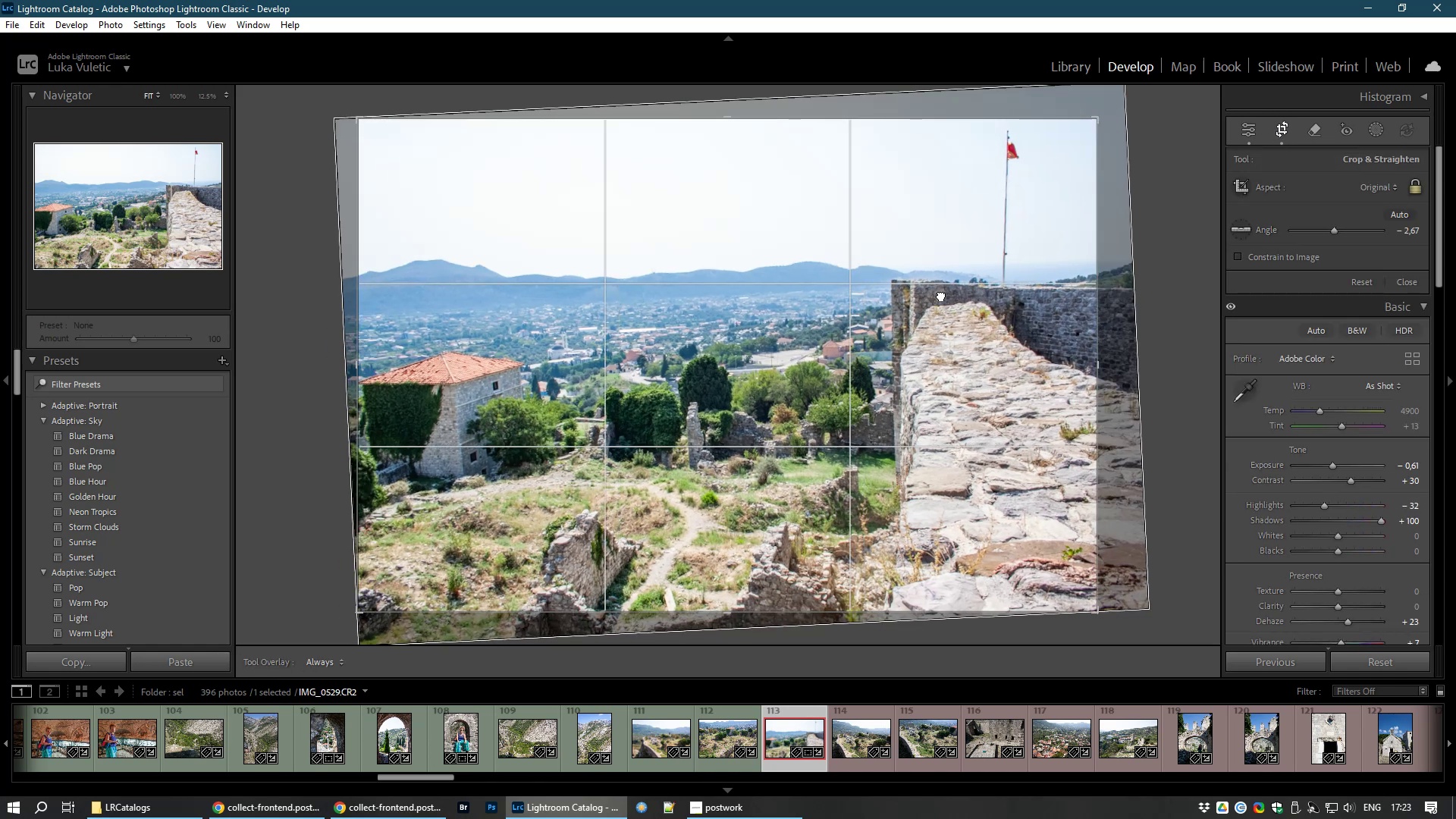 
double_click([942, 294])
 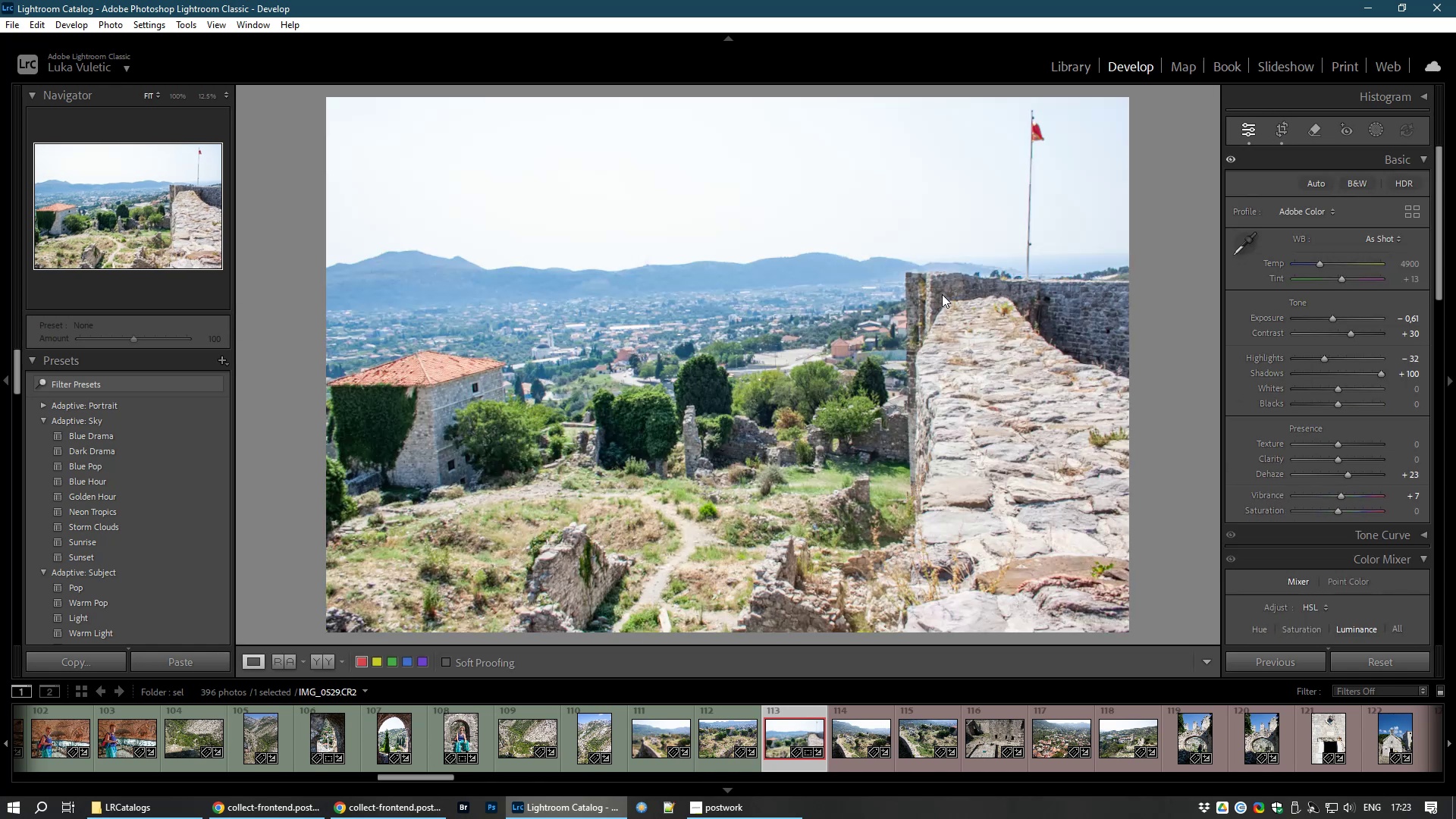 
key(8)
 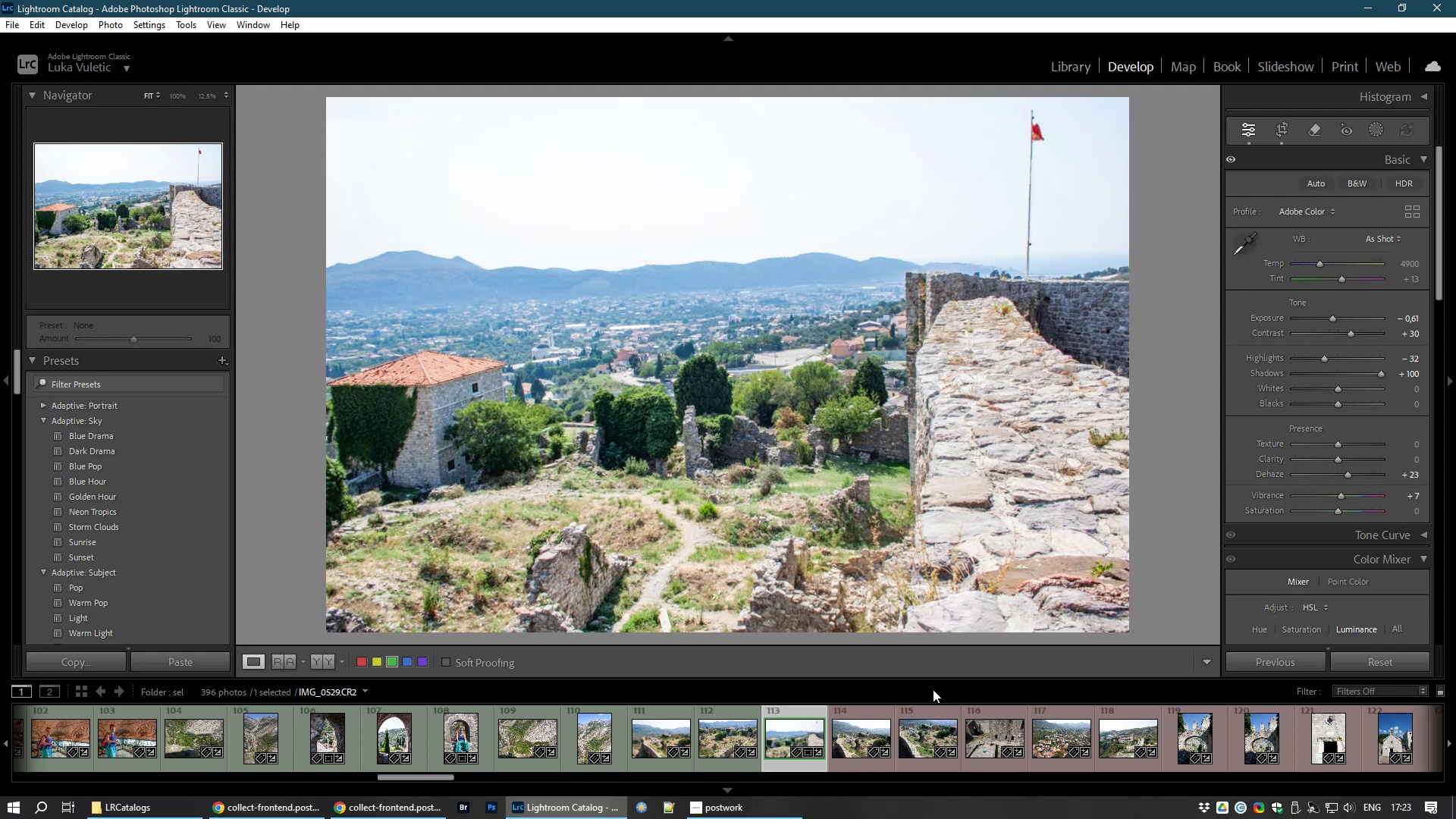 
wait(5.36)
 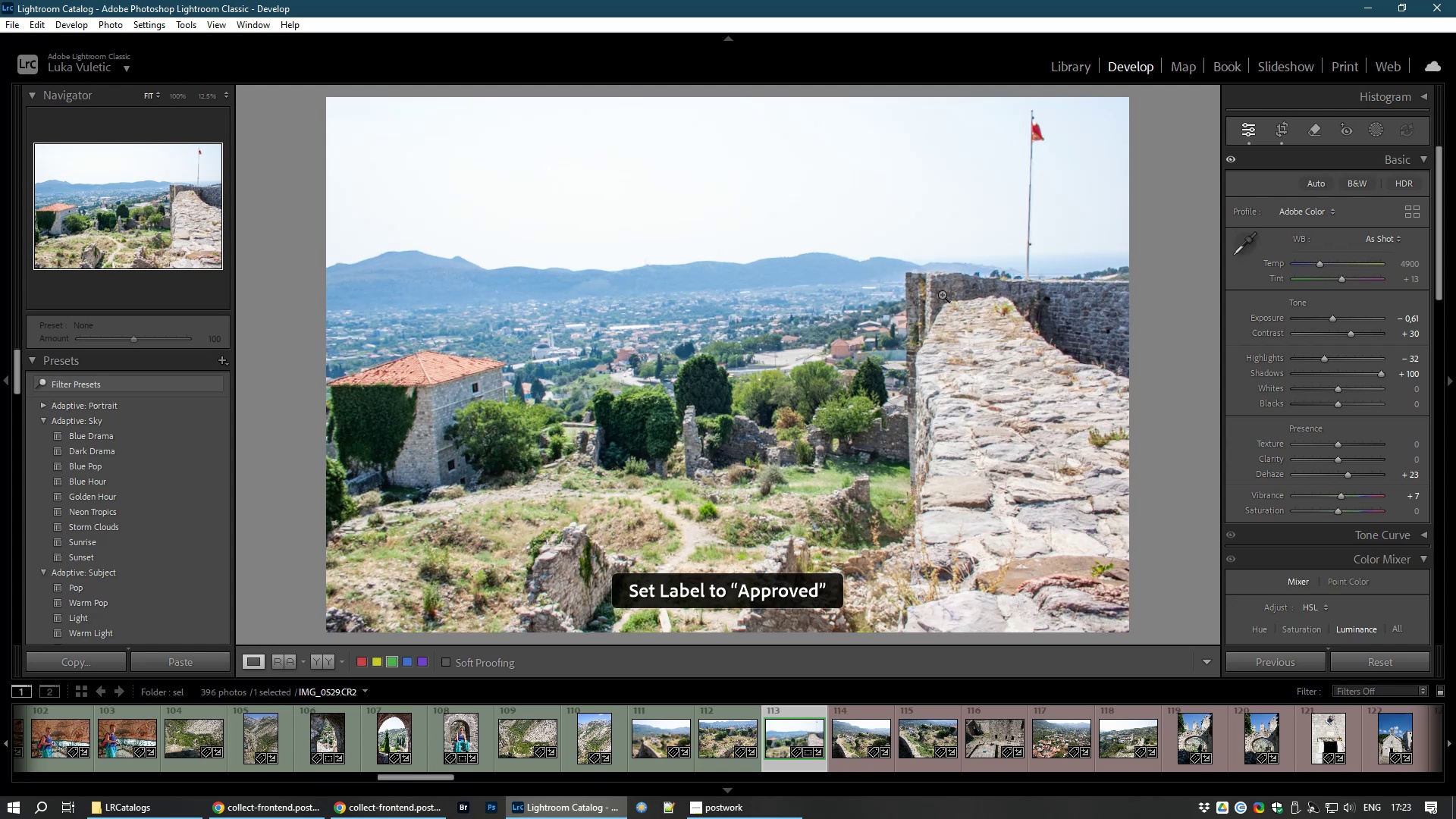 
left_click([846, 752])
 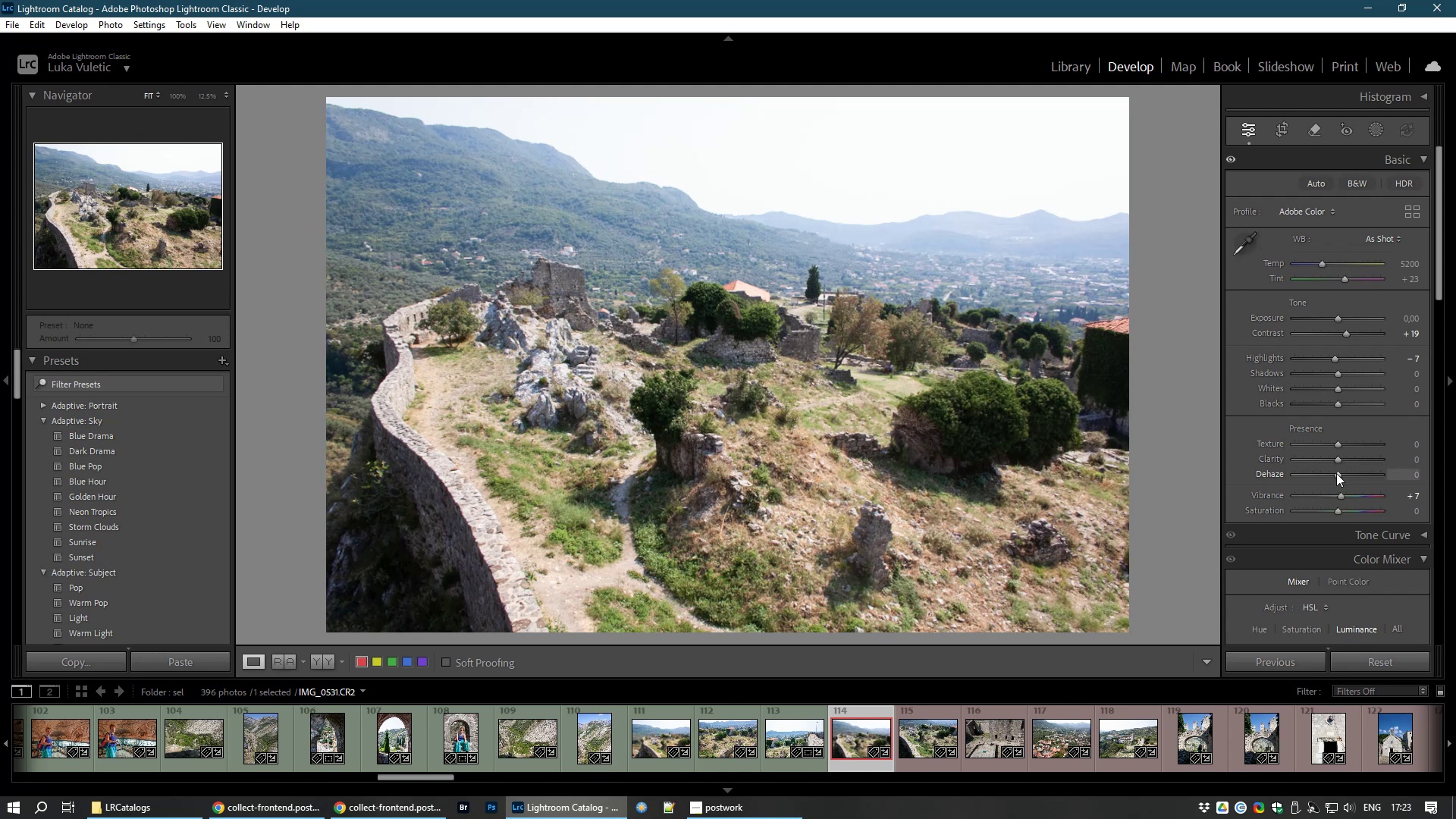 
wait(11.06)
 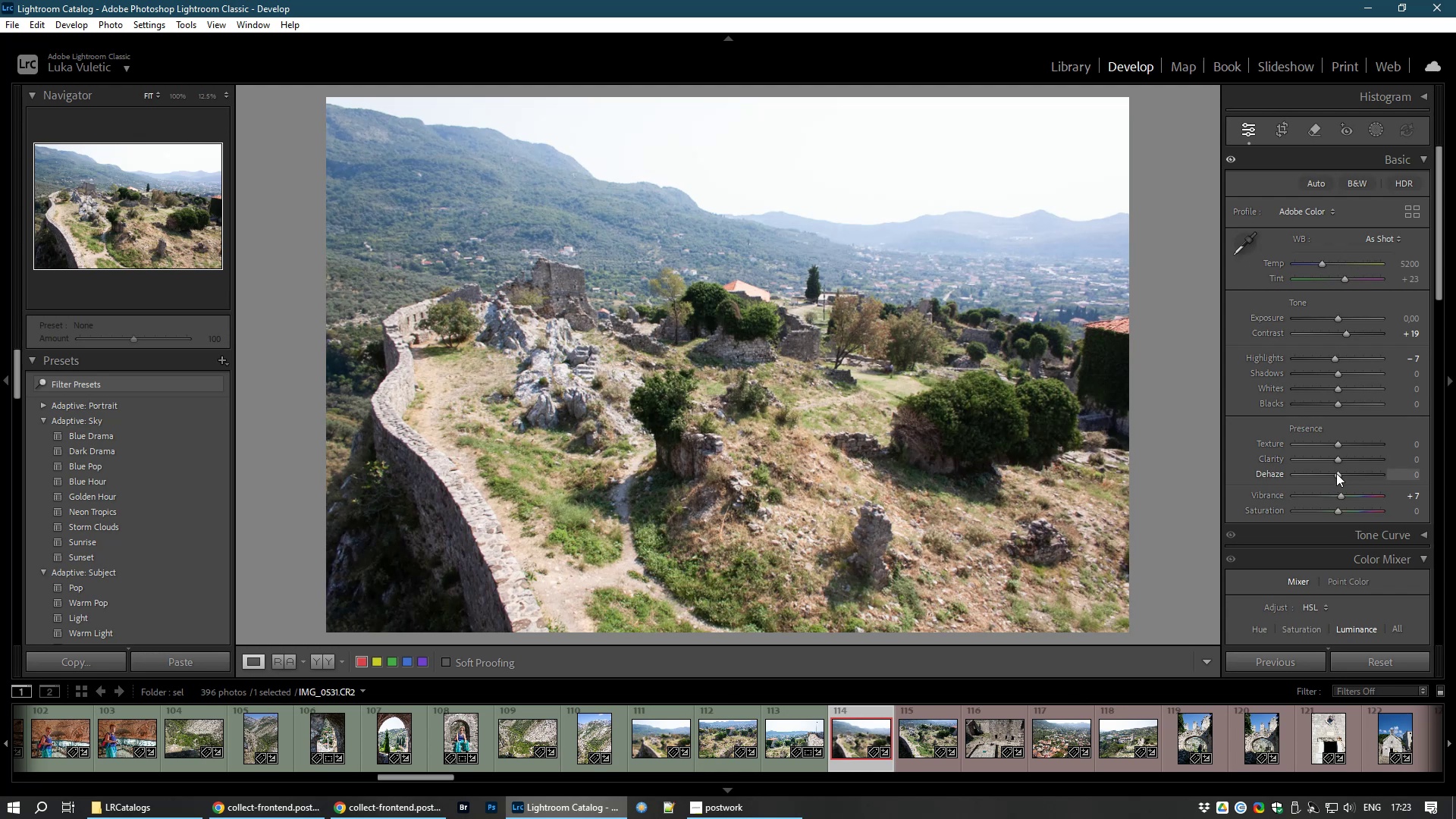 
left_click_drag(start_coordinate=[1337, 375], to_coordinate=[1349, 375])
 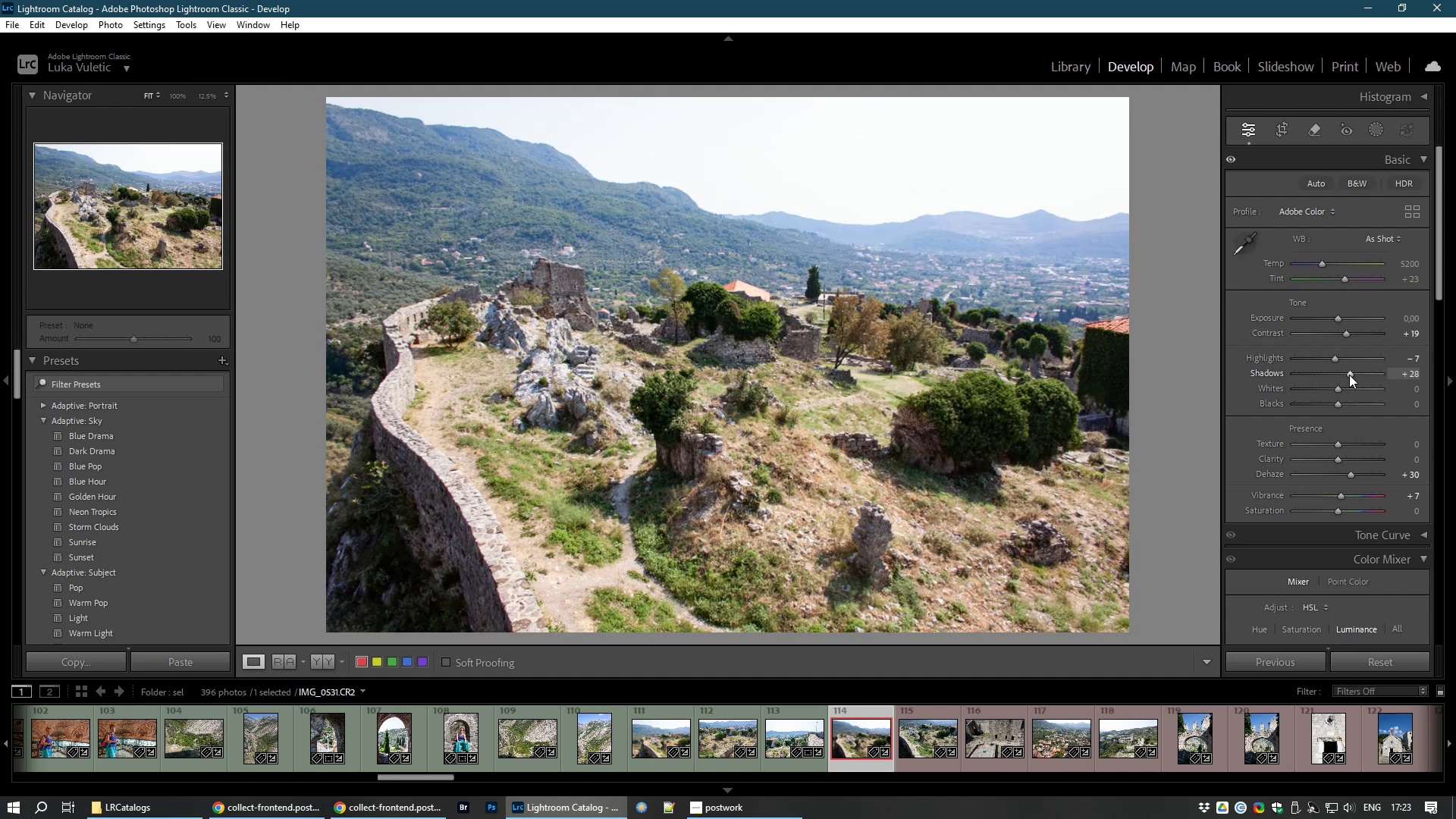 
key(8)
 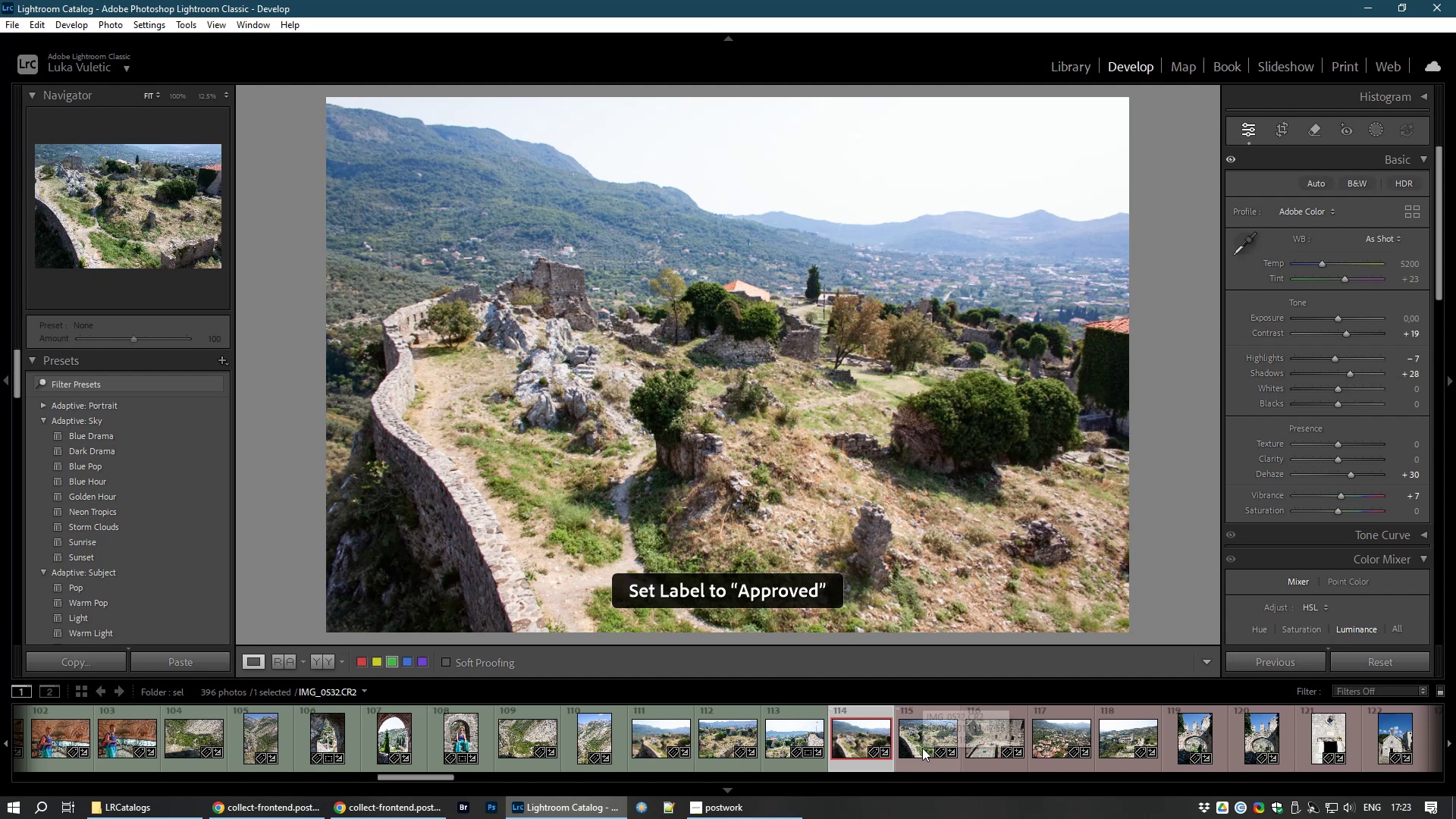 
left_click([922, 748])
 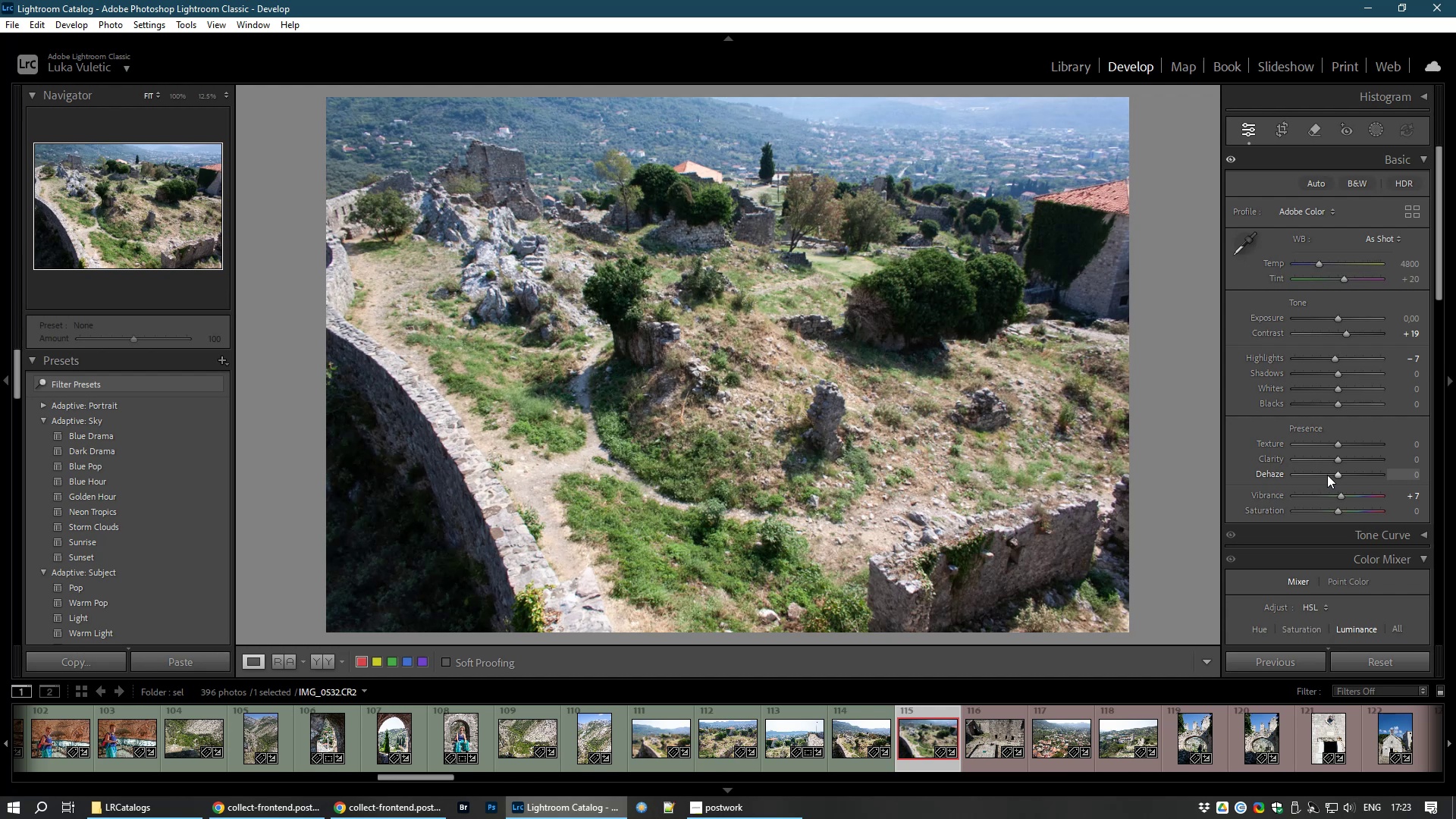 
wait(10.17)
 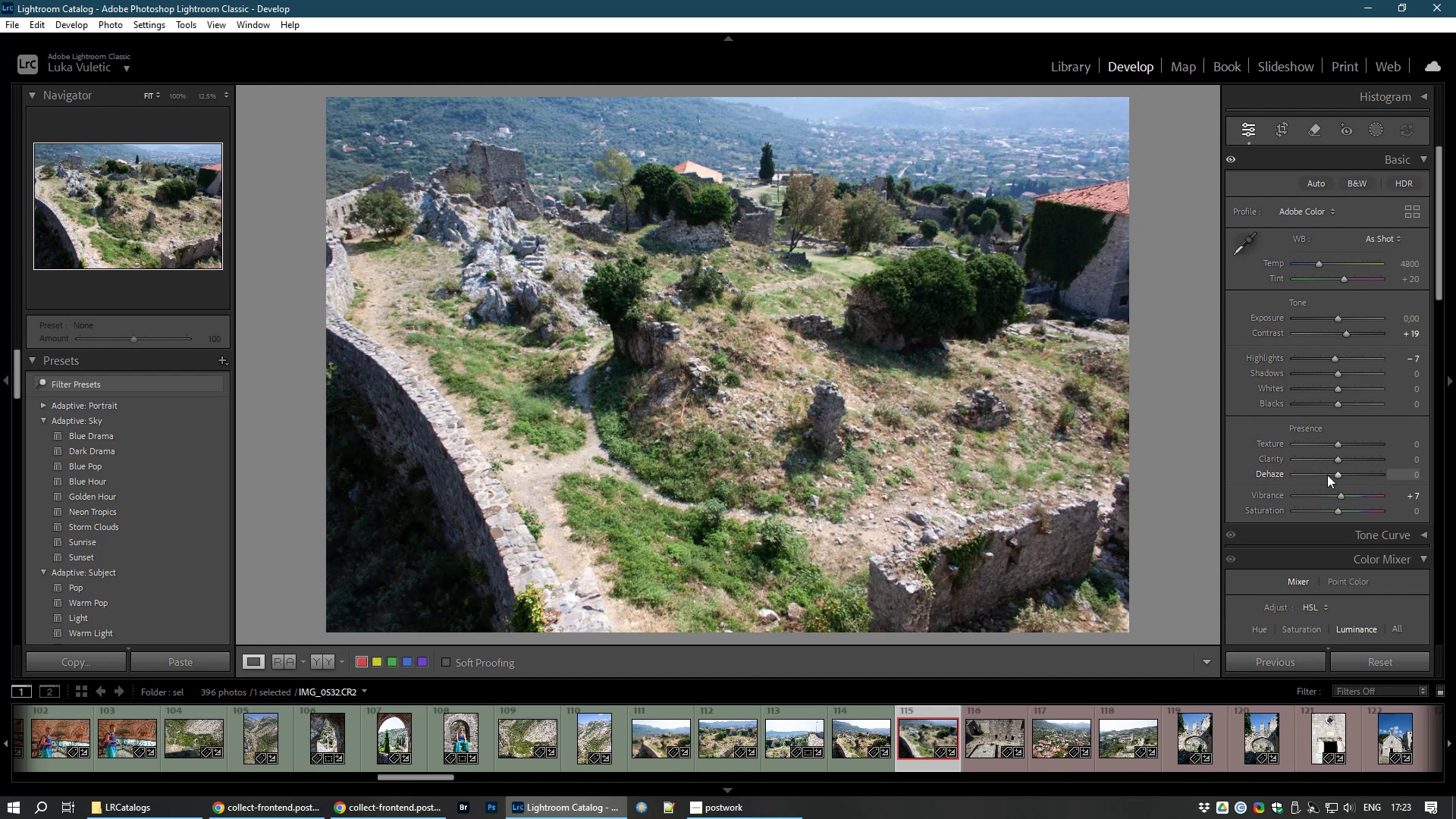 
left_click_drag(start_coordinate=[1346, 276], to_coordinate=[1351, 276])
 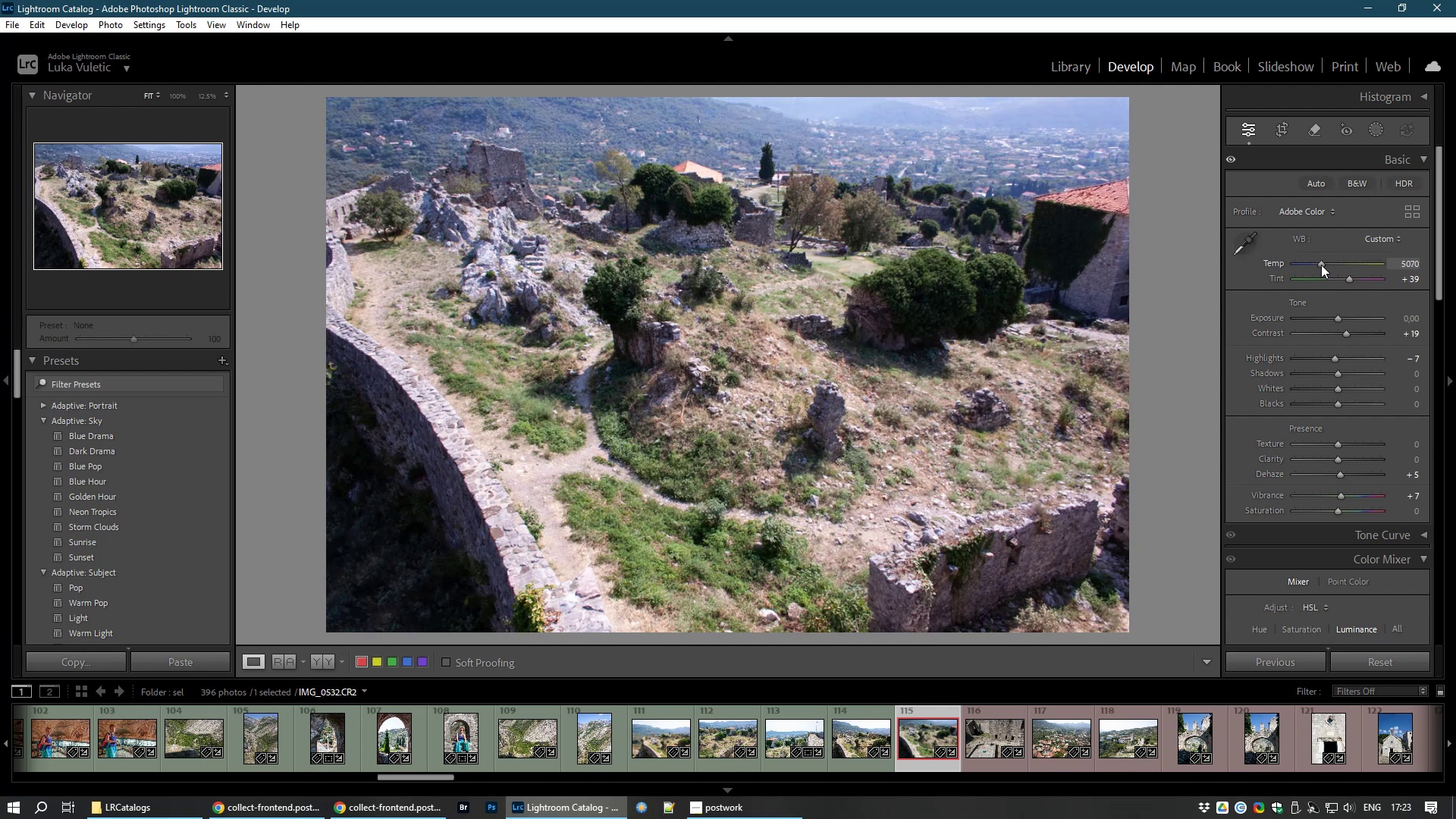 
wait(12.27)
 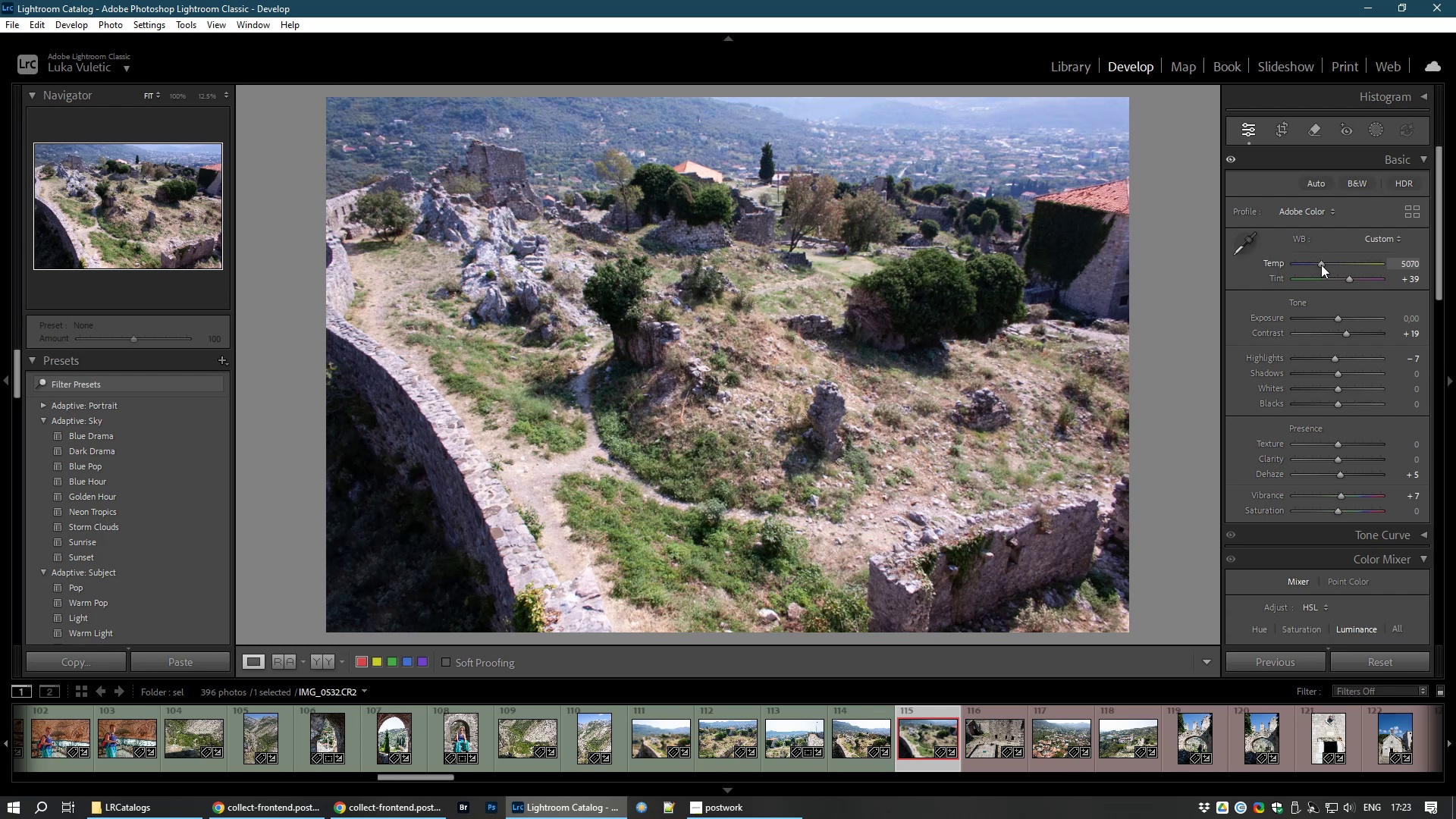 
key(8)
 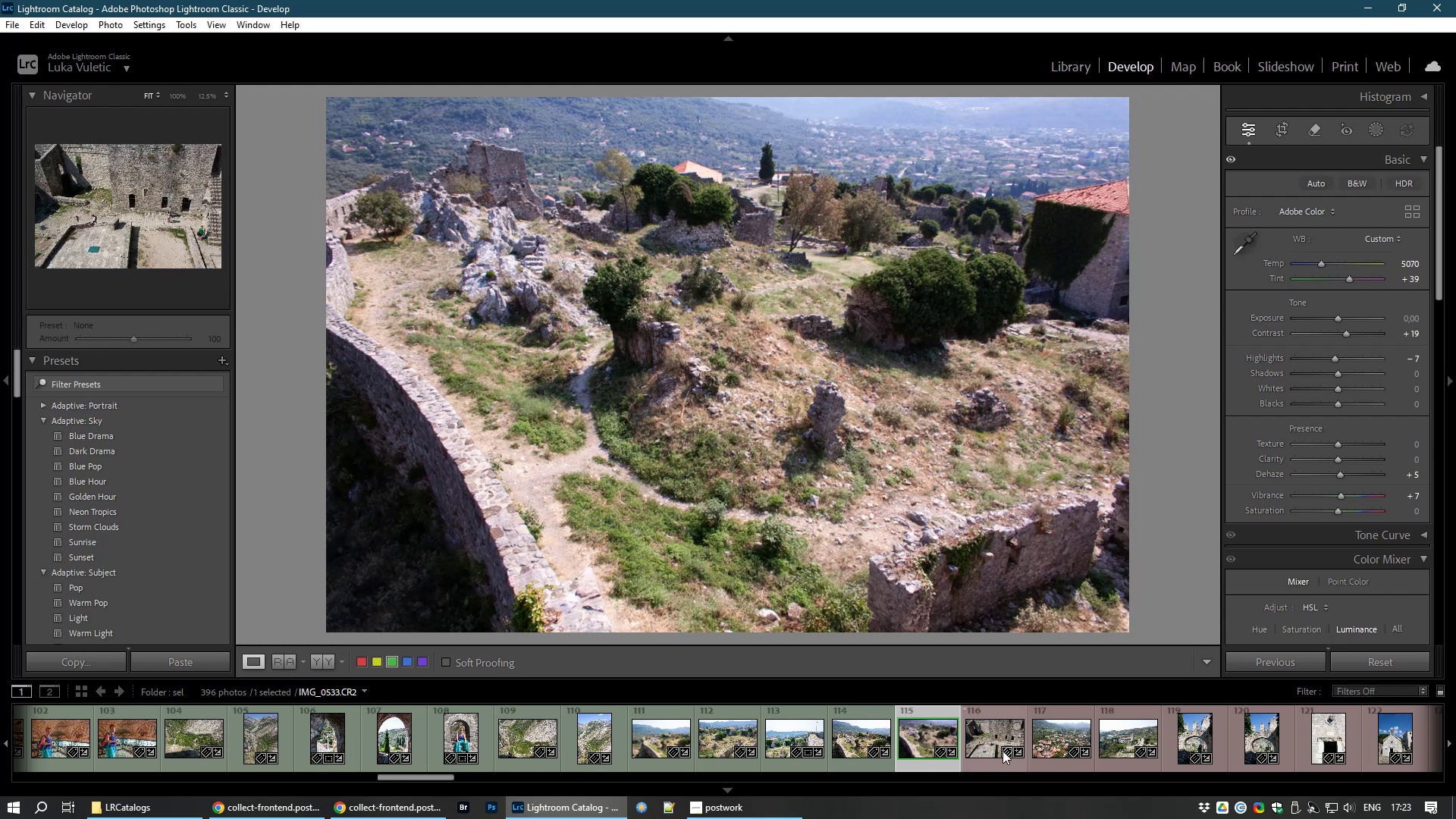 
left_click([989, 757])
 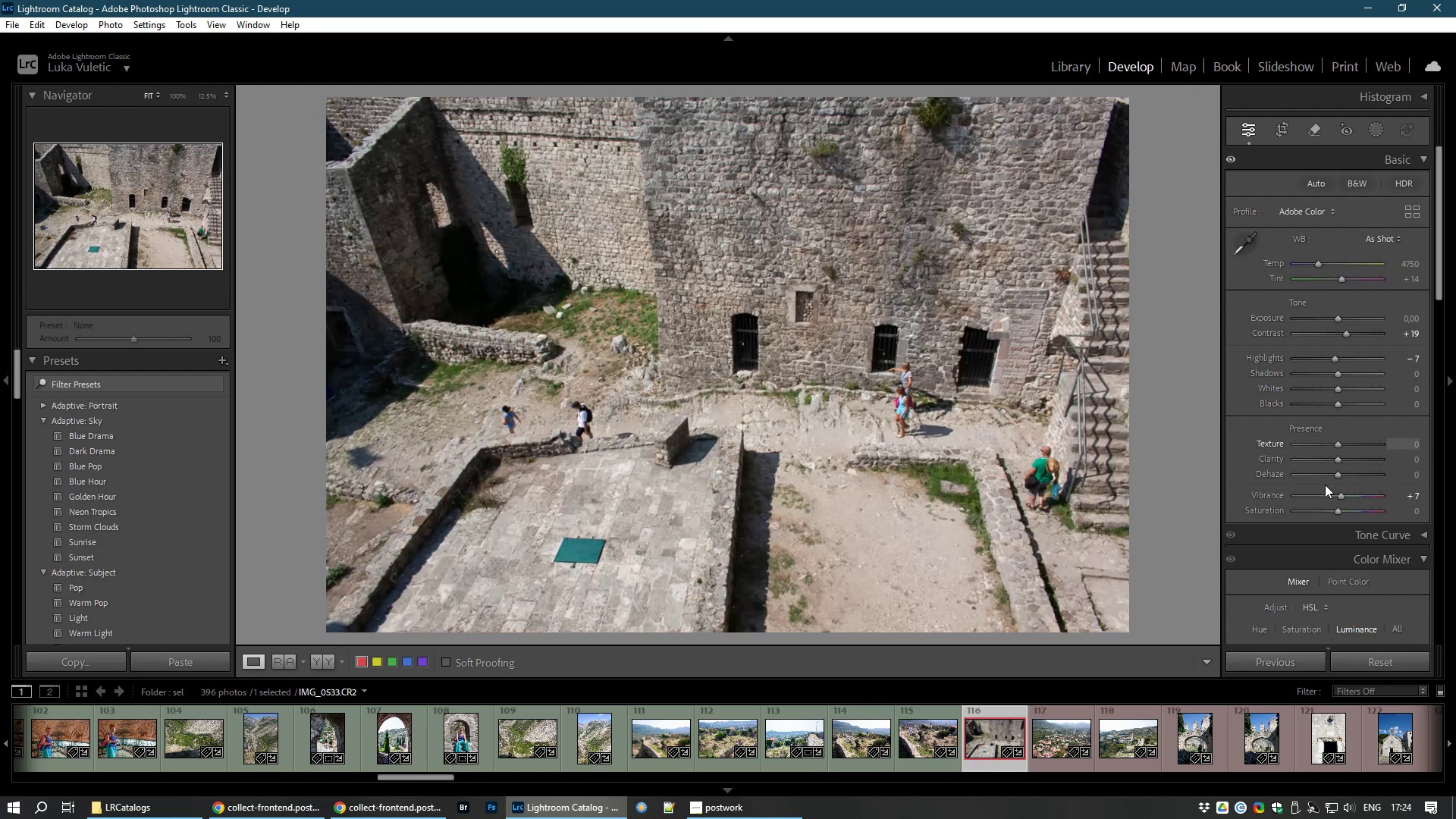 
wait(6.09)
 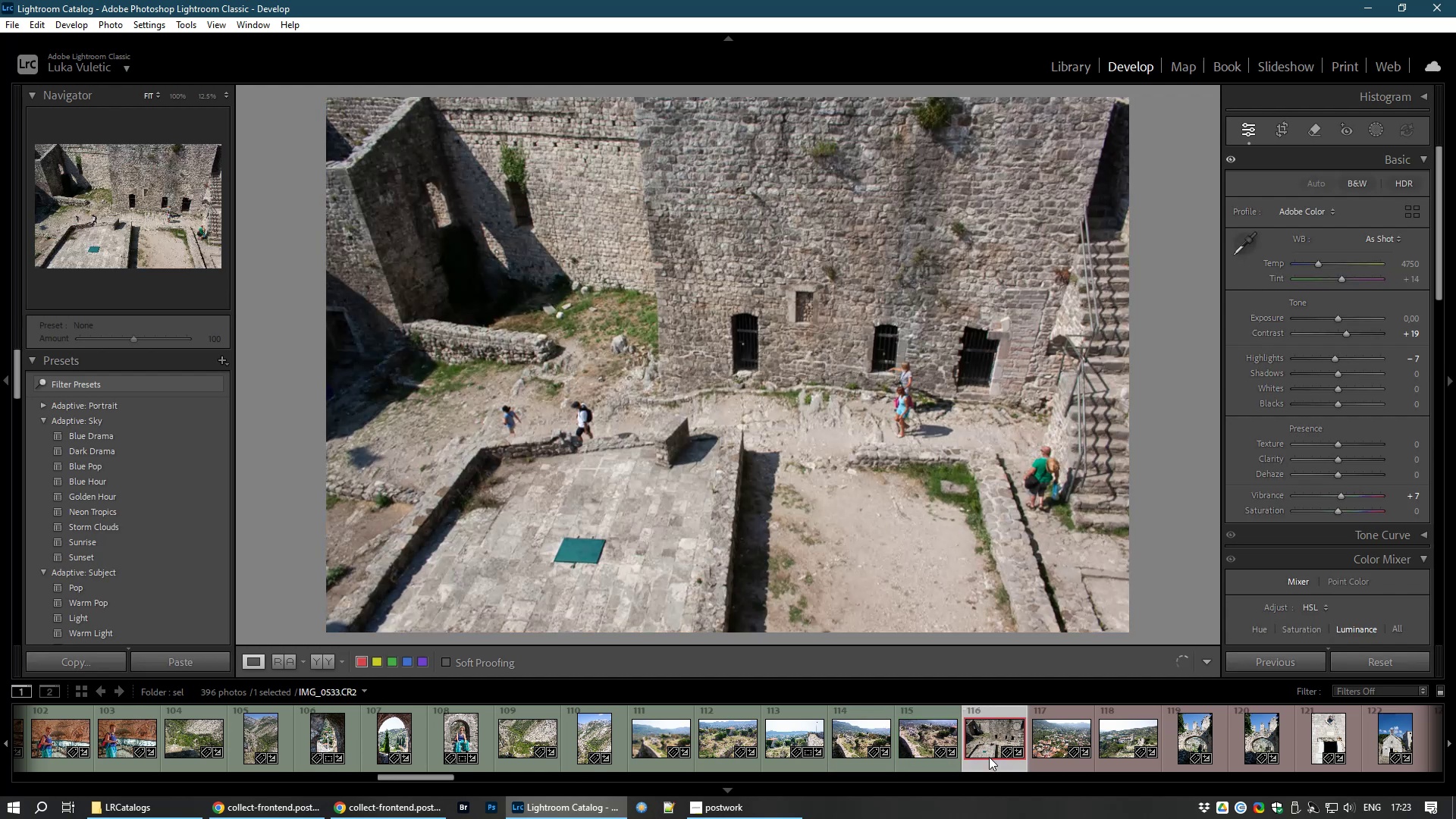 
left_click_drag(start_coordinate=[1336, 444], to_coordinate=[1346, 444])
 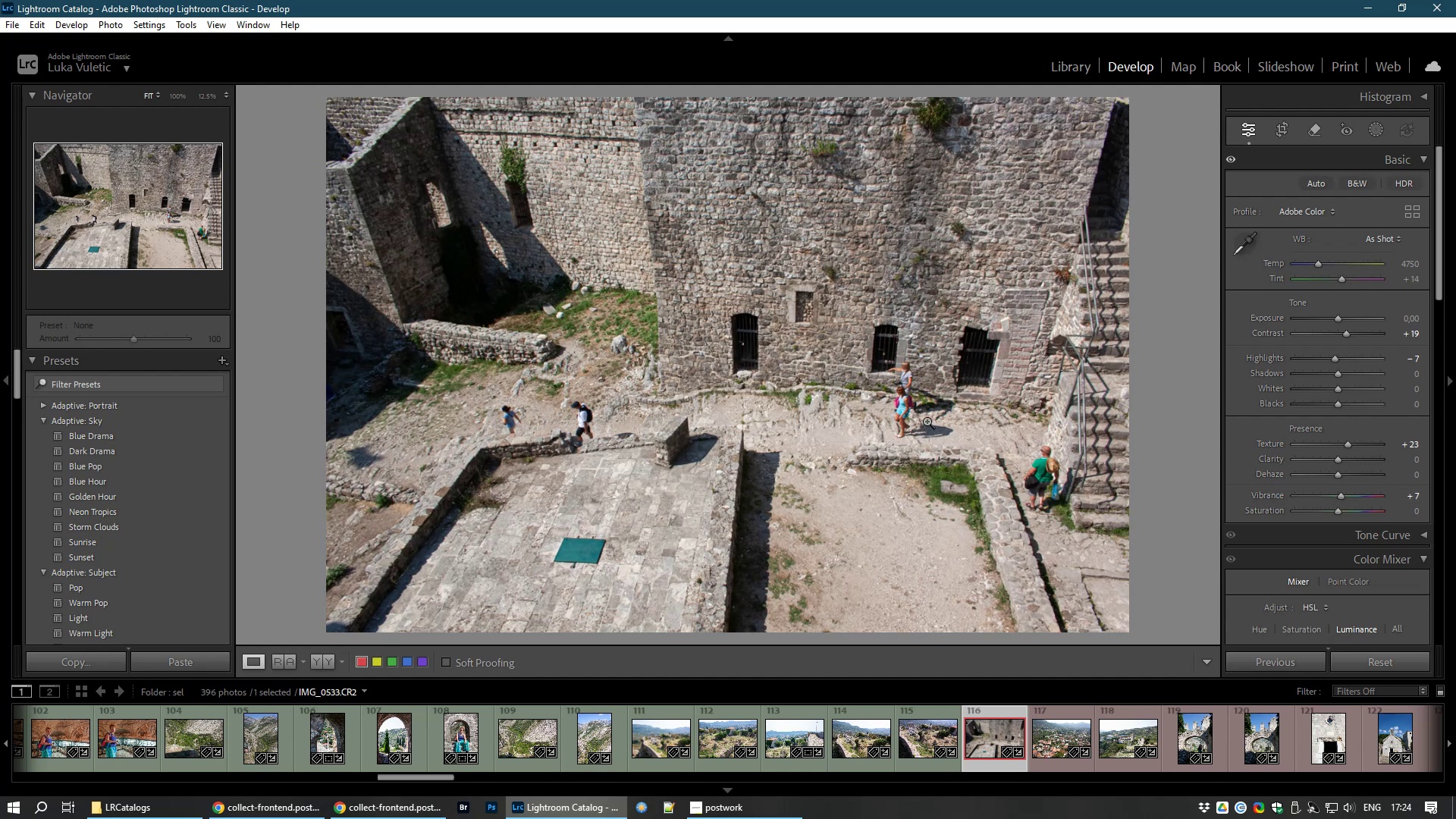 
left_click([912, 410])
 